 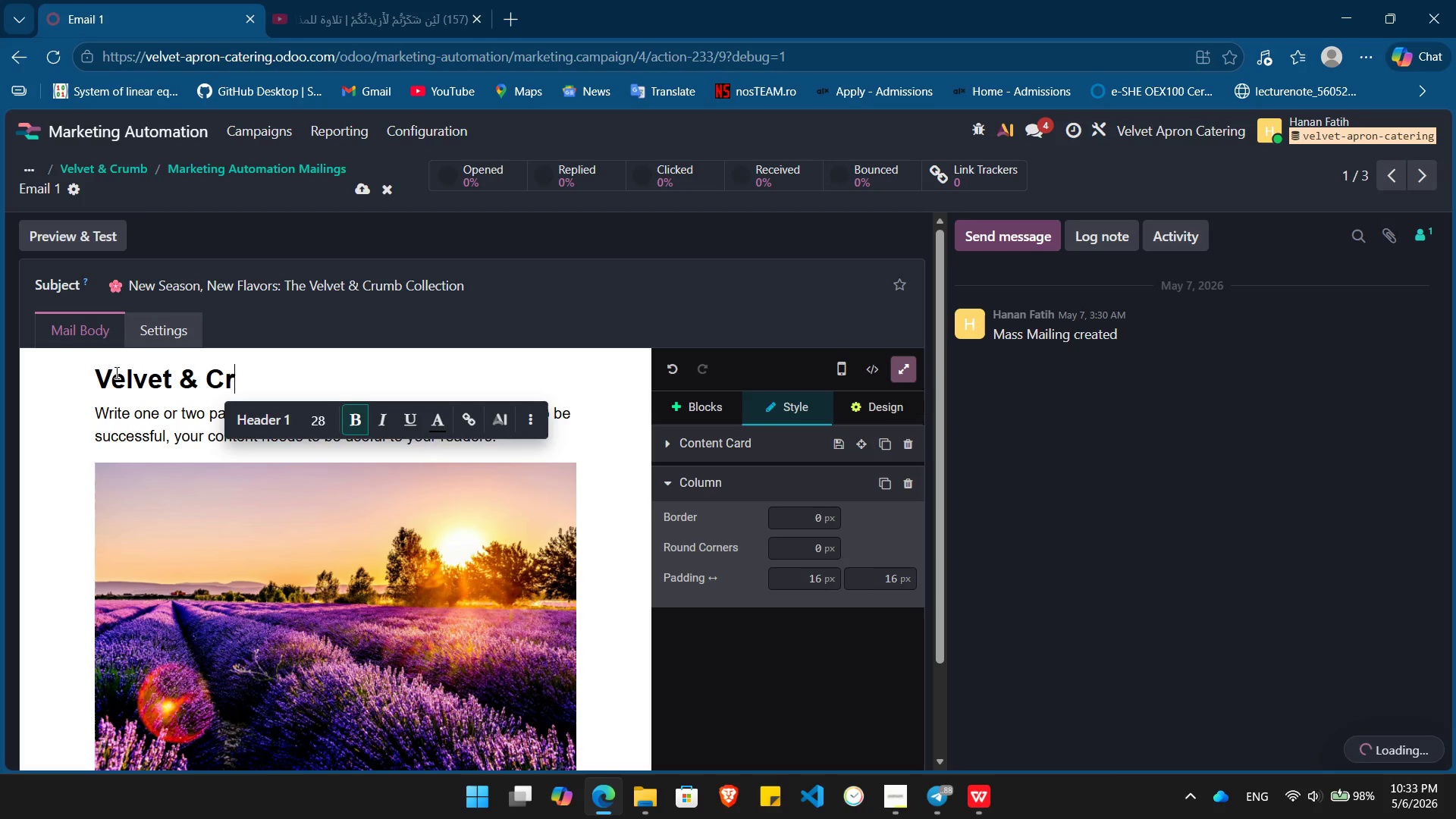 
left_click([127, 403])
 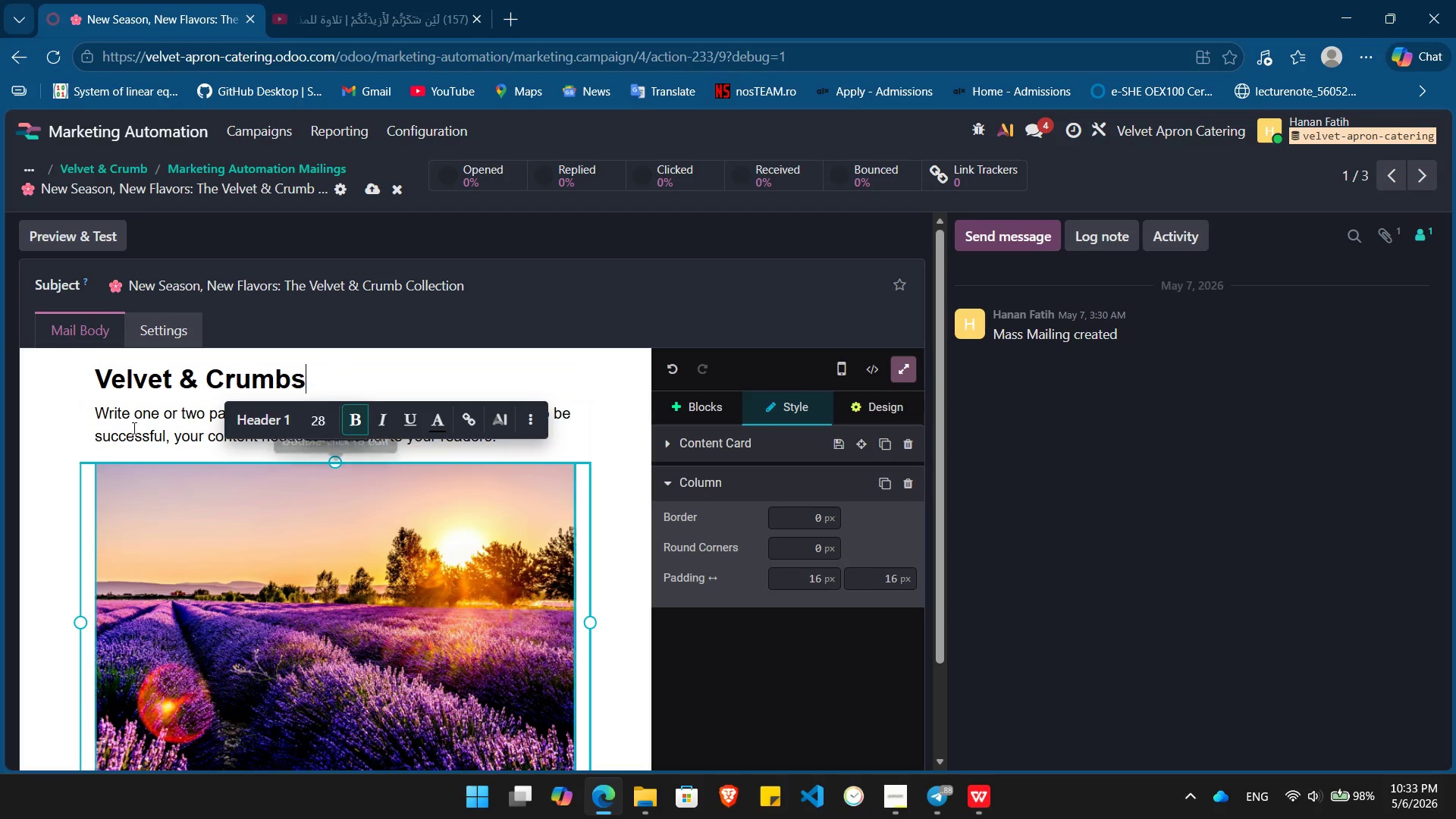 
left_click([133, 428])
 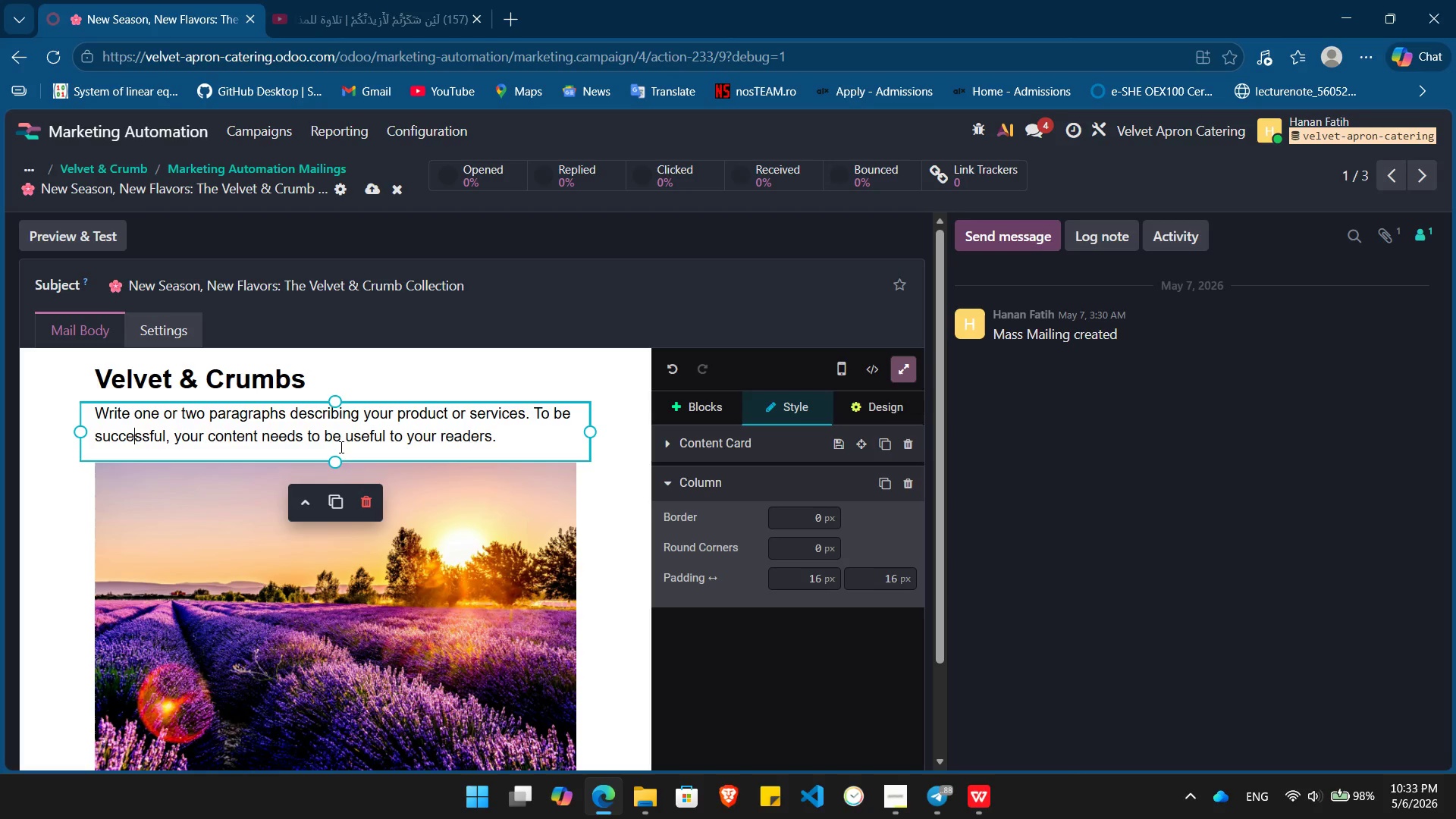 
wait(8.61)
 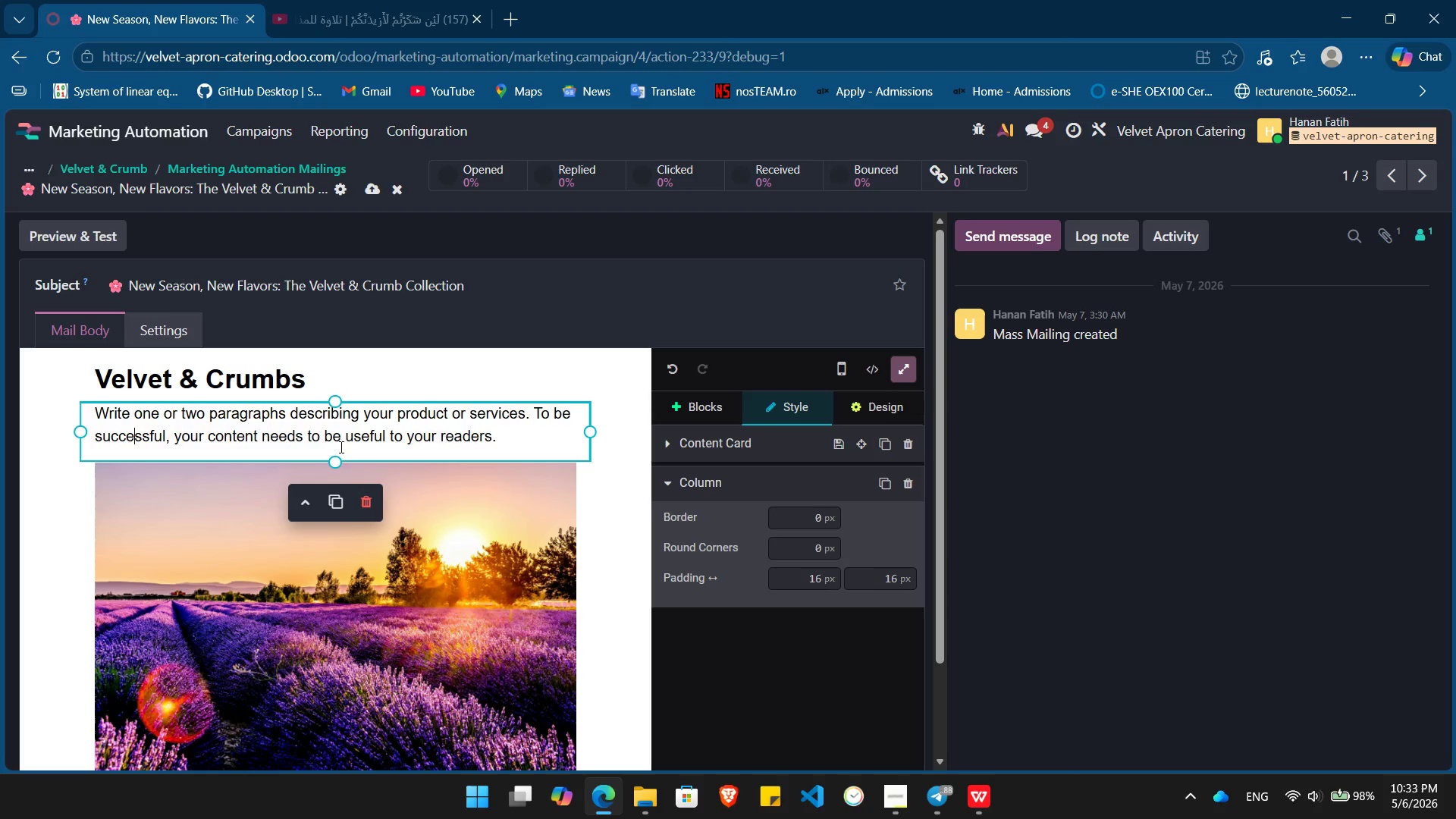 
left_click([367, 498])
 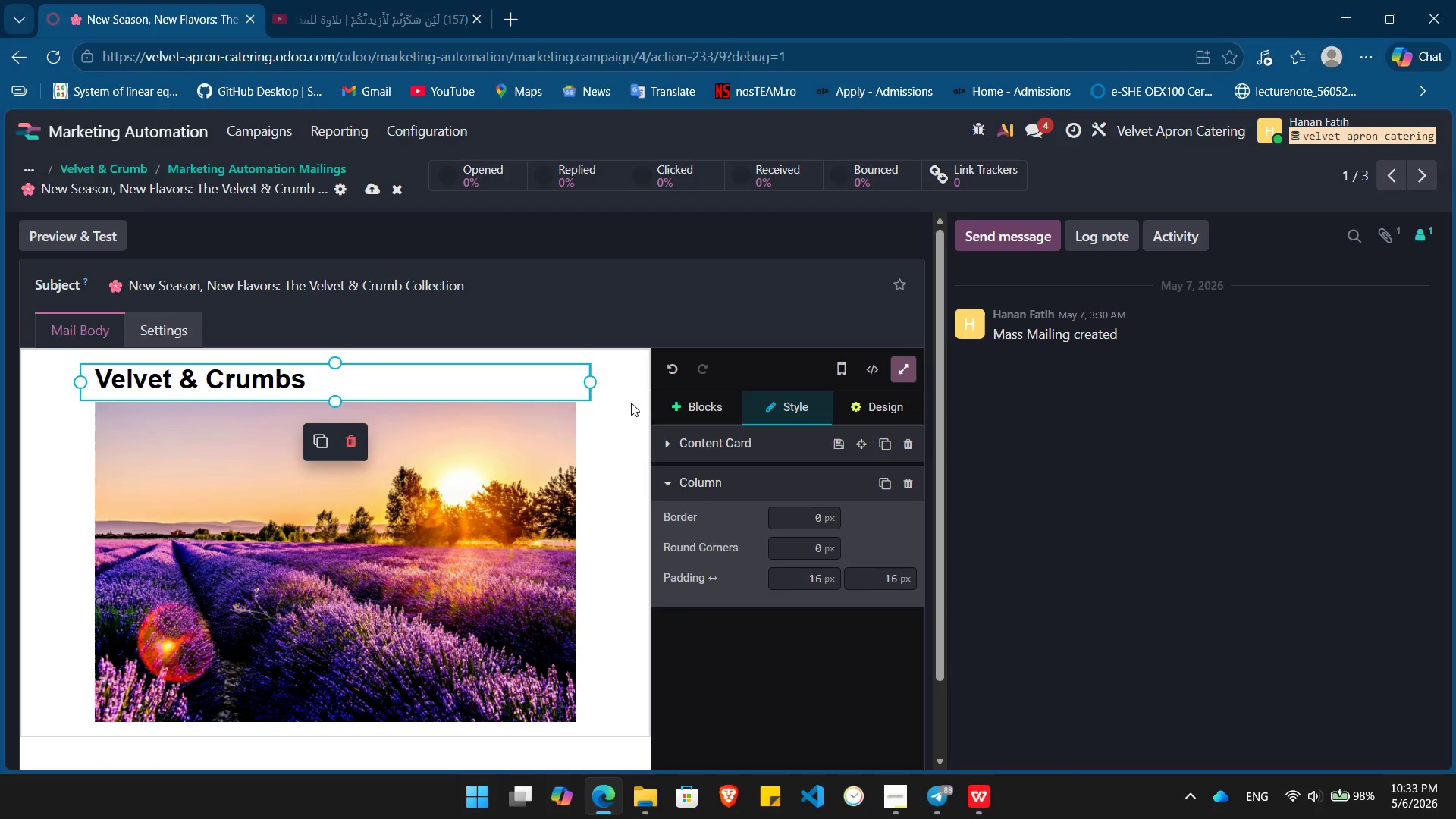 
left_click([620, 432])
 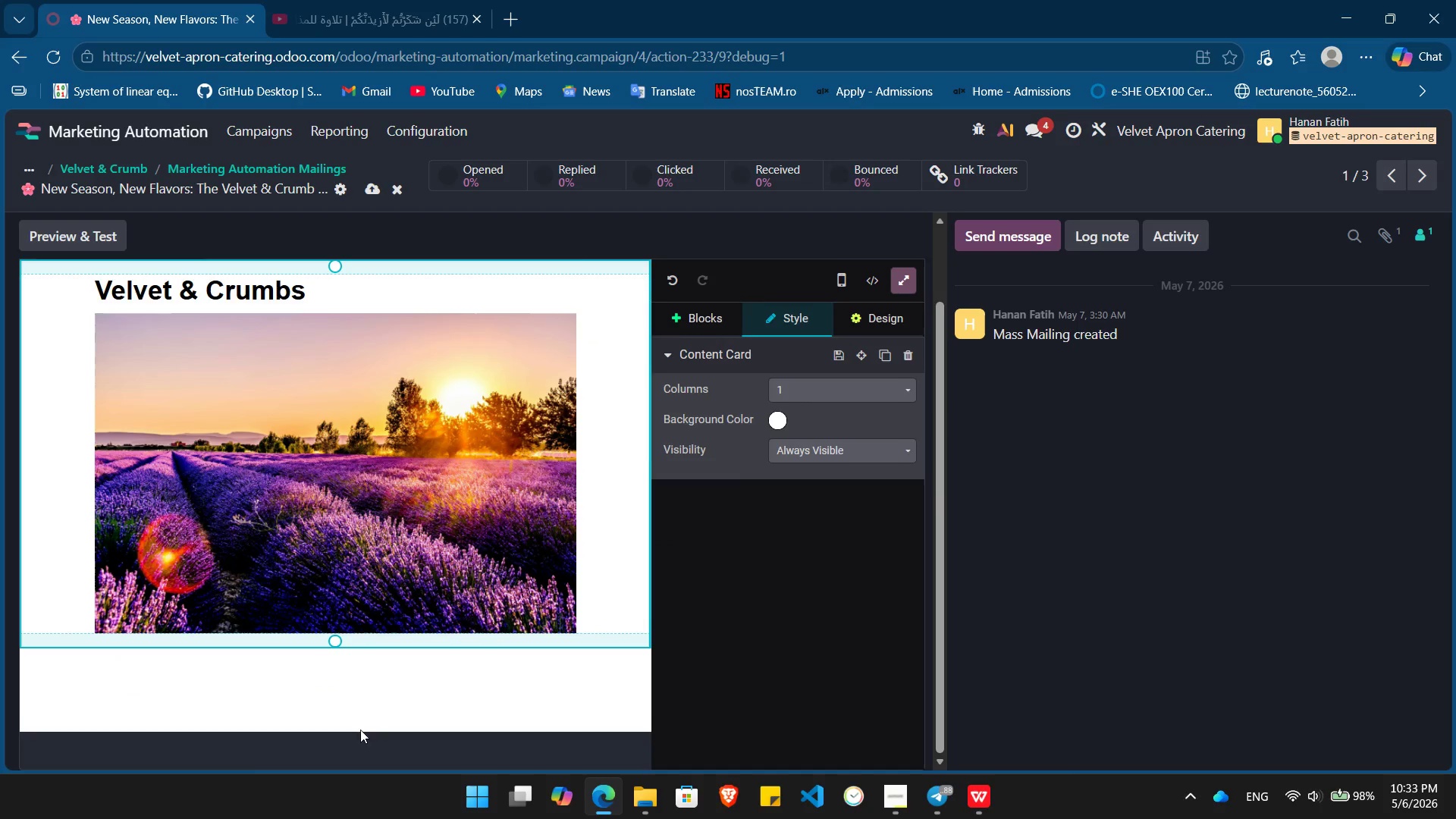 
left_click([209, 681])
 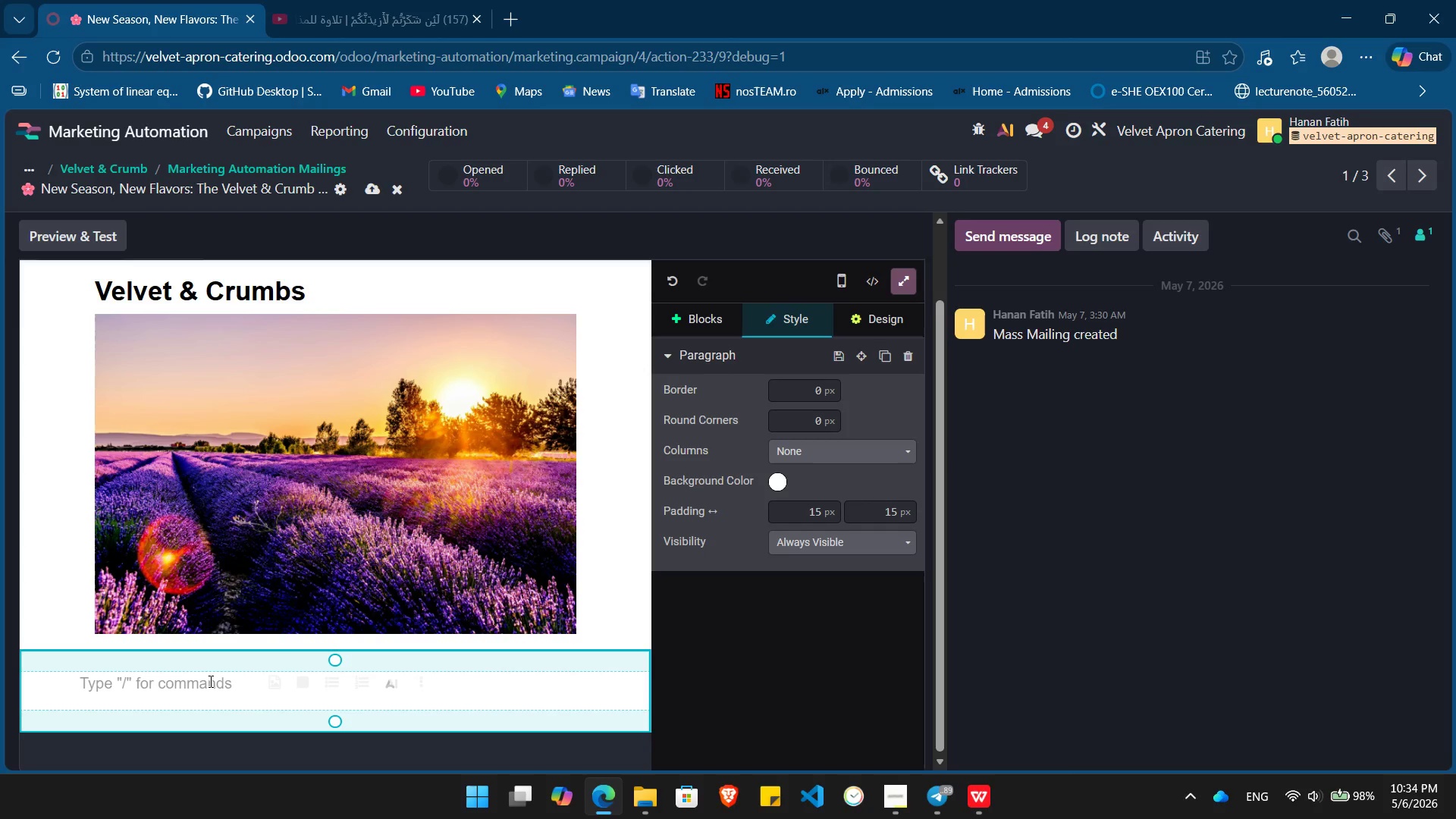 
wait(44.56)
 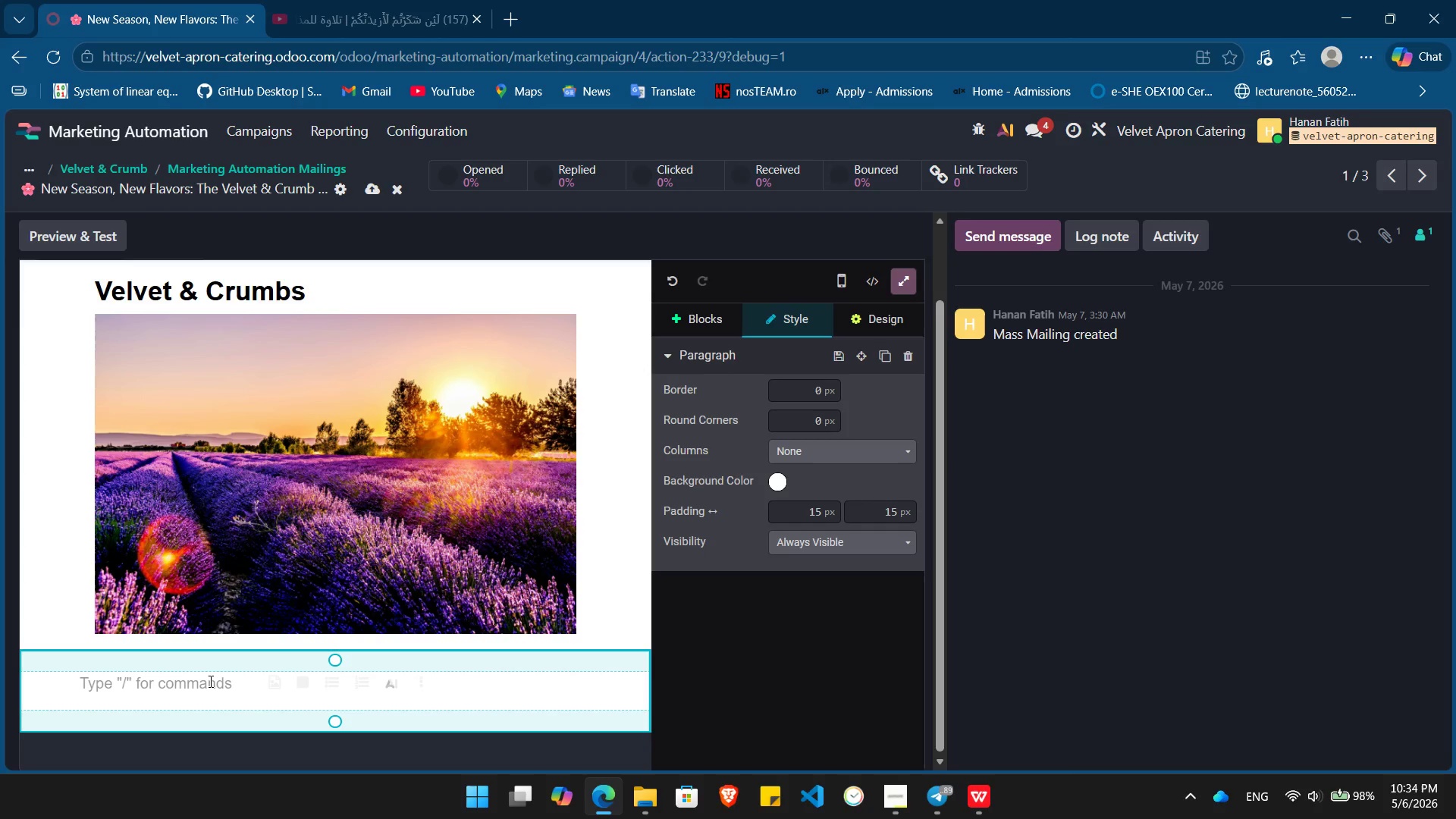 
type(Dear /n)
key(Backspace)
key(Backspace)
type(/)
key(Backspace)
 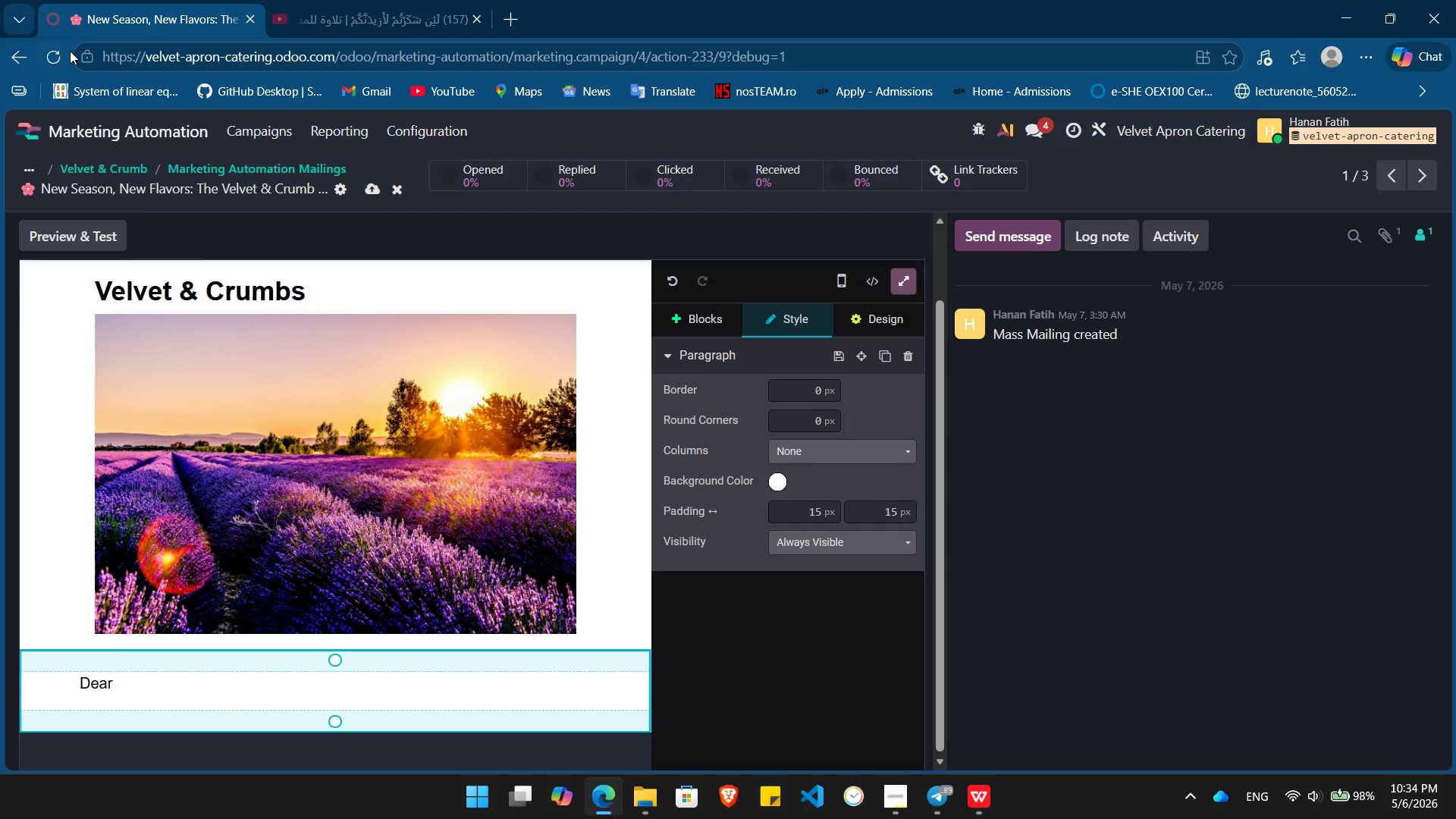 
left_click([58, 52])
 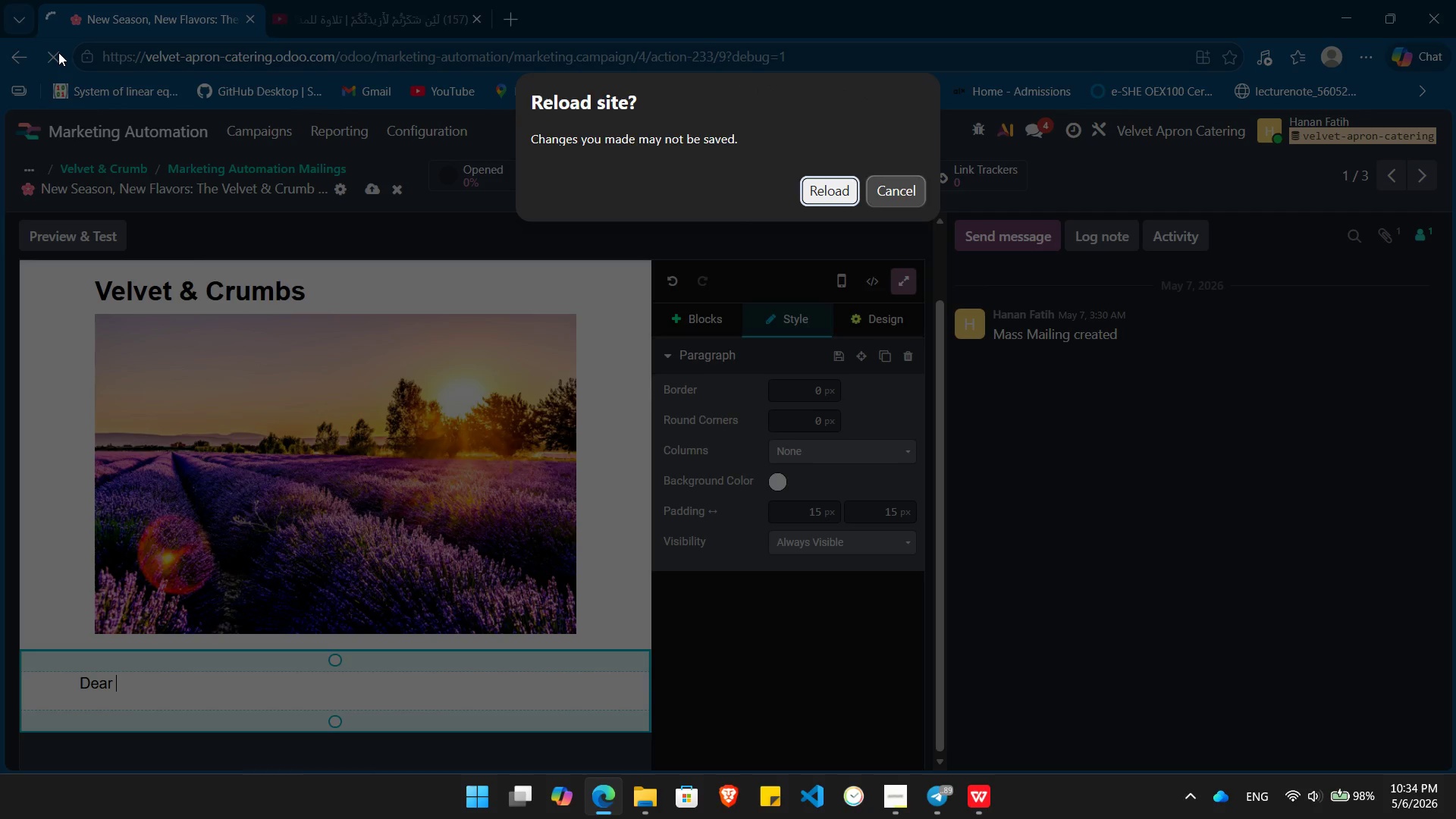 
key(Enter)
 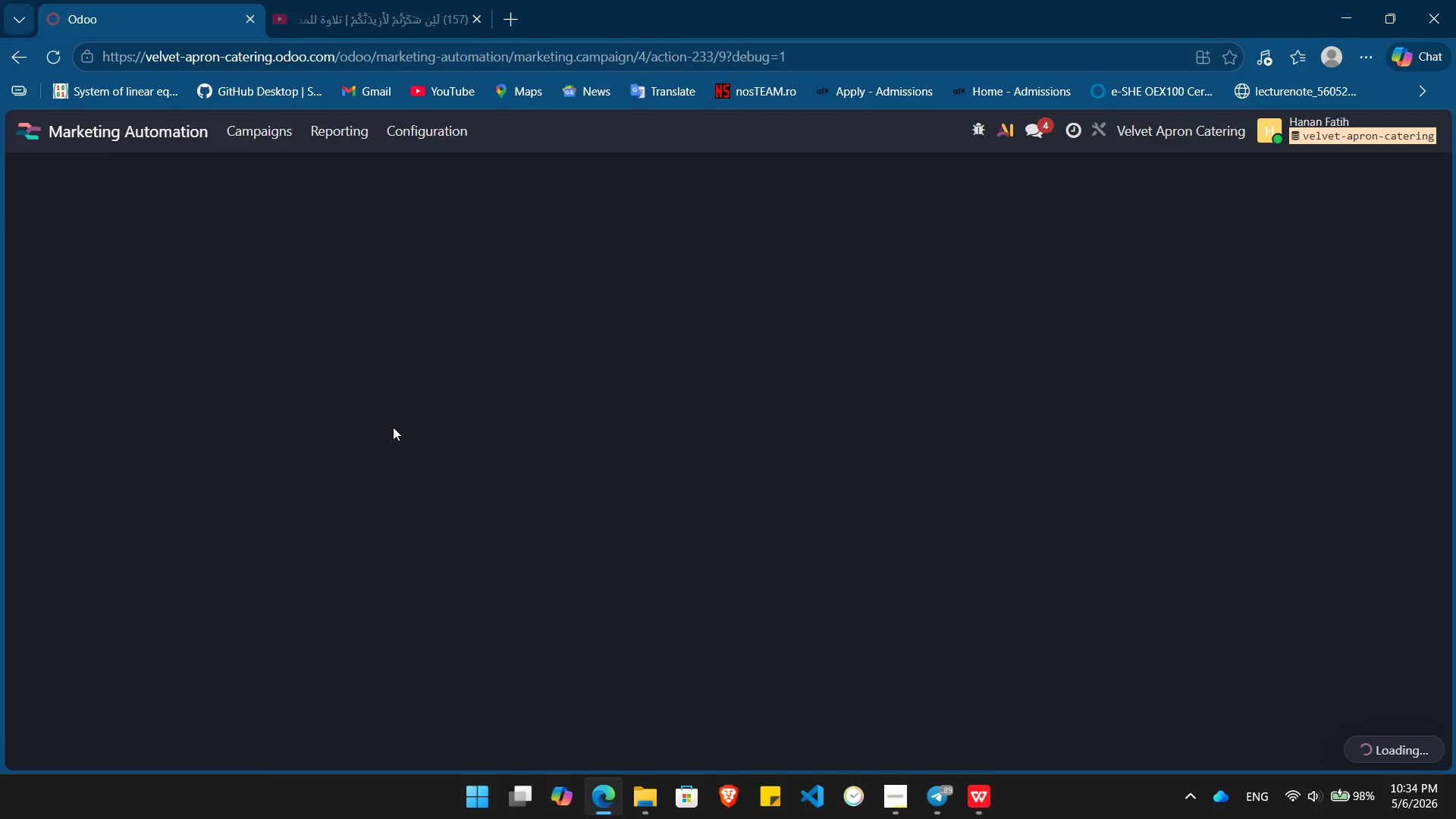 
wait(8.48)
 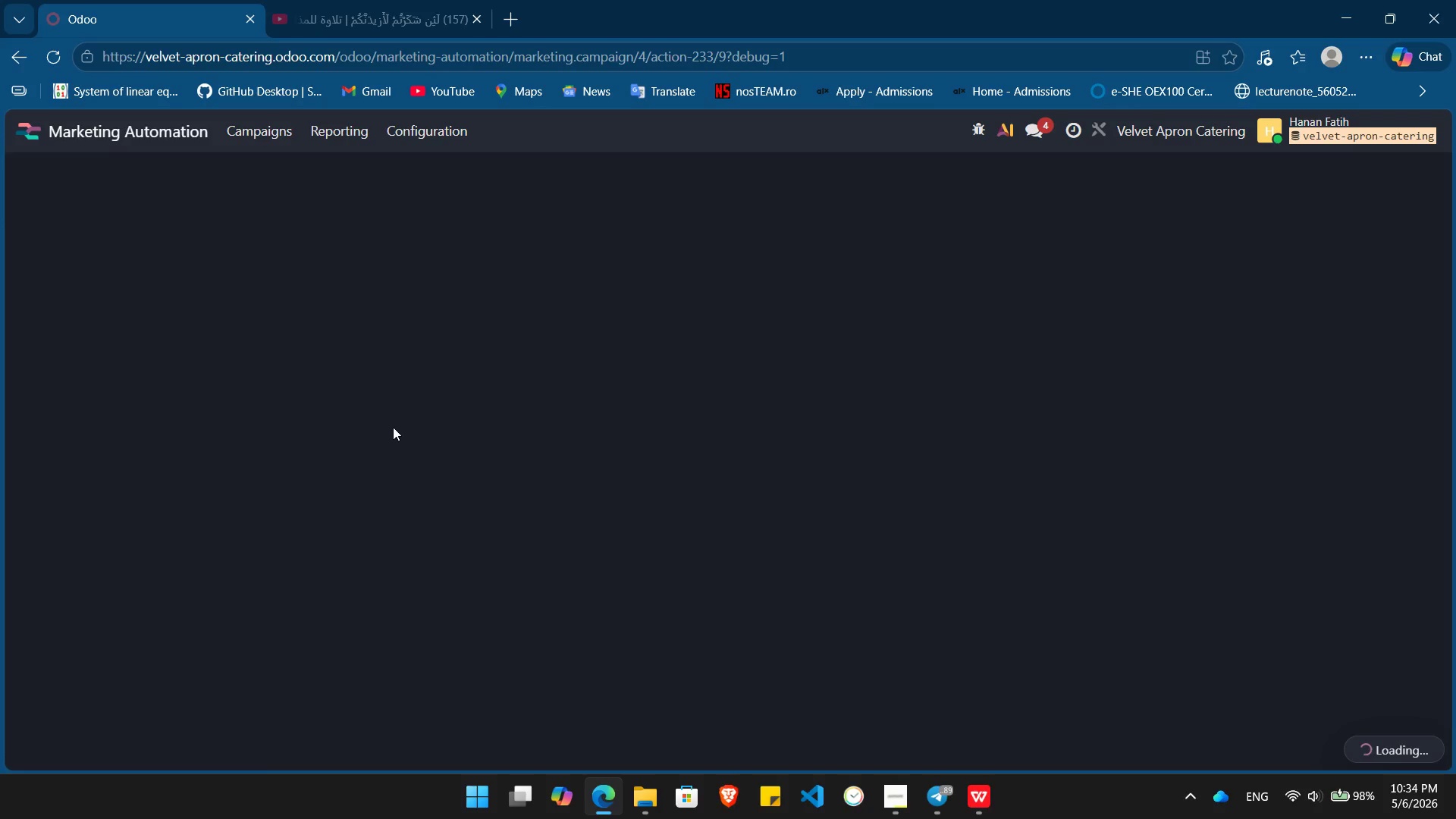 
left_click([140, 731])
 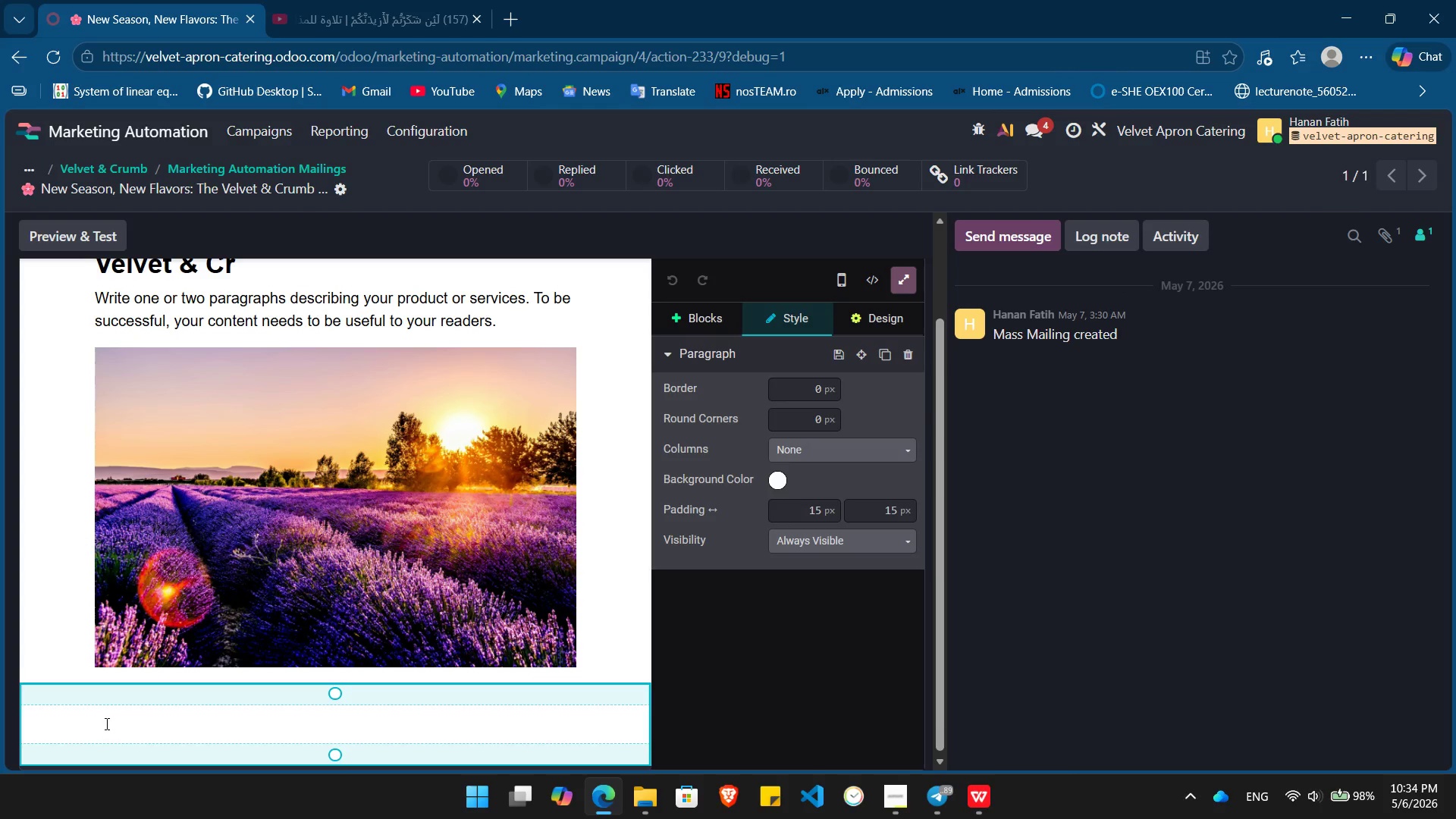 
left_click([105, 723])
 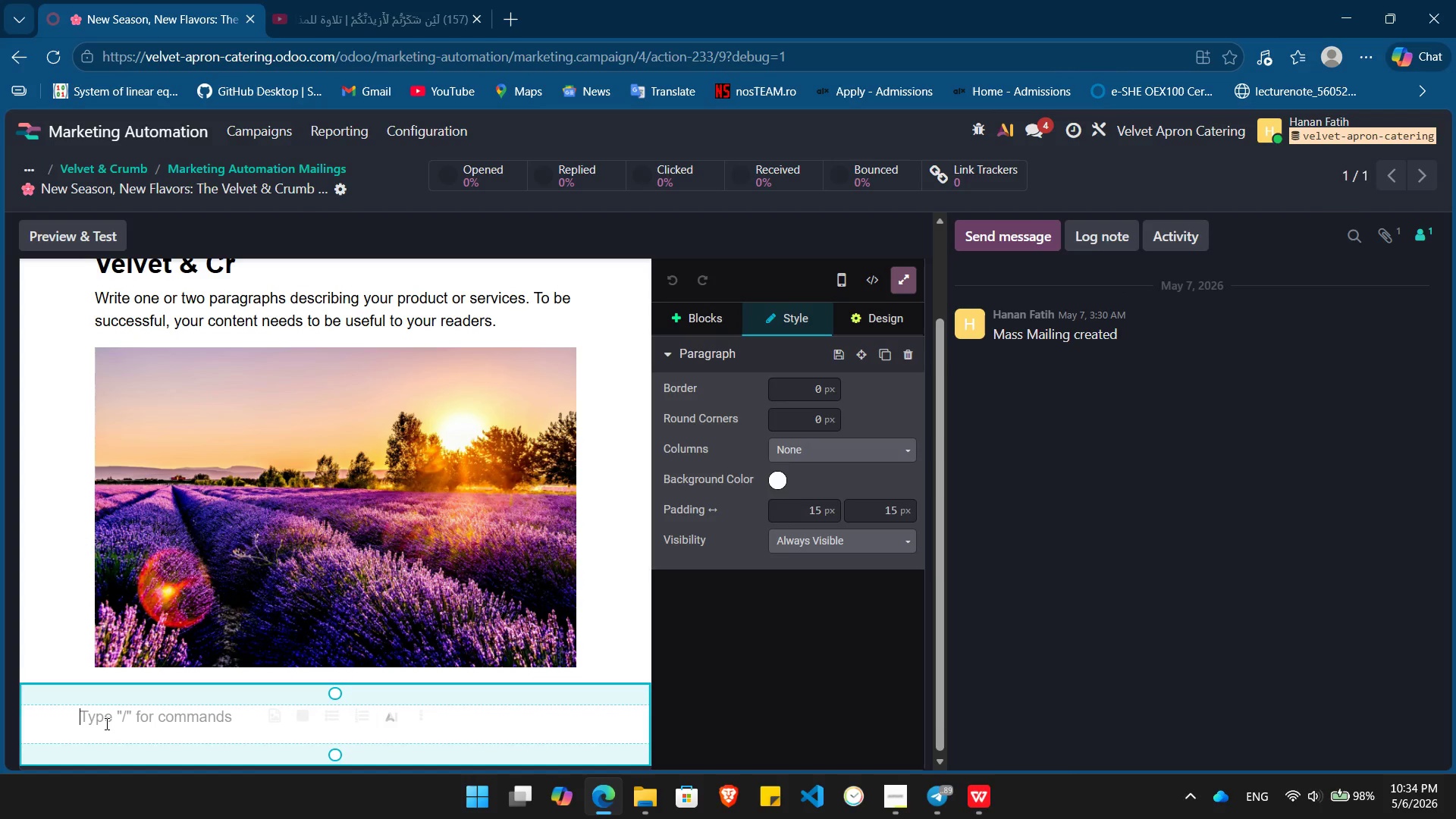 
type(Dear /)
key(Backspace)
 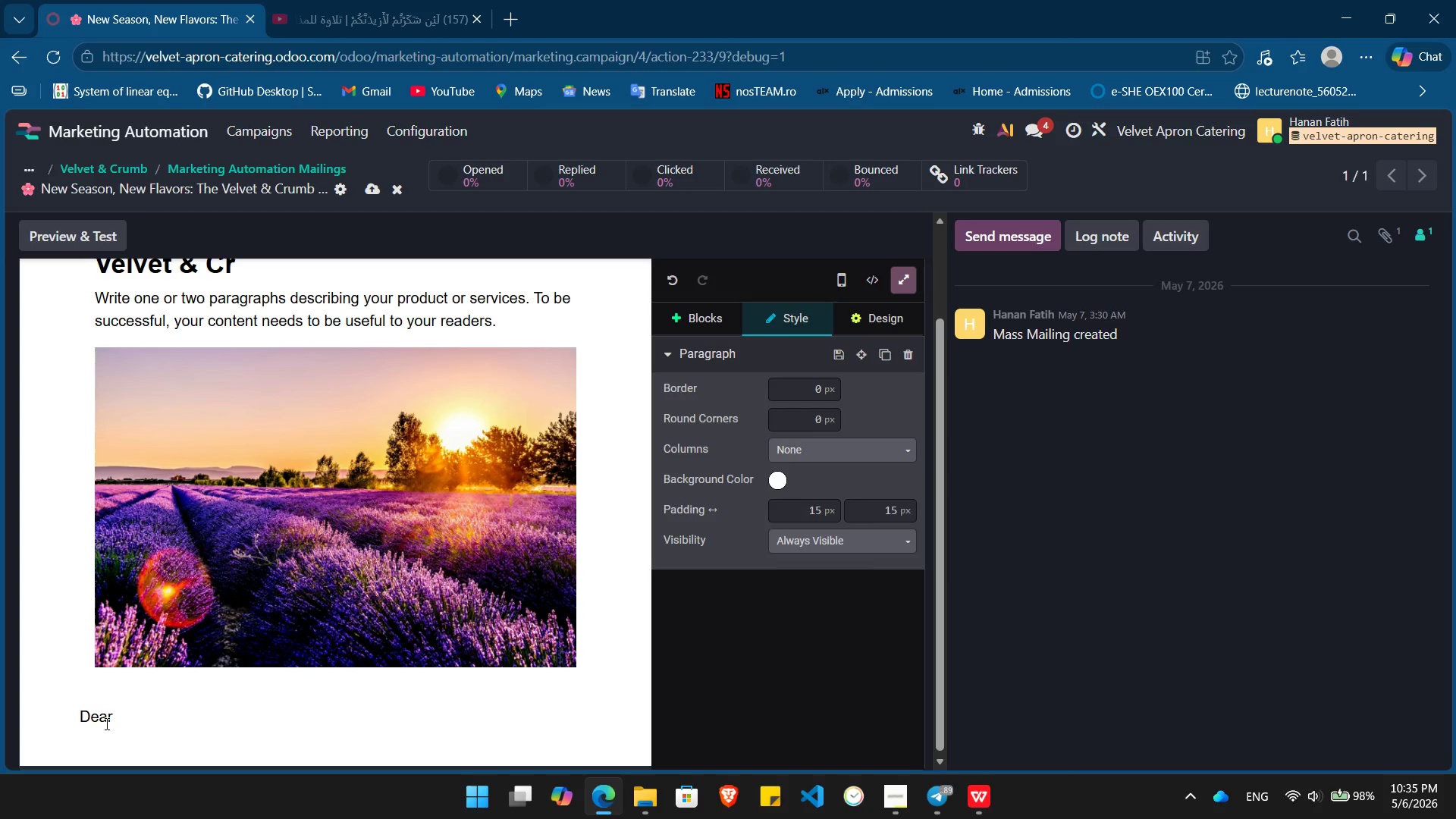 
key(Enter)
 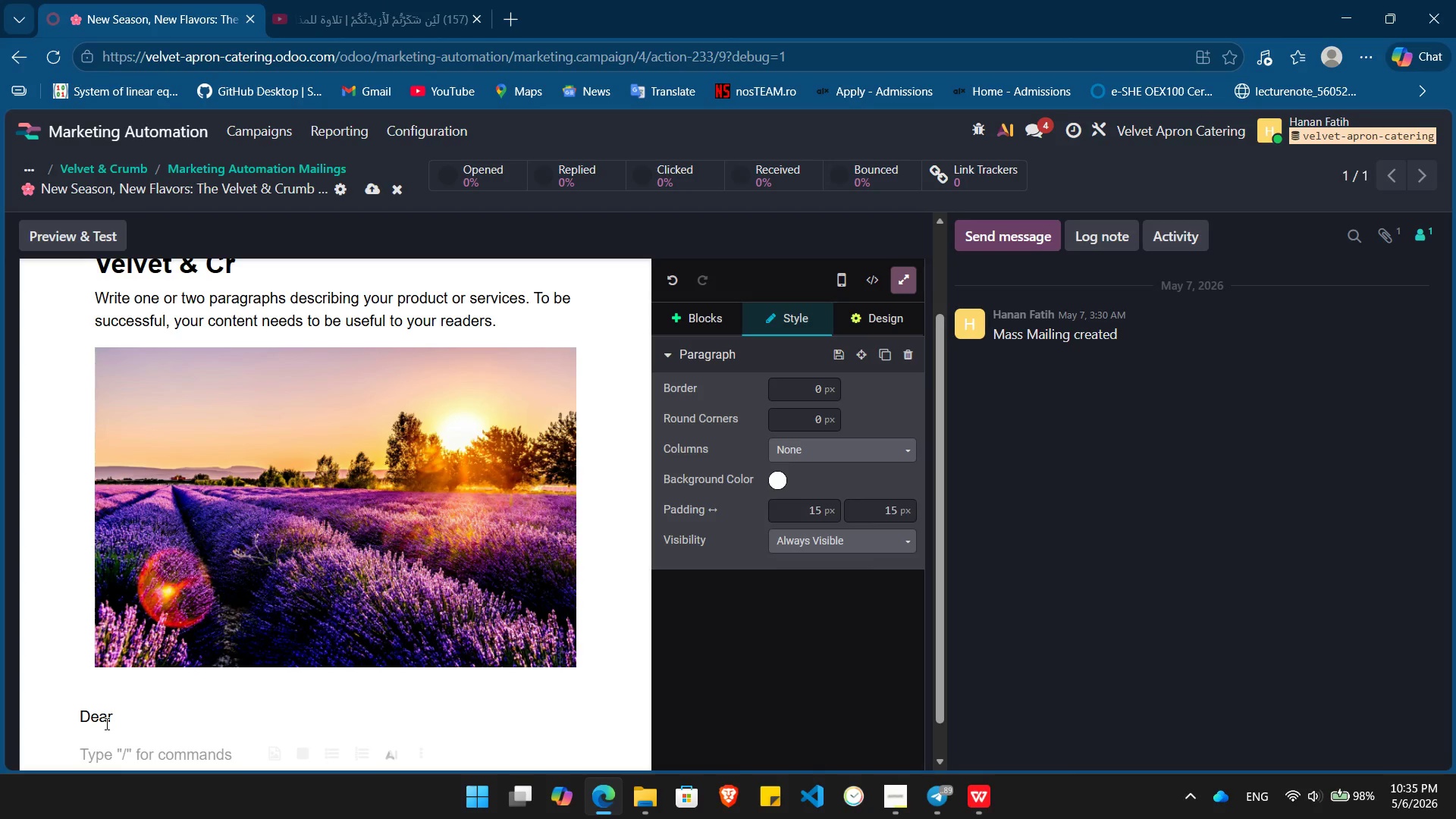 
type(It's been a little while since /)
key(Backspace)
type(last sg)
key(Backspace)
type(hared a moment with us. While you've away, our )
 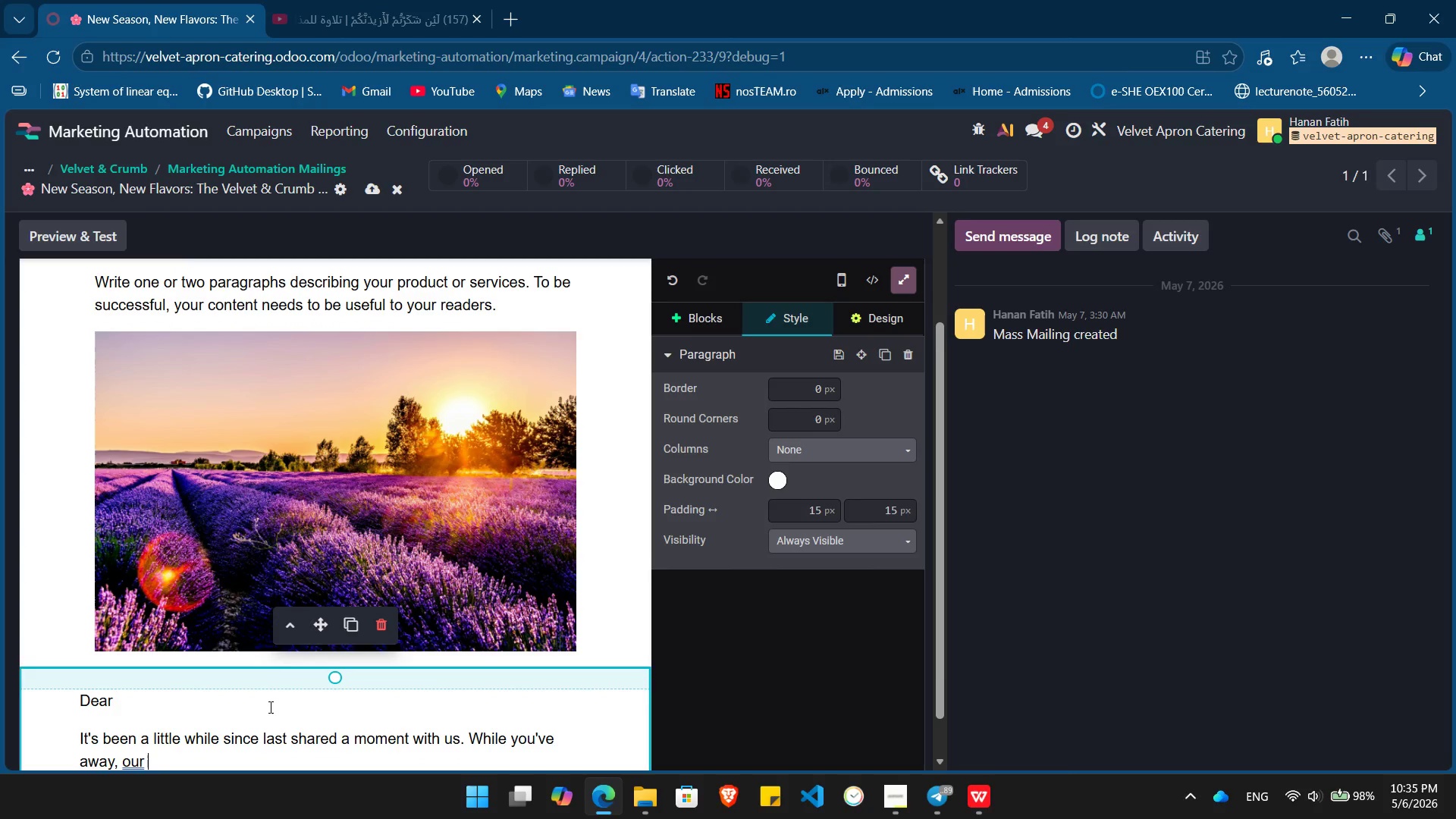 
hold_key(key=ArrowLeft, duration=0.59)
 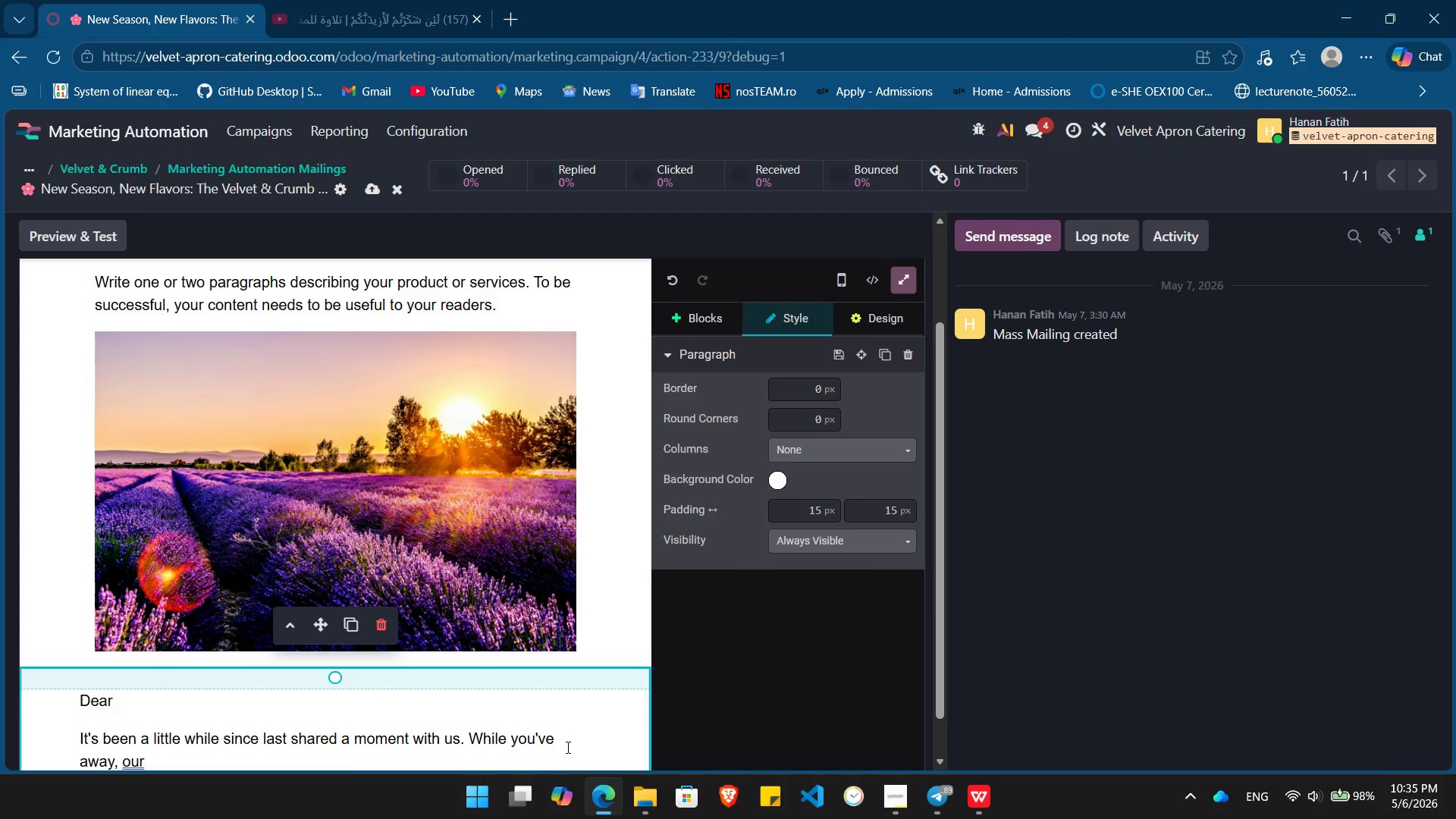 
left_click([557, 742])
 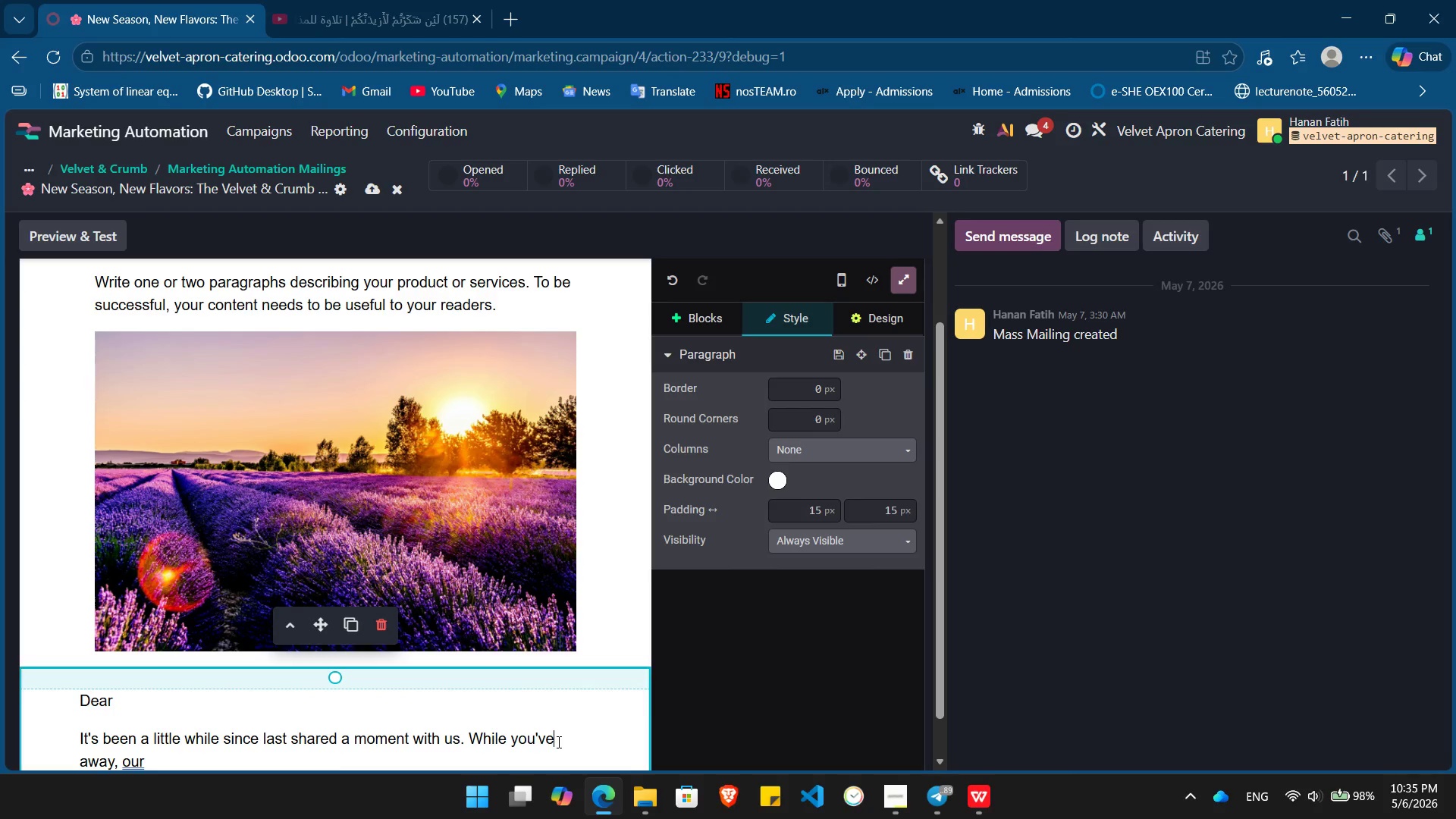 
type( been[End]kitchen w)
key(Backspace)
type(has be)
key(Tab)
type( busy crafting a new sensory experience.)
 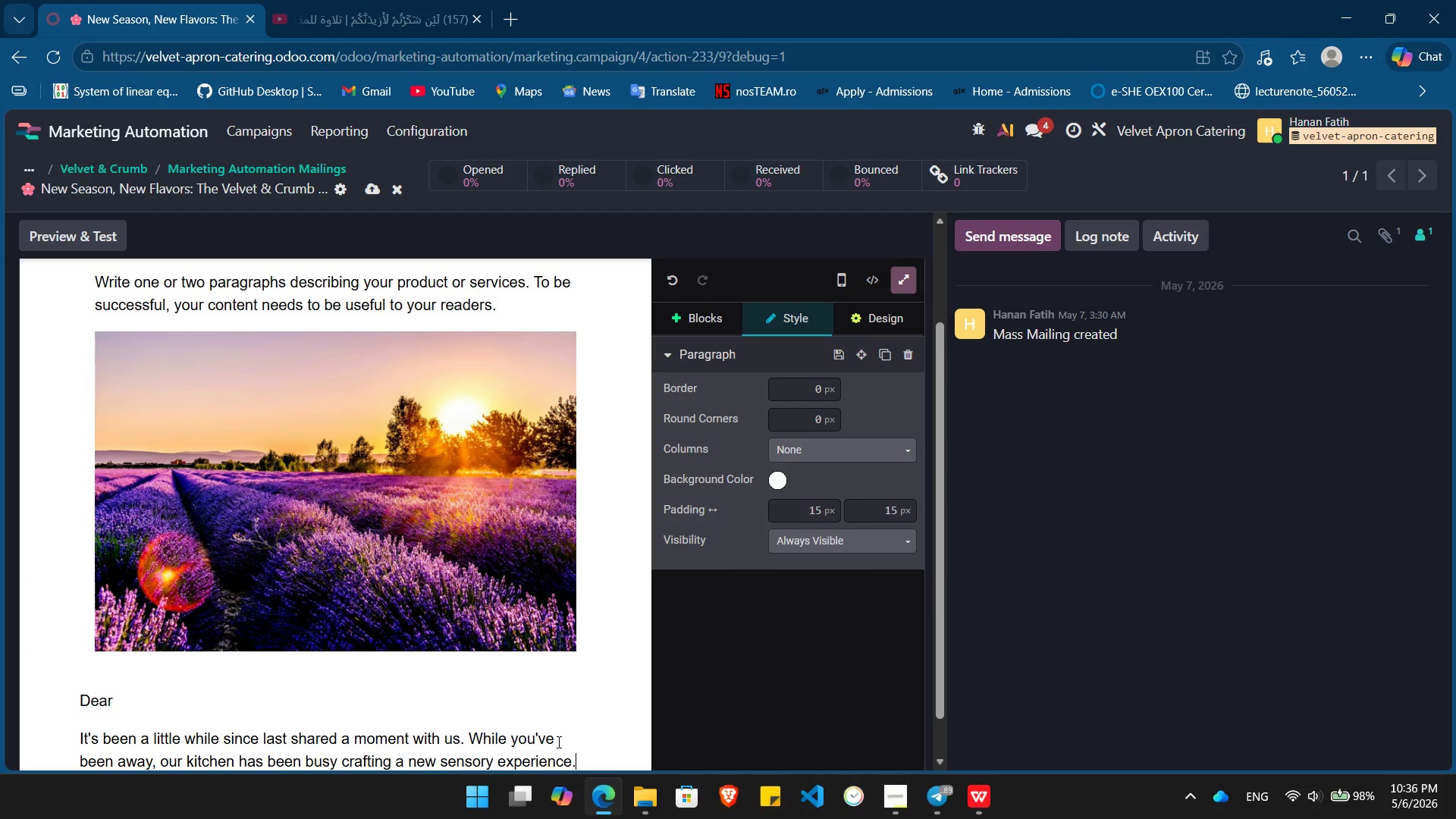 
key(Enter)
 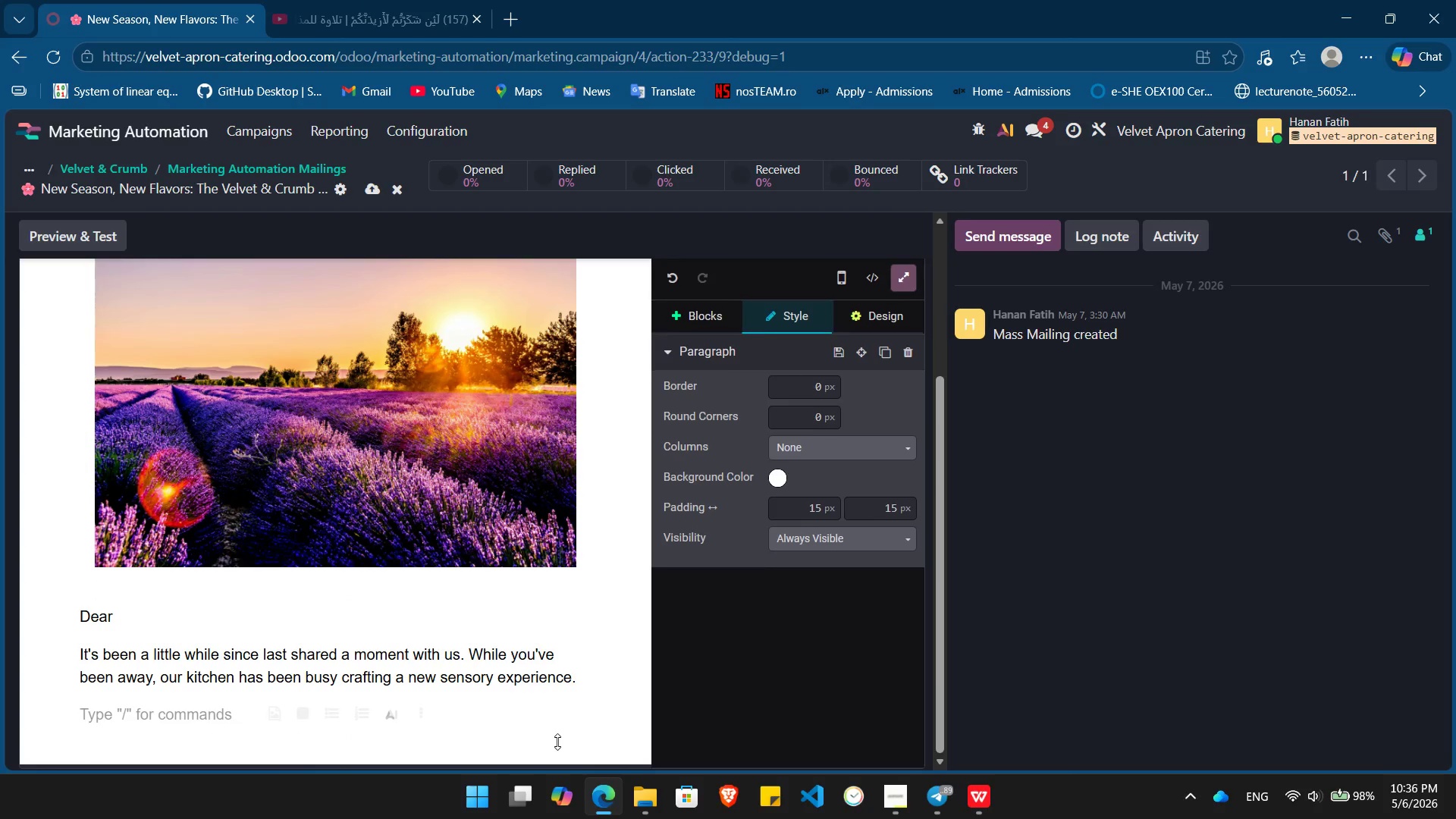 
type(We are thrilled to unevil our )
 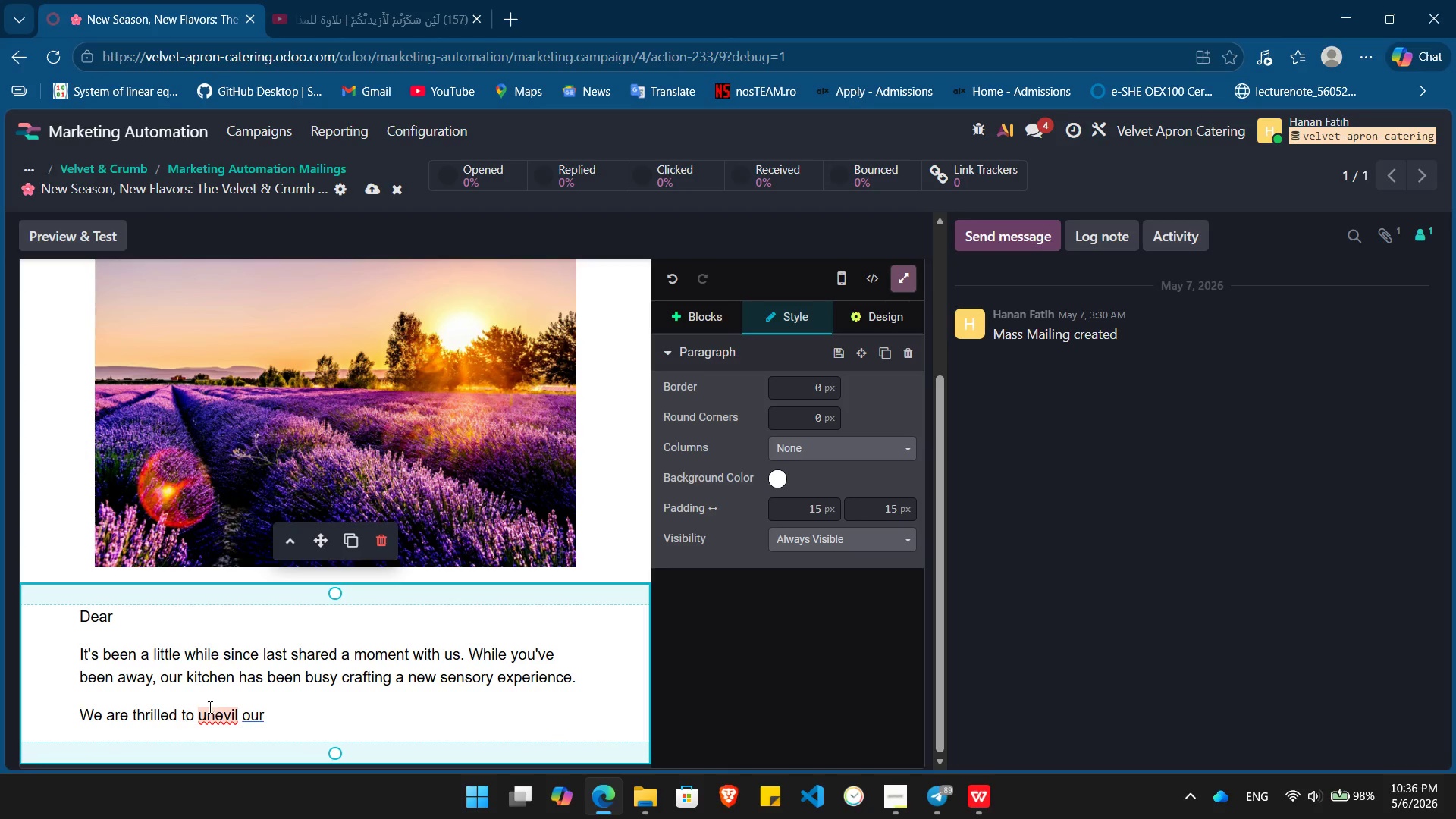 
left_click([221, 717])
 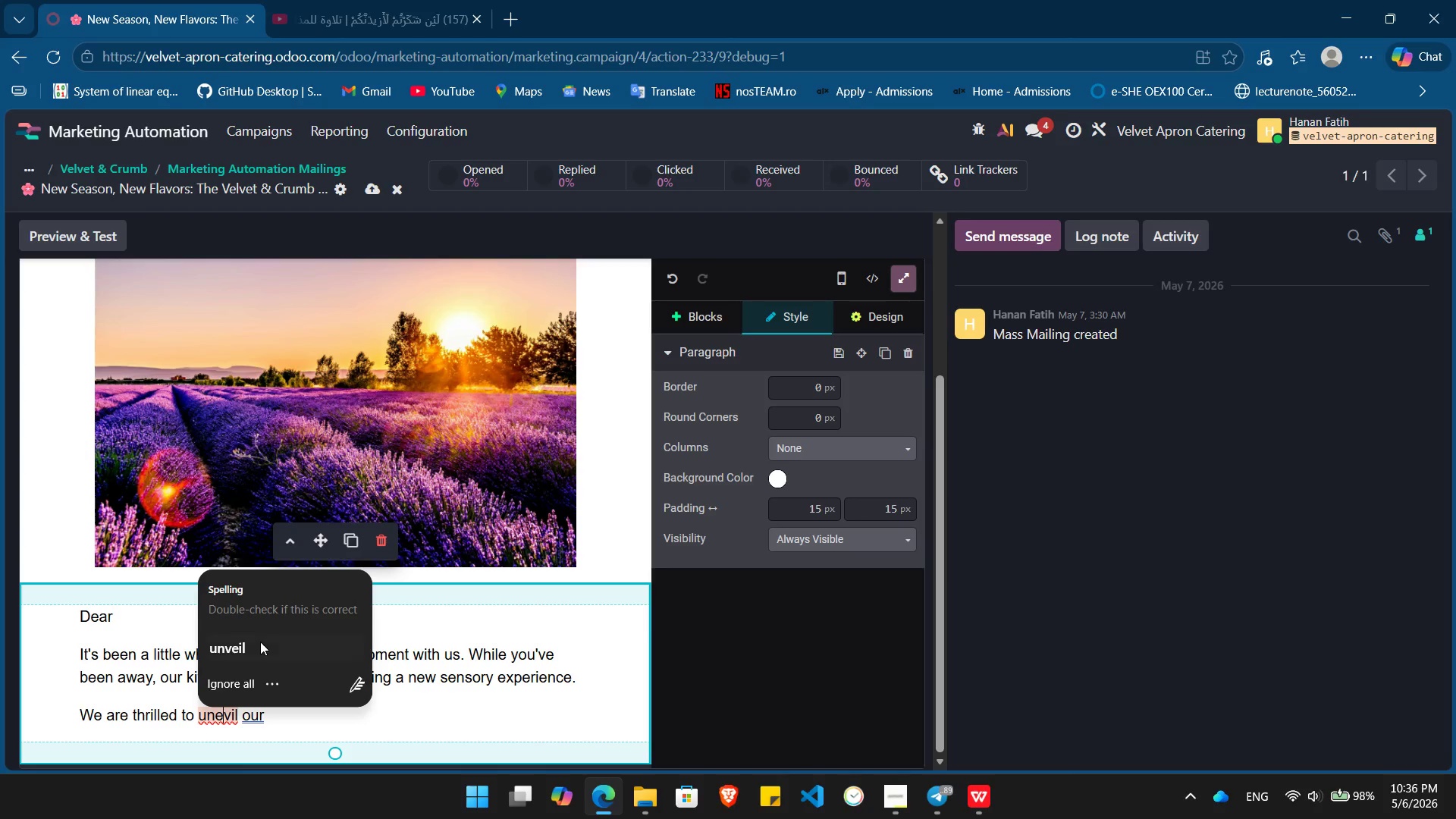 
left_click([256, 649])
 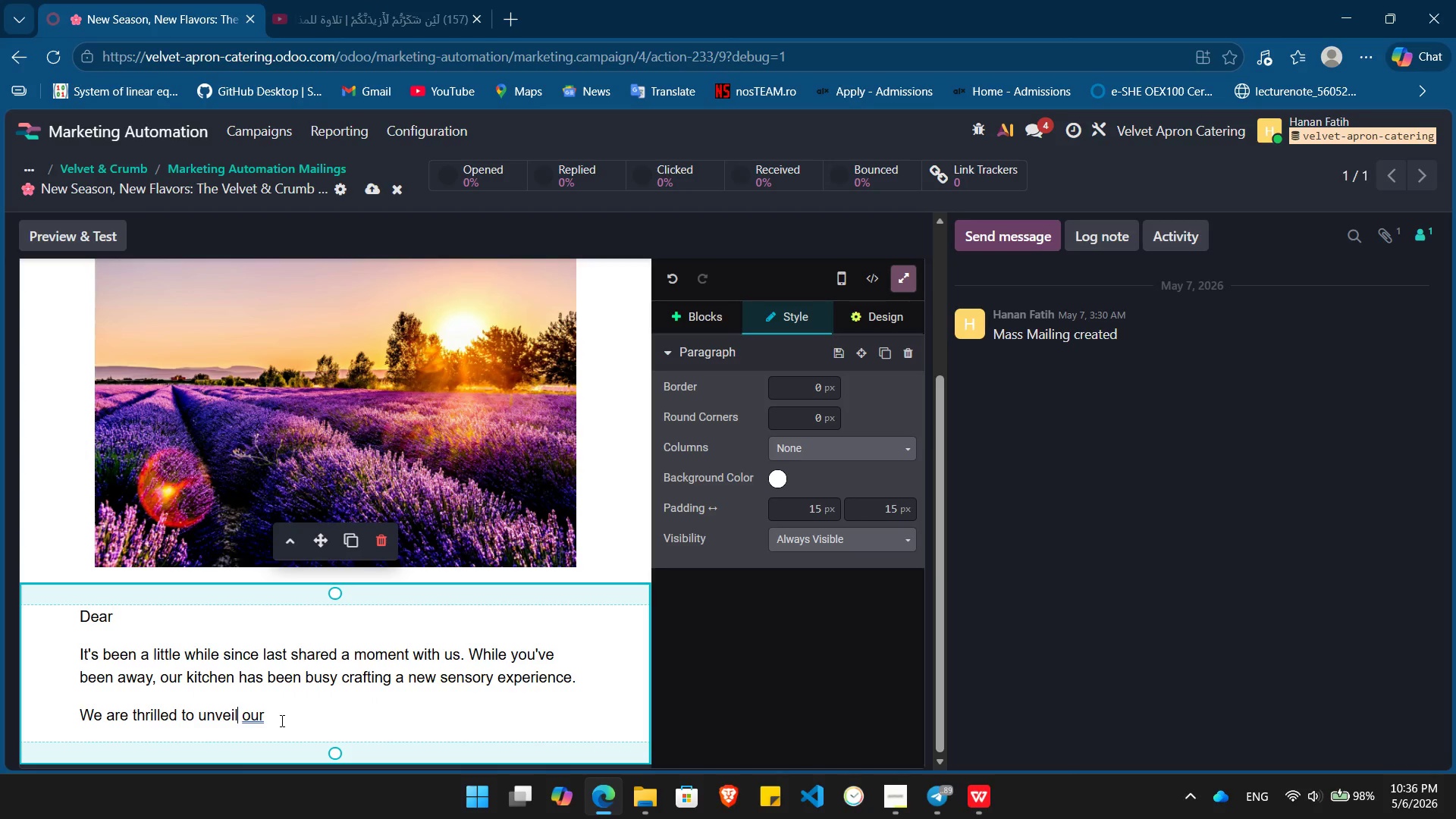 
left_click([281, 720])
 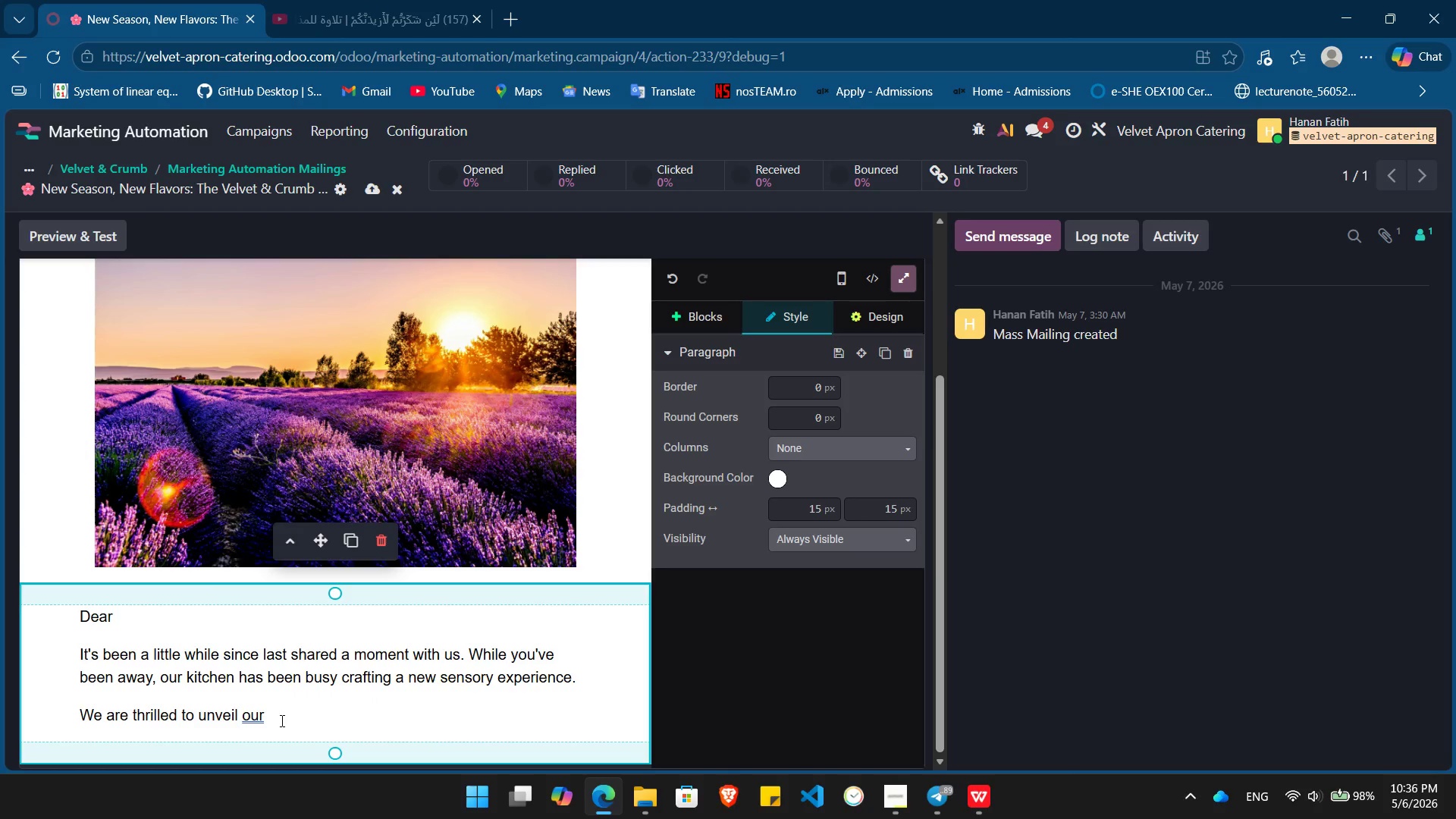 
type( Spring/Summer Season)
 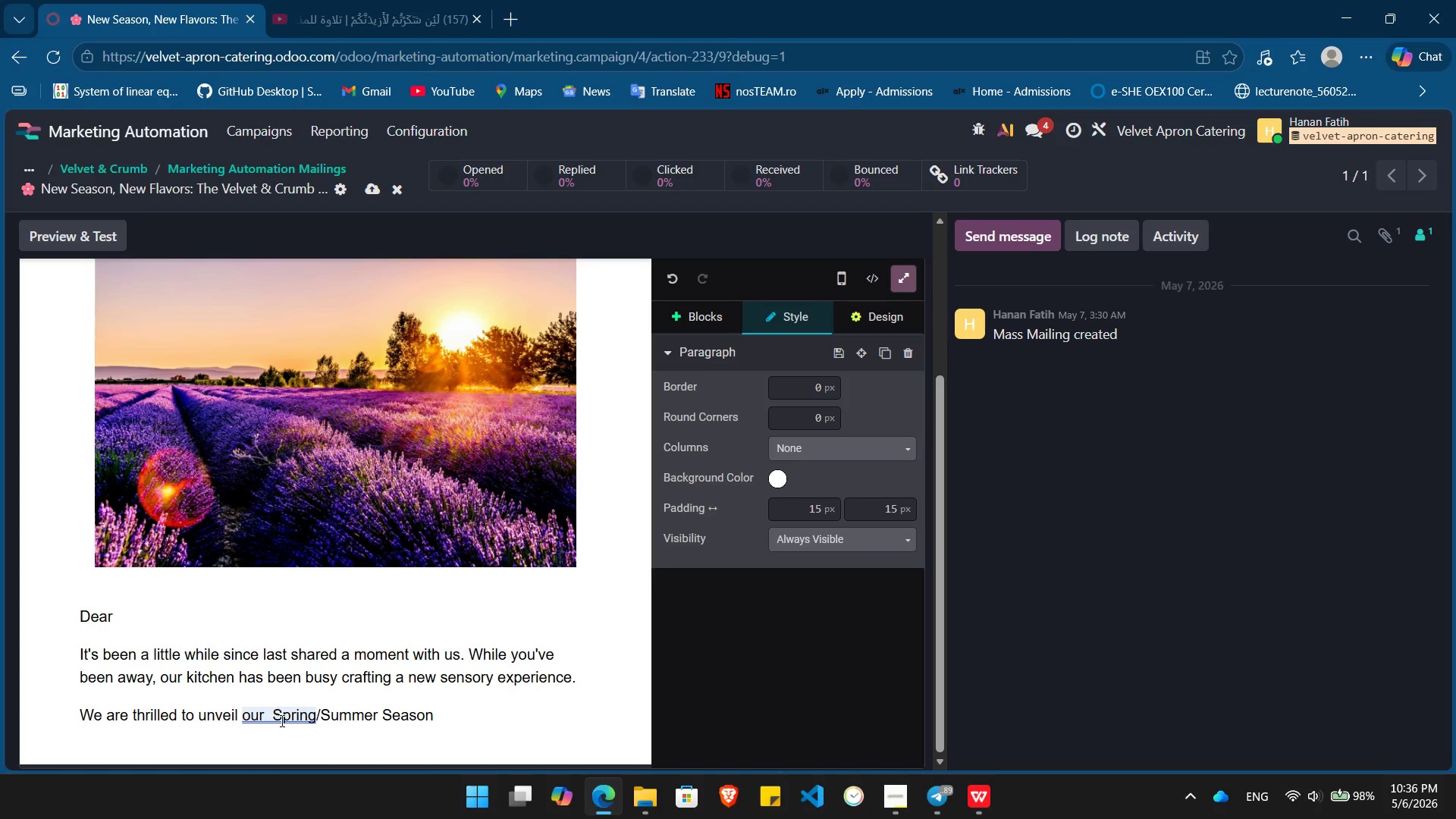 
type(al Menu - a collection designed to bring a touch of boutique elegance to your corporate gatherings.)
 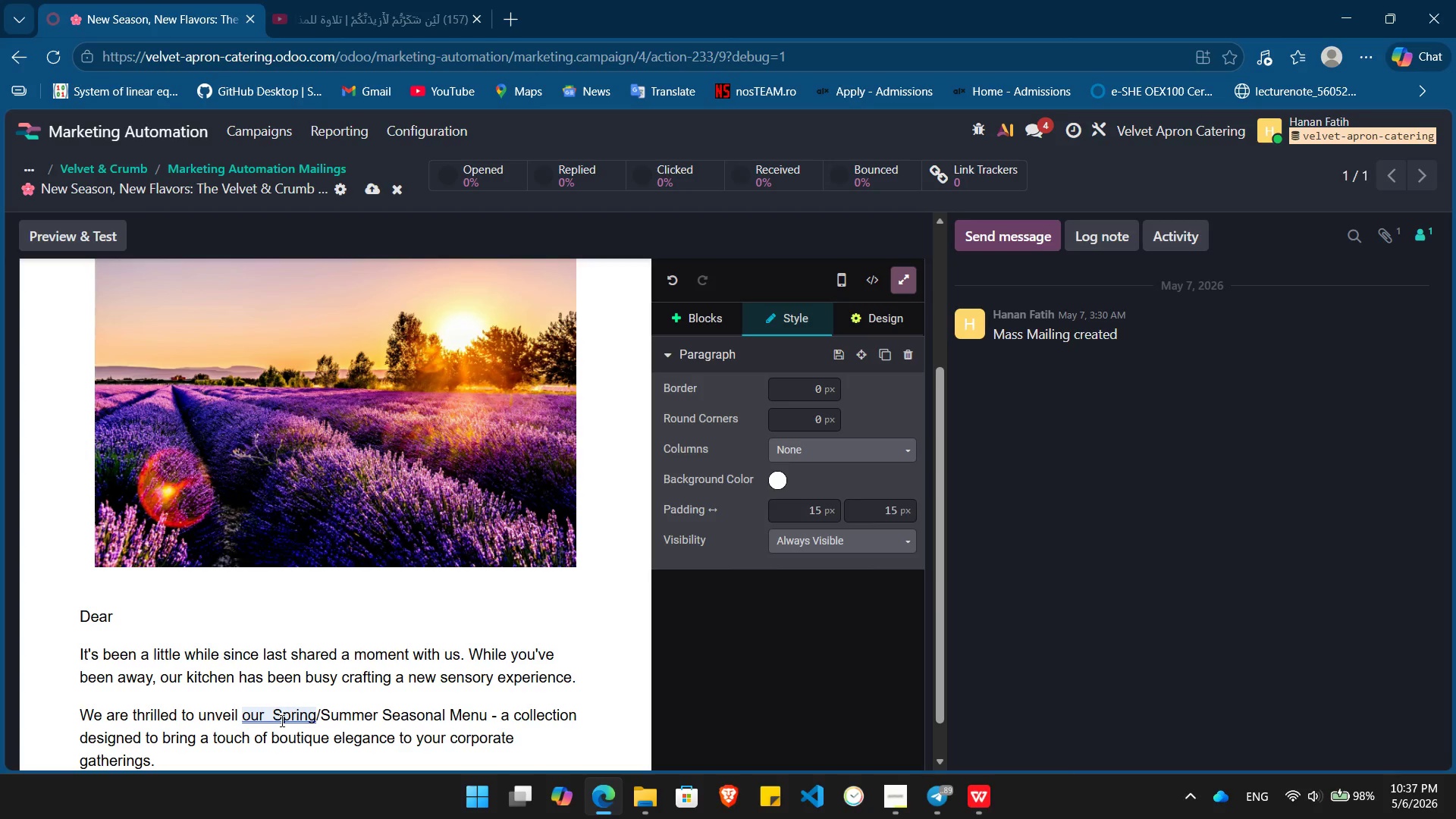 
key(Enter)
 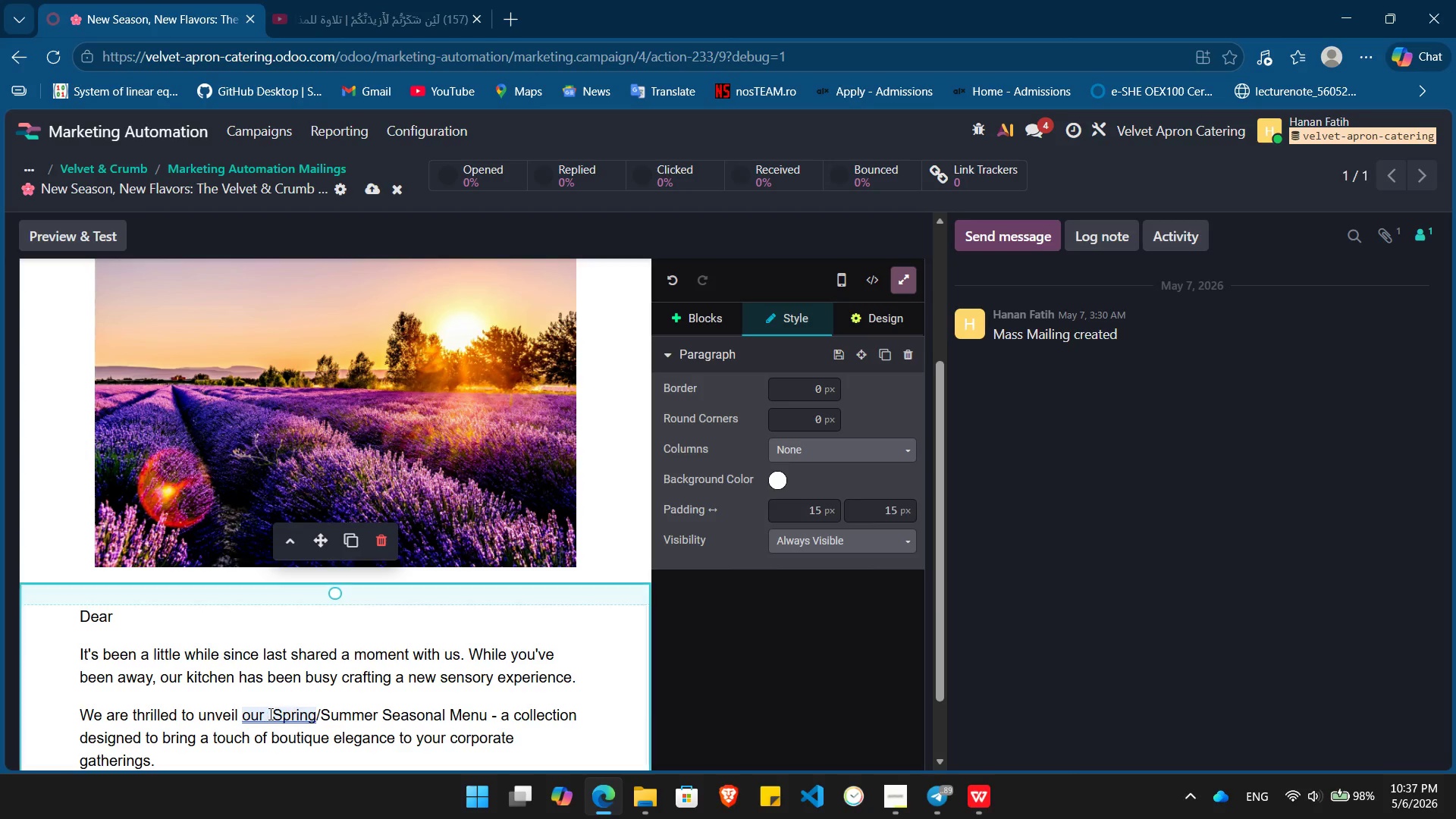 
left_click([270, 714])
 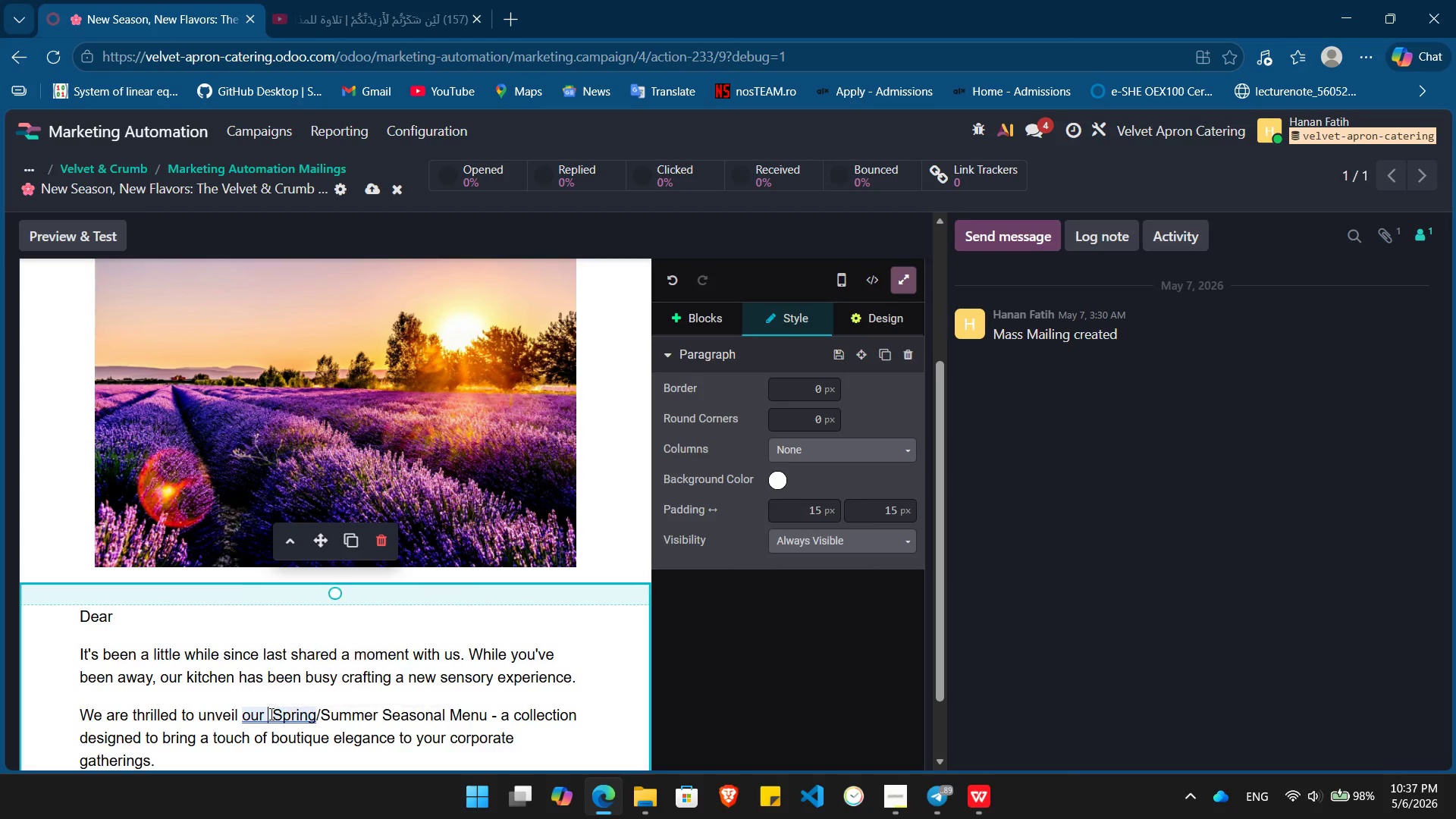 
key(Backspace)
 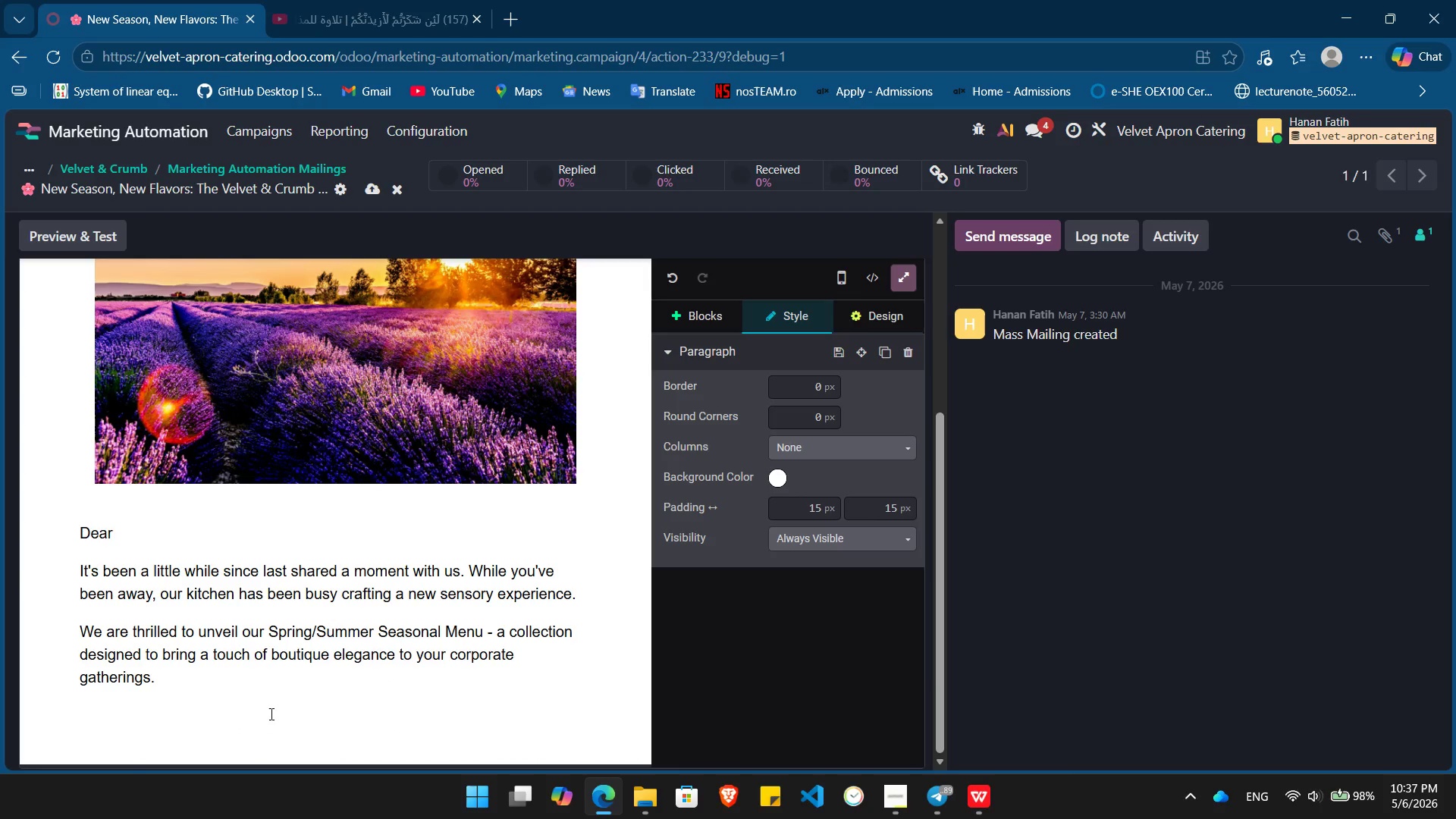 
key(ArrowRight)
 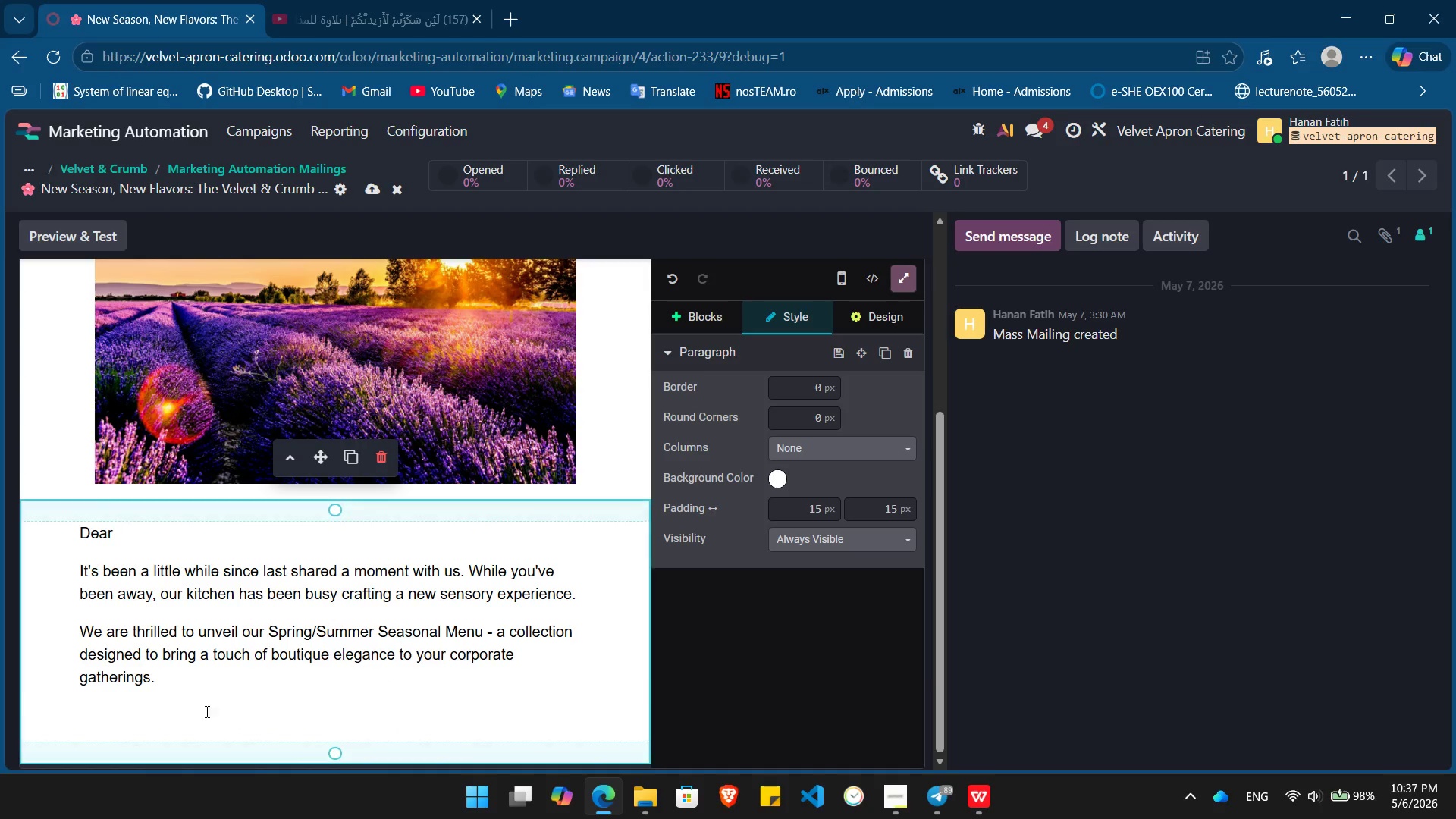 
left_click([202, 717])
 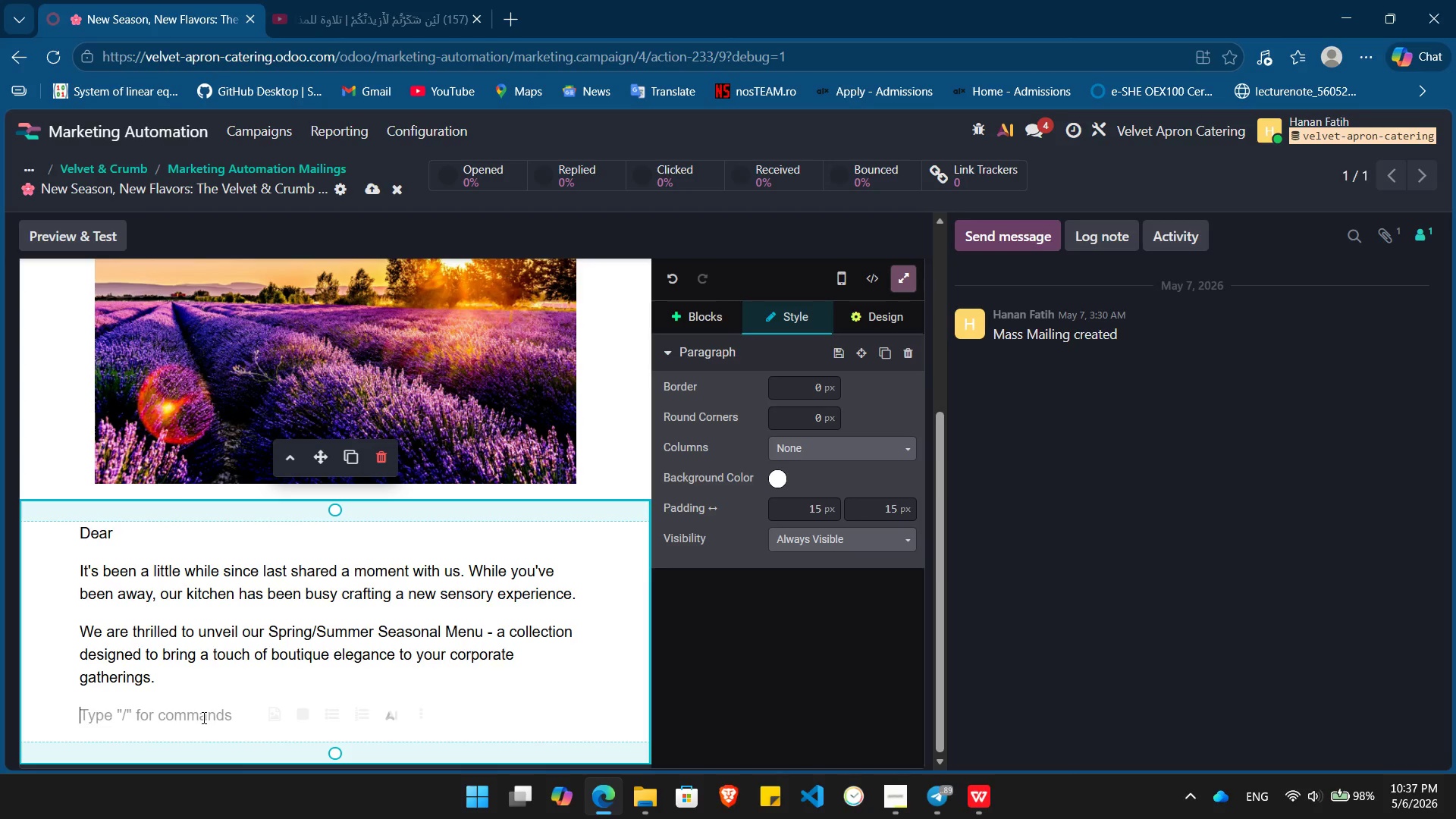 
key(Control+ControlLeft)
 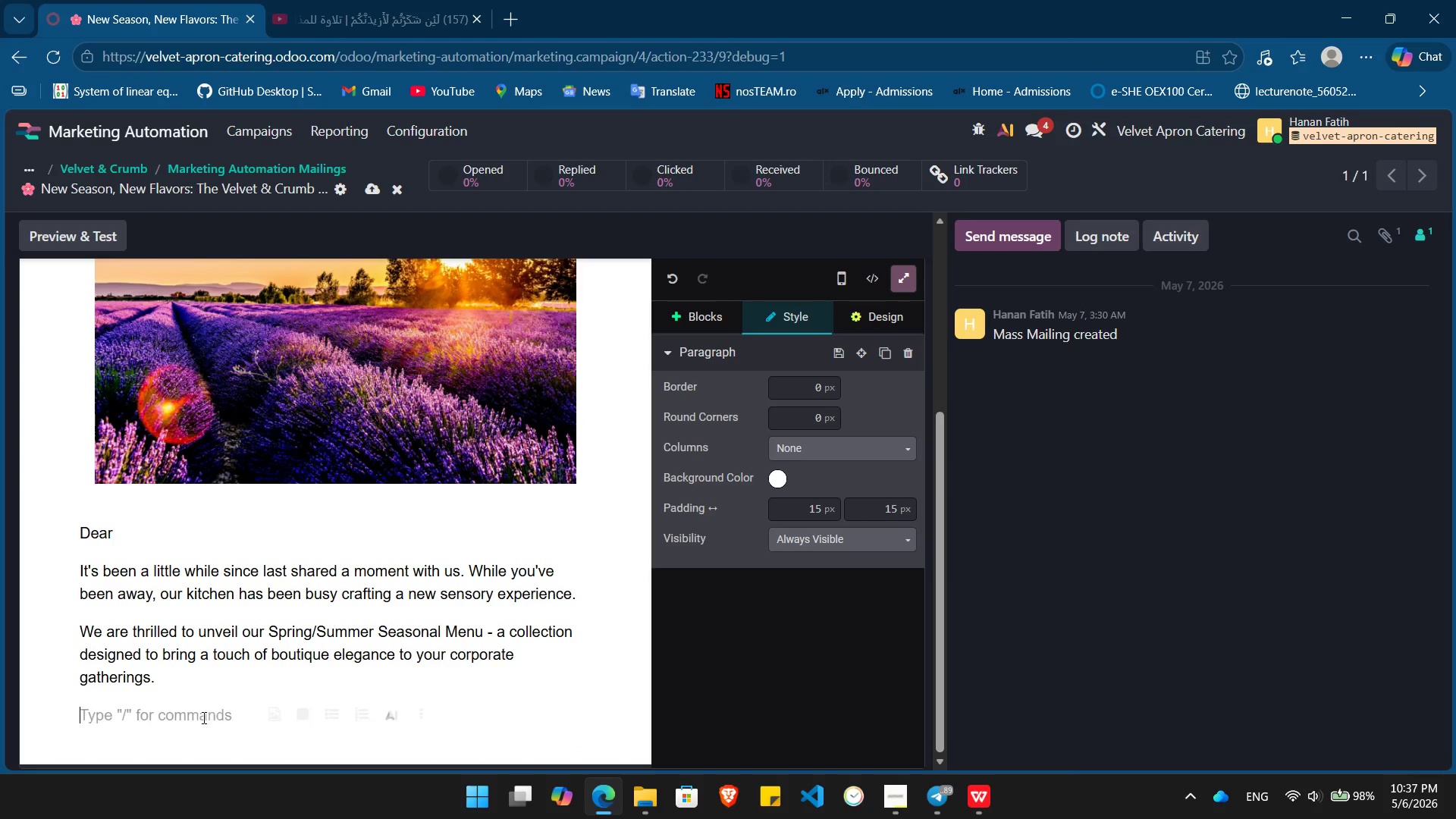 
key(Control+B)
 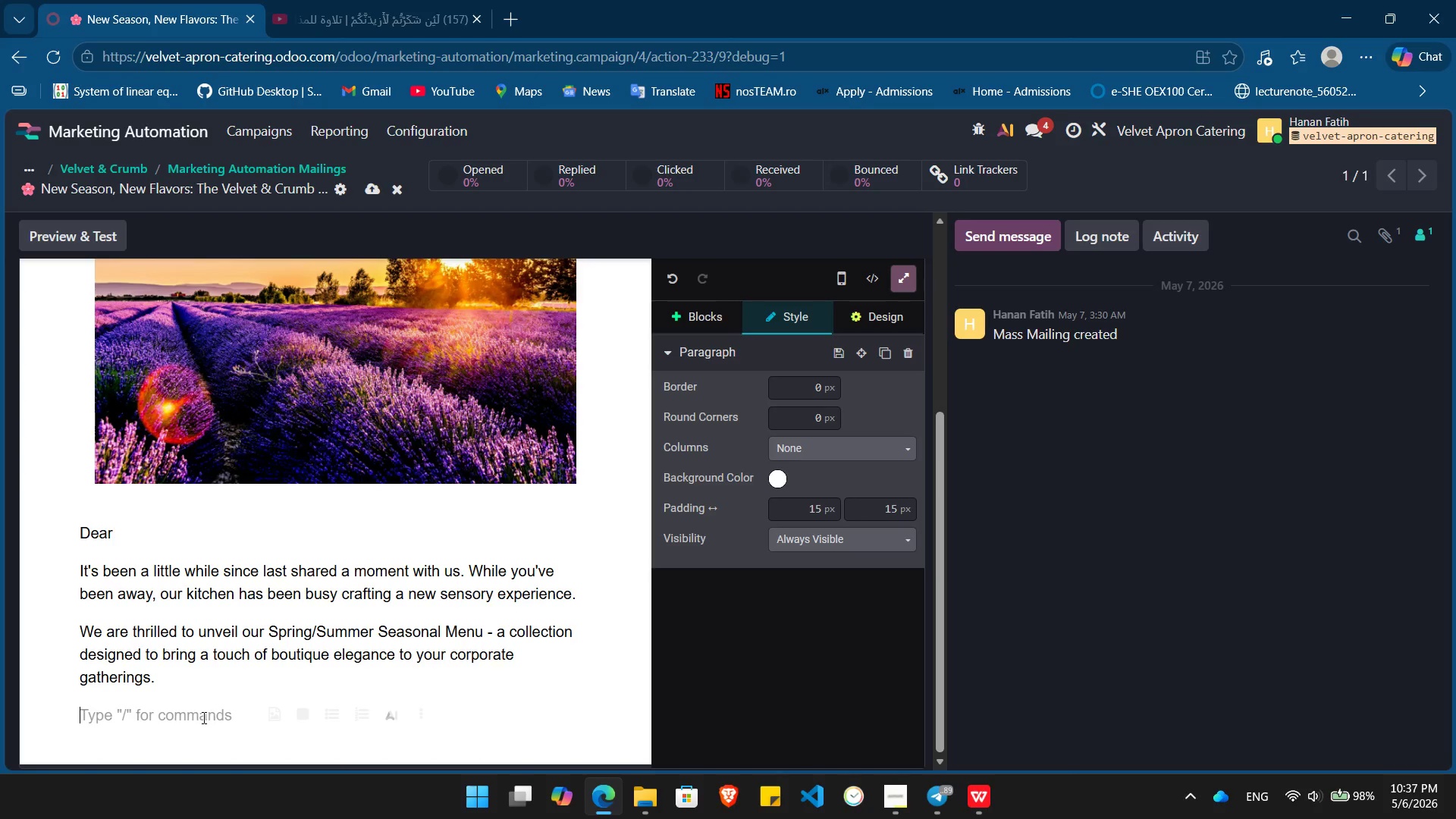 
type(What New on the Mn)
key(Backspace)
type(enu:)
 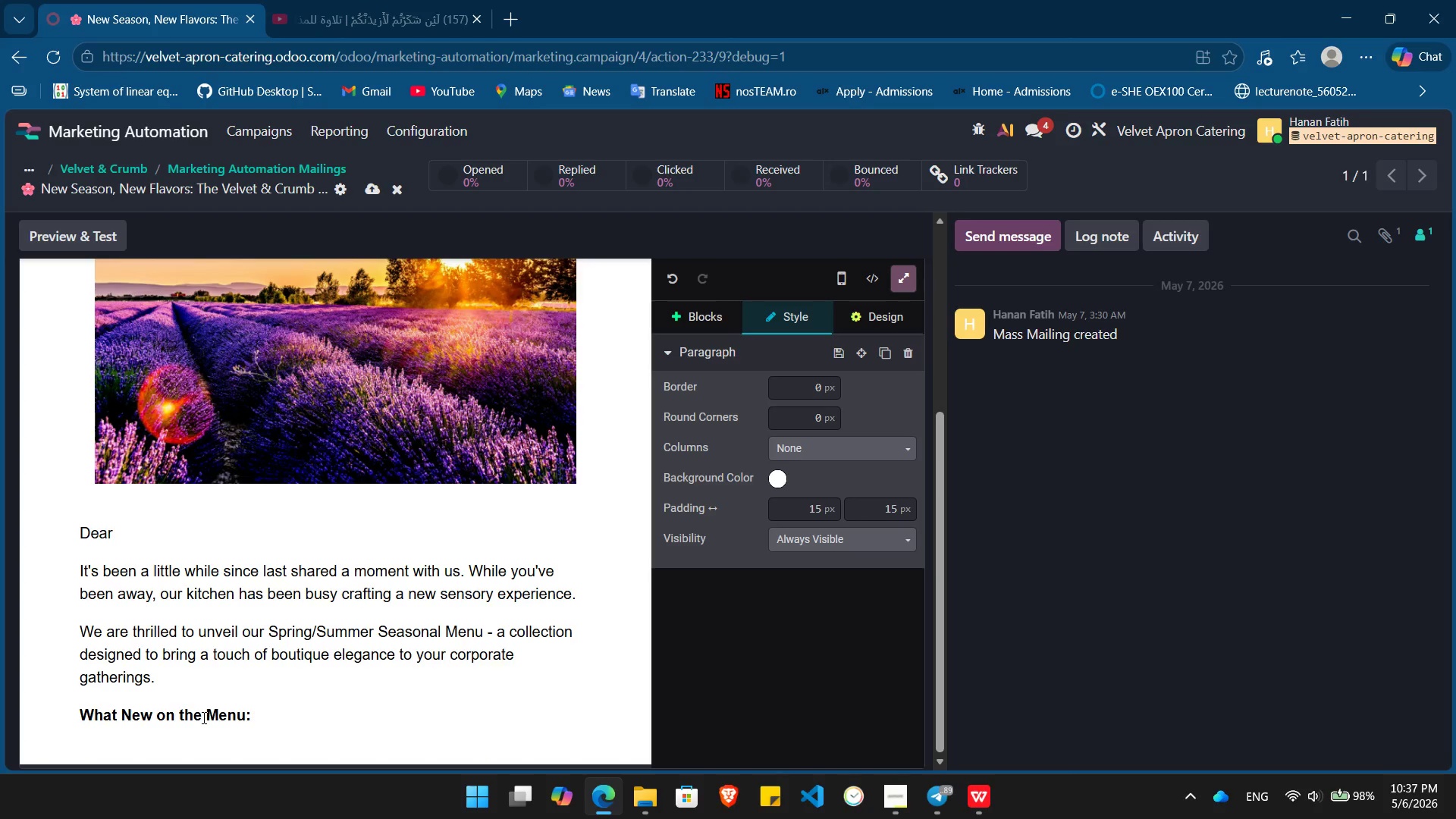 
left_click([202, 717])
 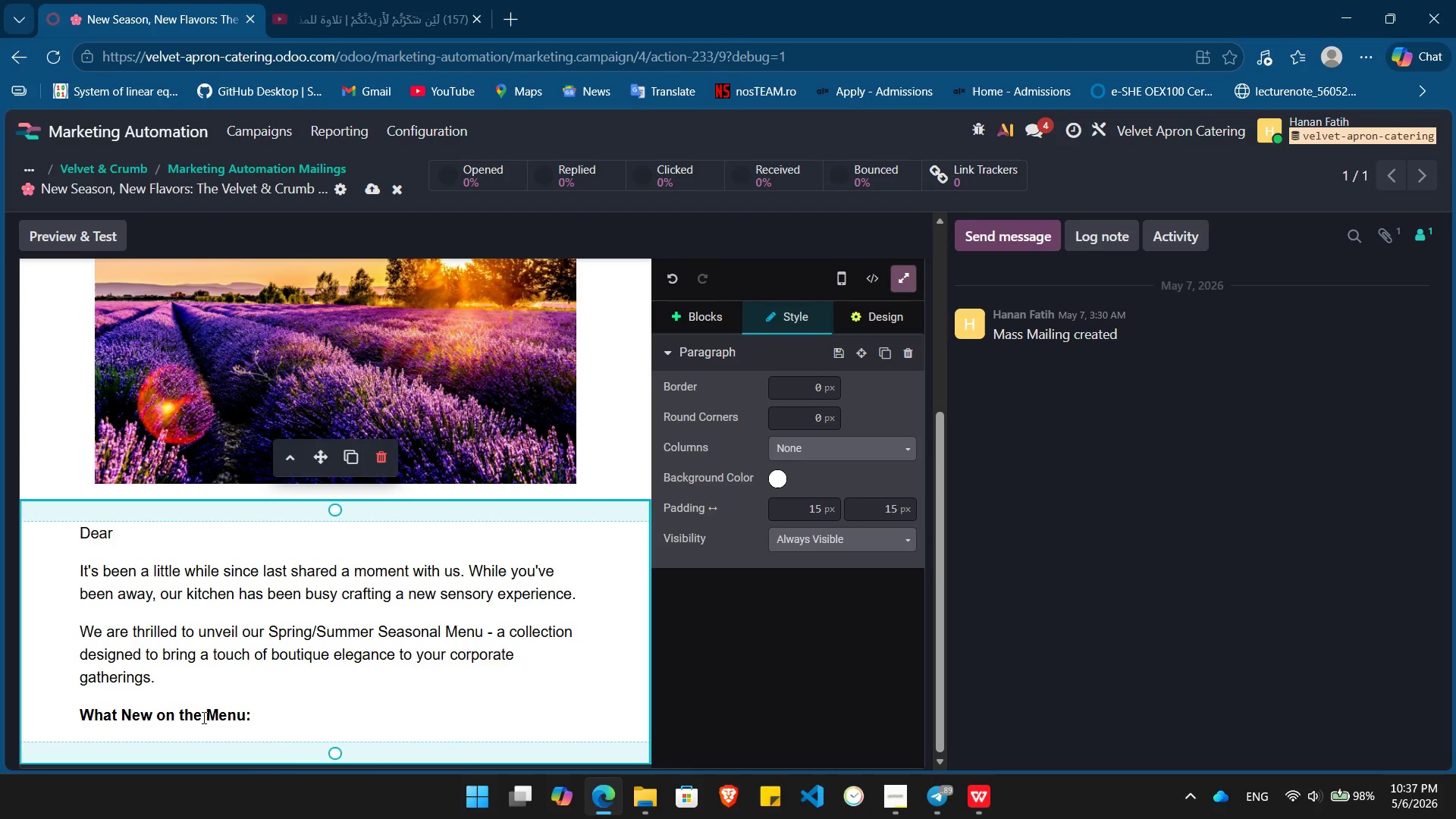 
left_click([202, 717])
 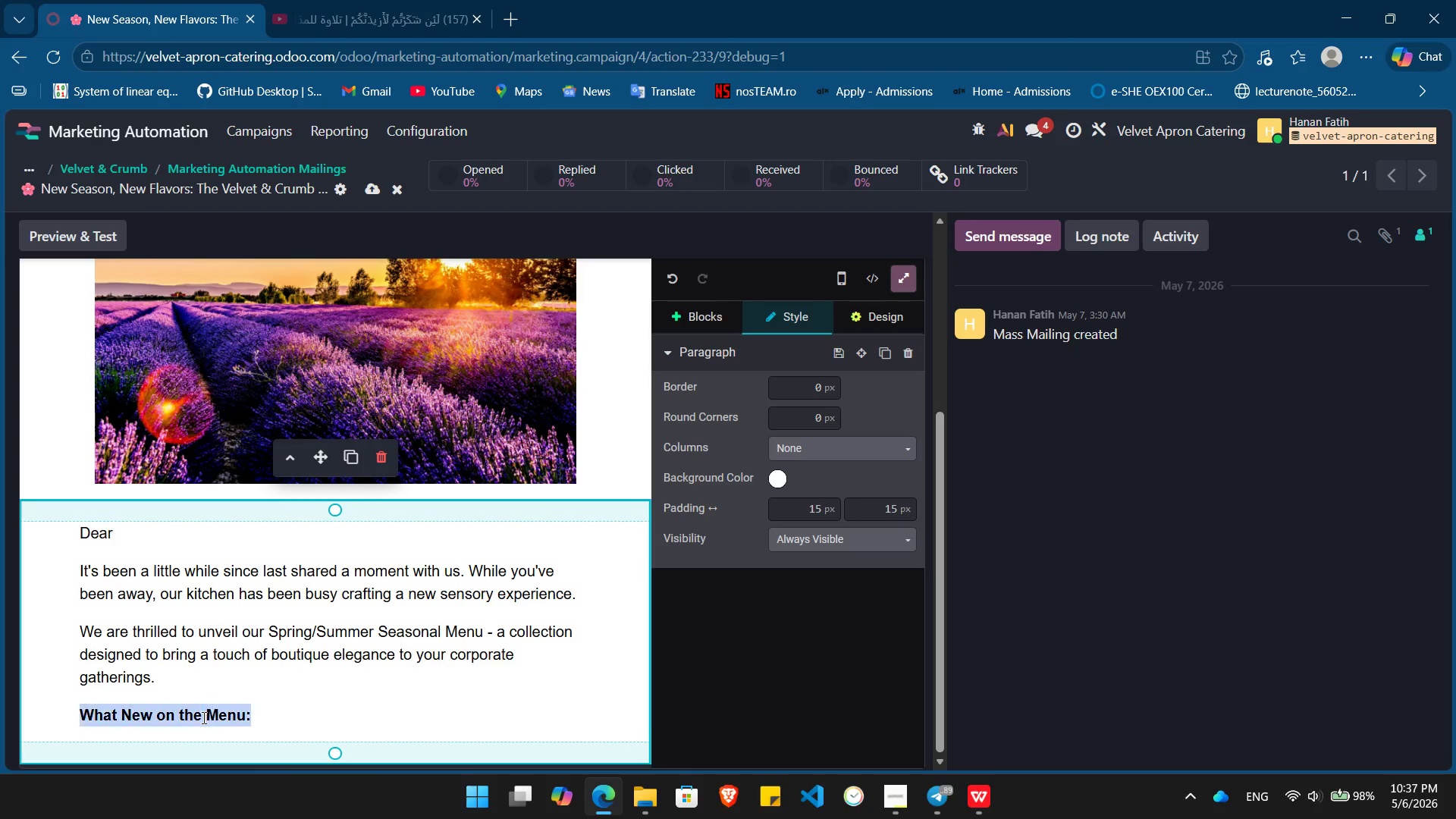 
triple_click([202, 717])
 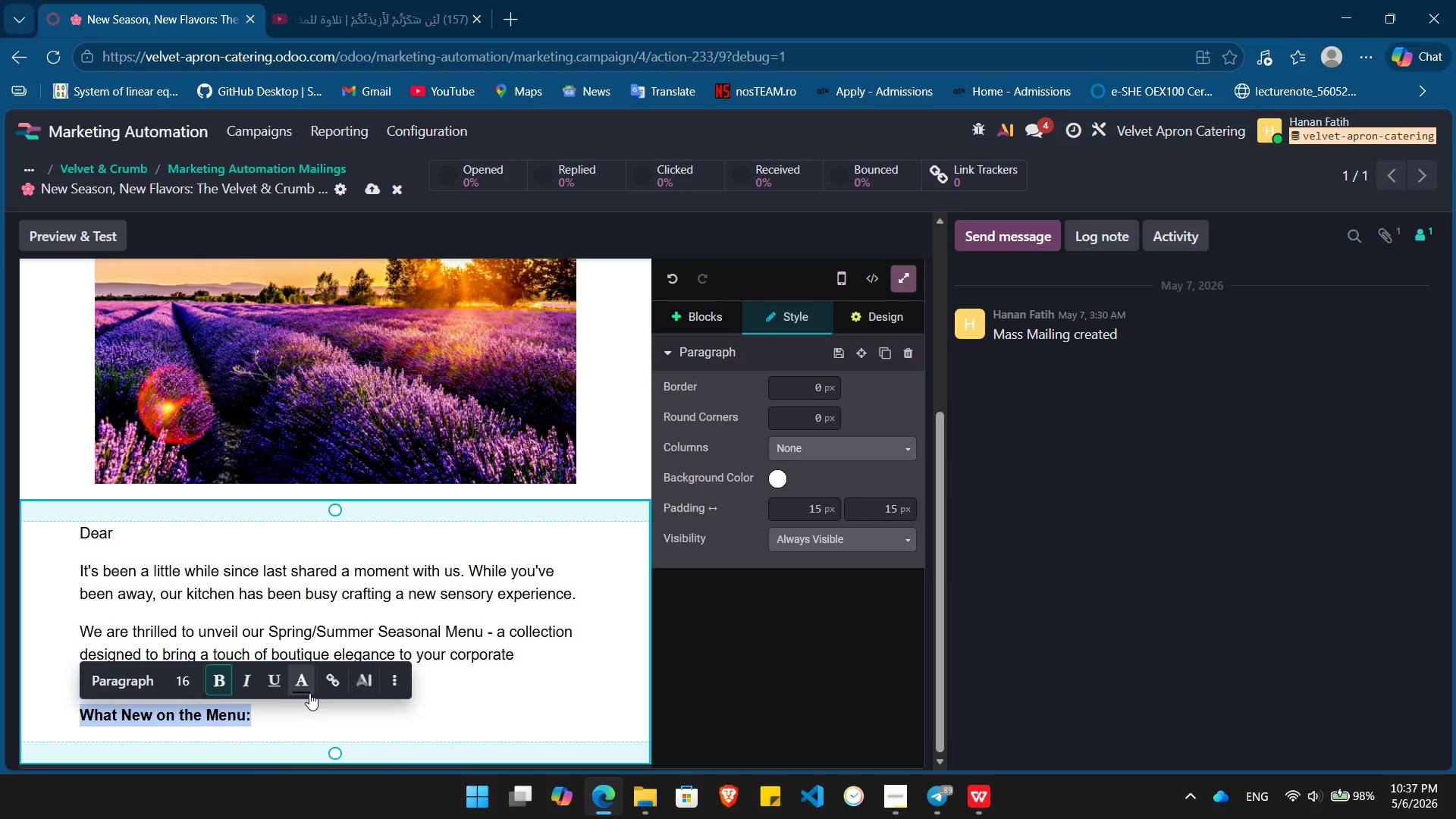 
left_click([308, 688])
 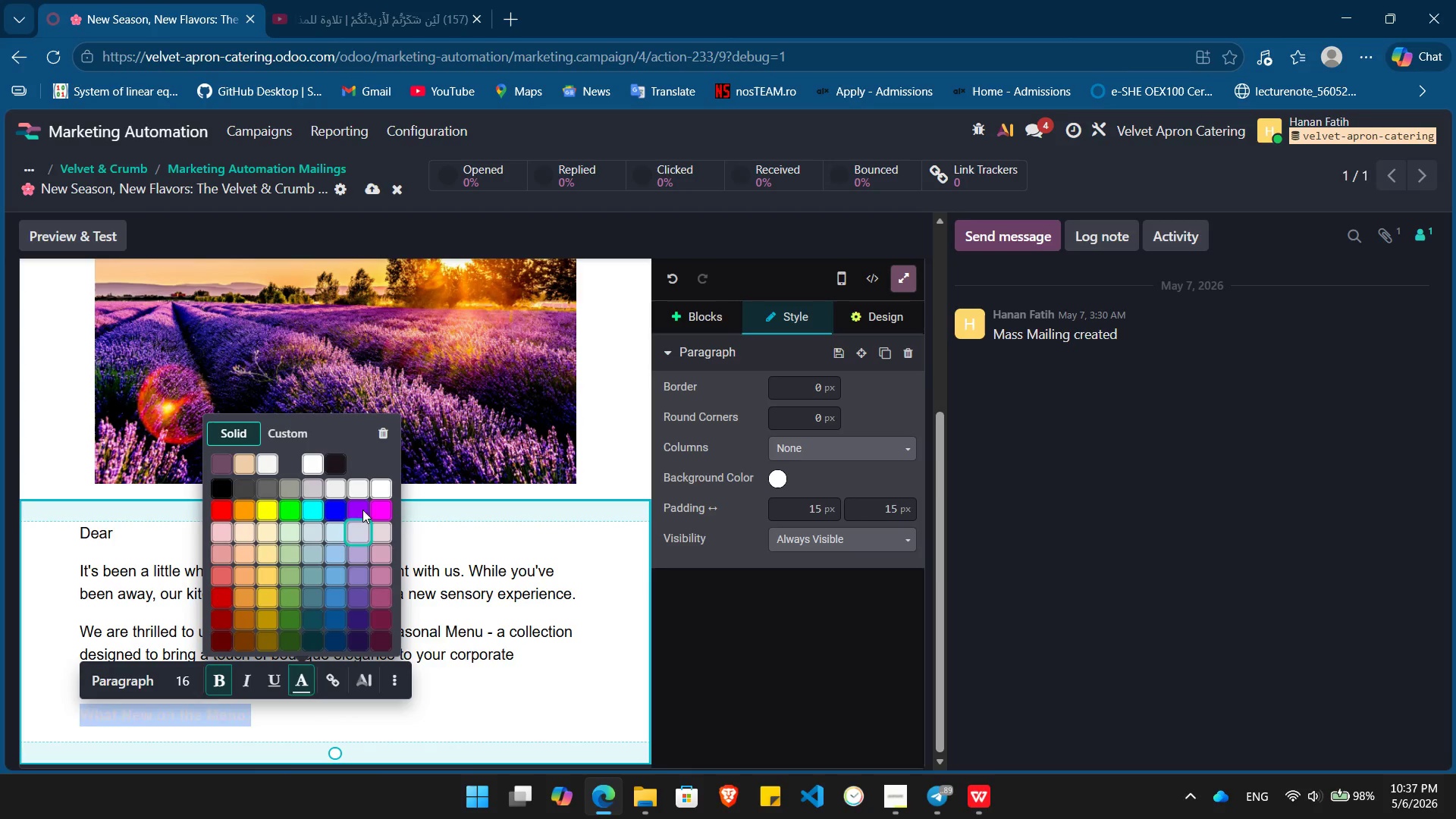 
left_click([362, 508])
 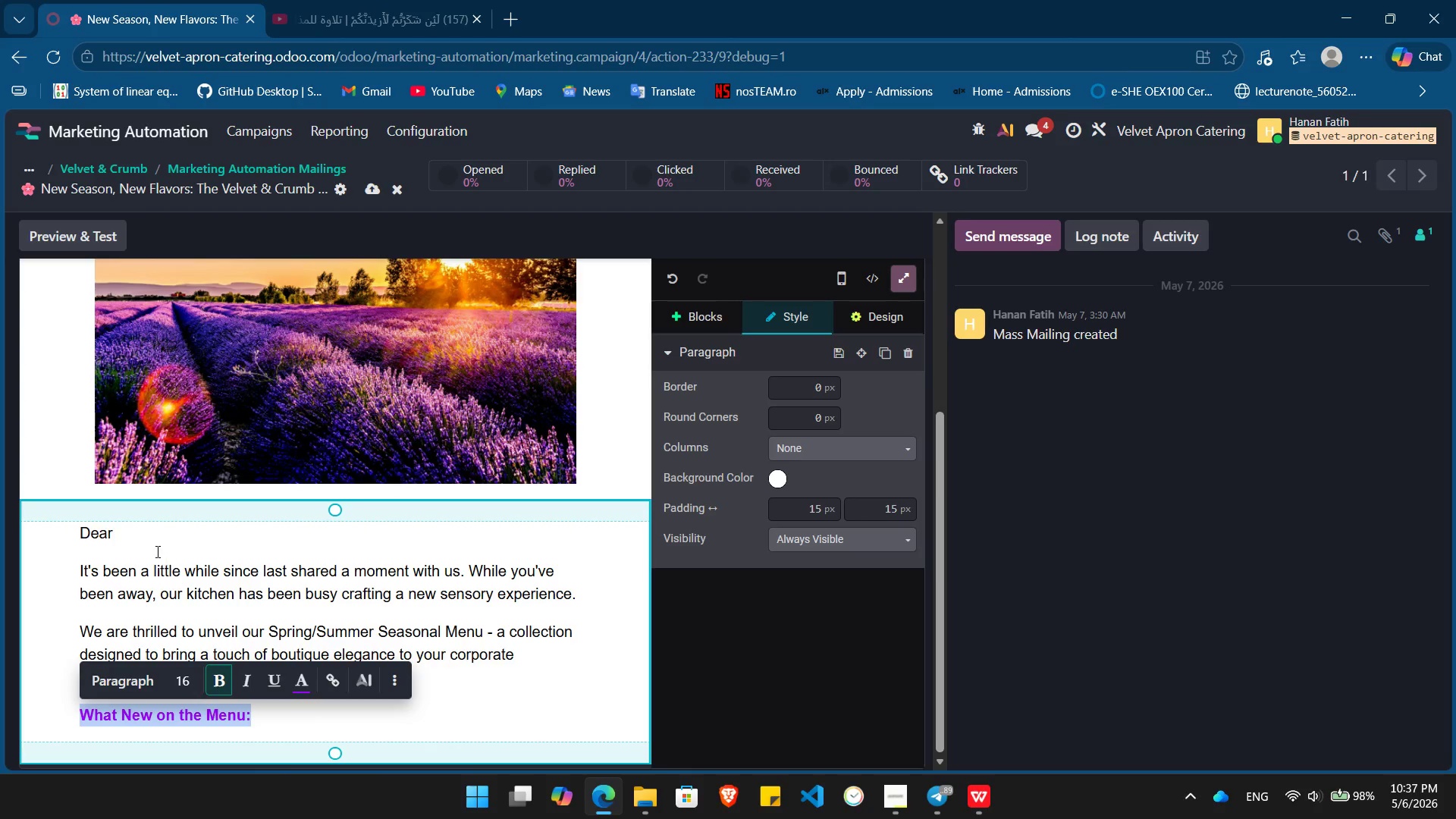 
left_click([125, 541])
 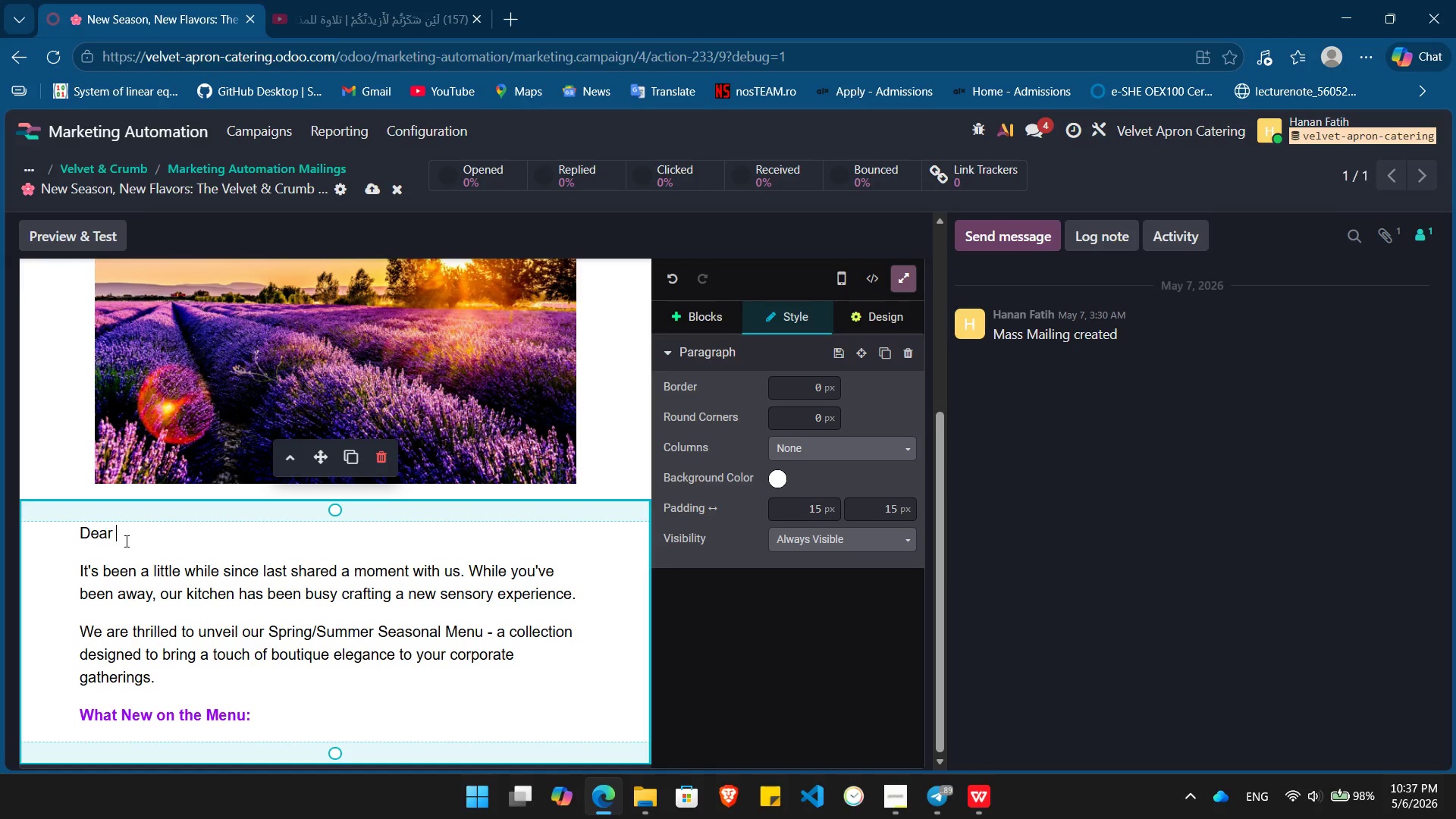 
key(Slash)
 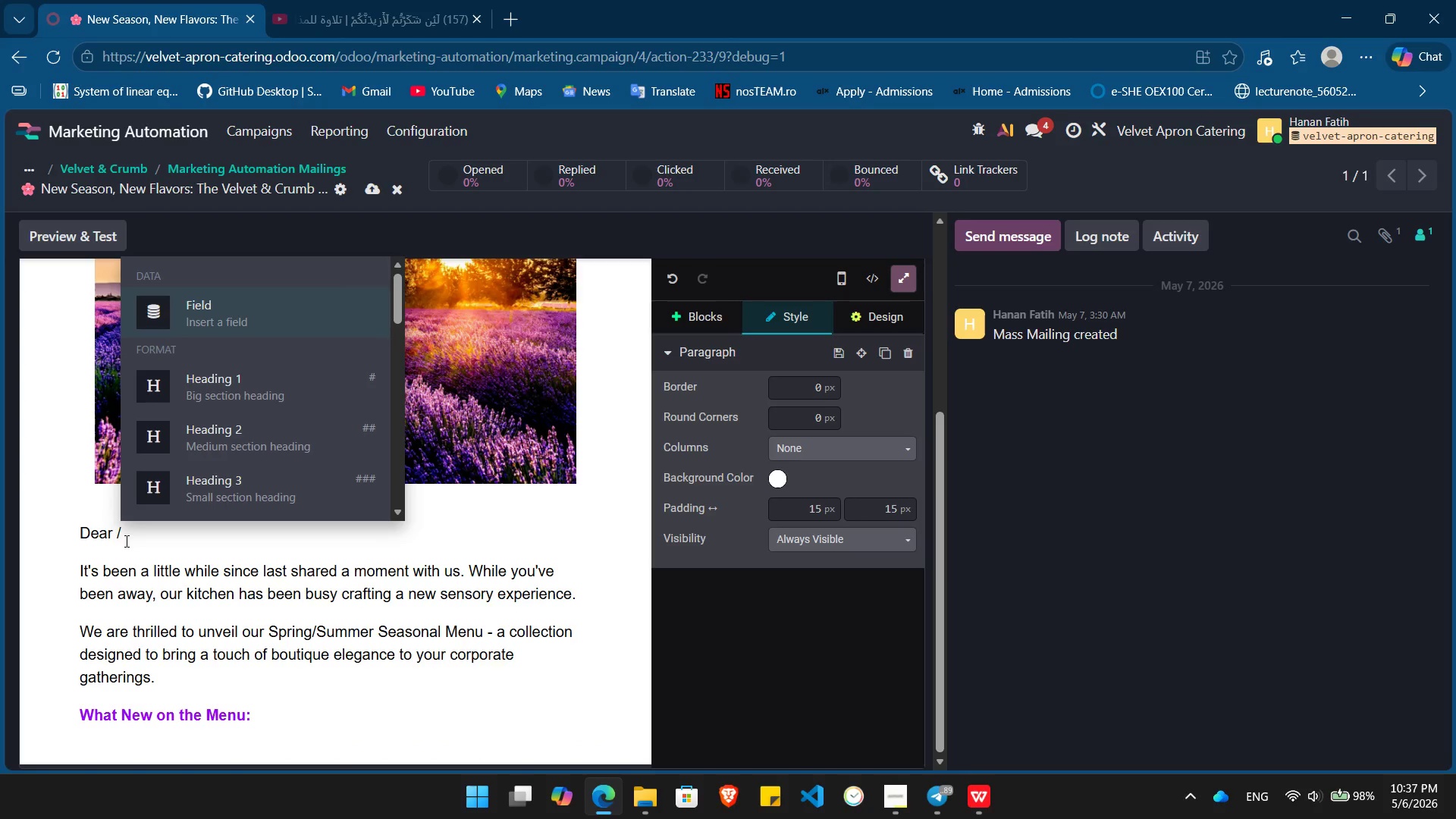 
key(Enter)
 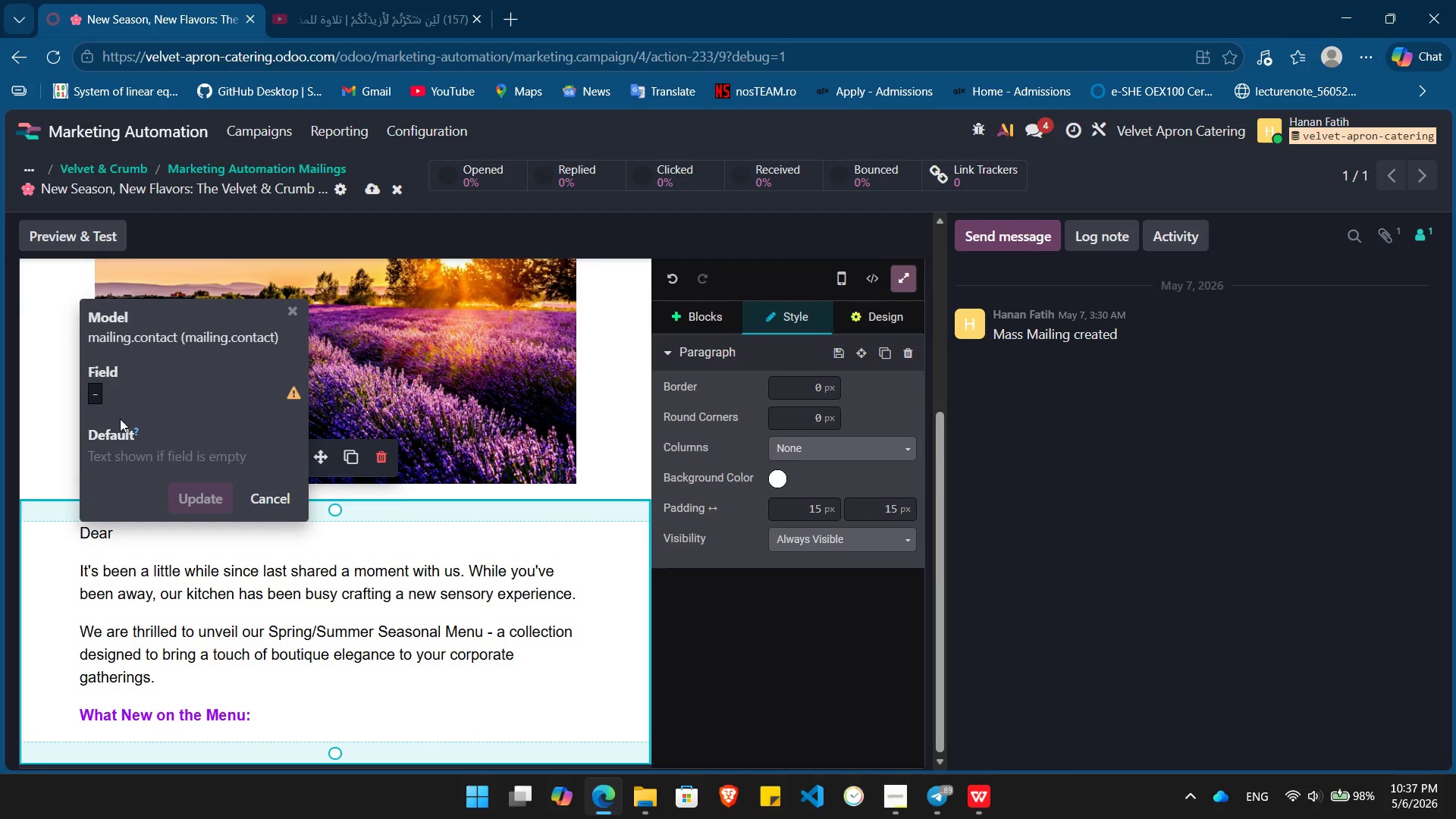 
left_click([97, 384])
 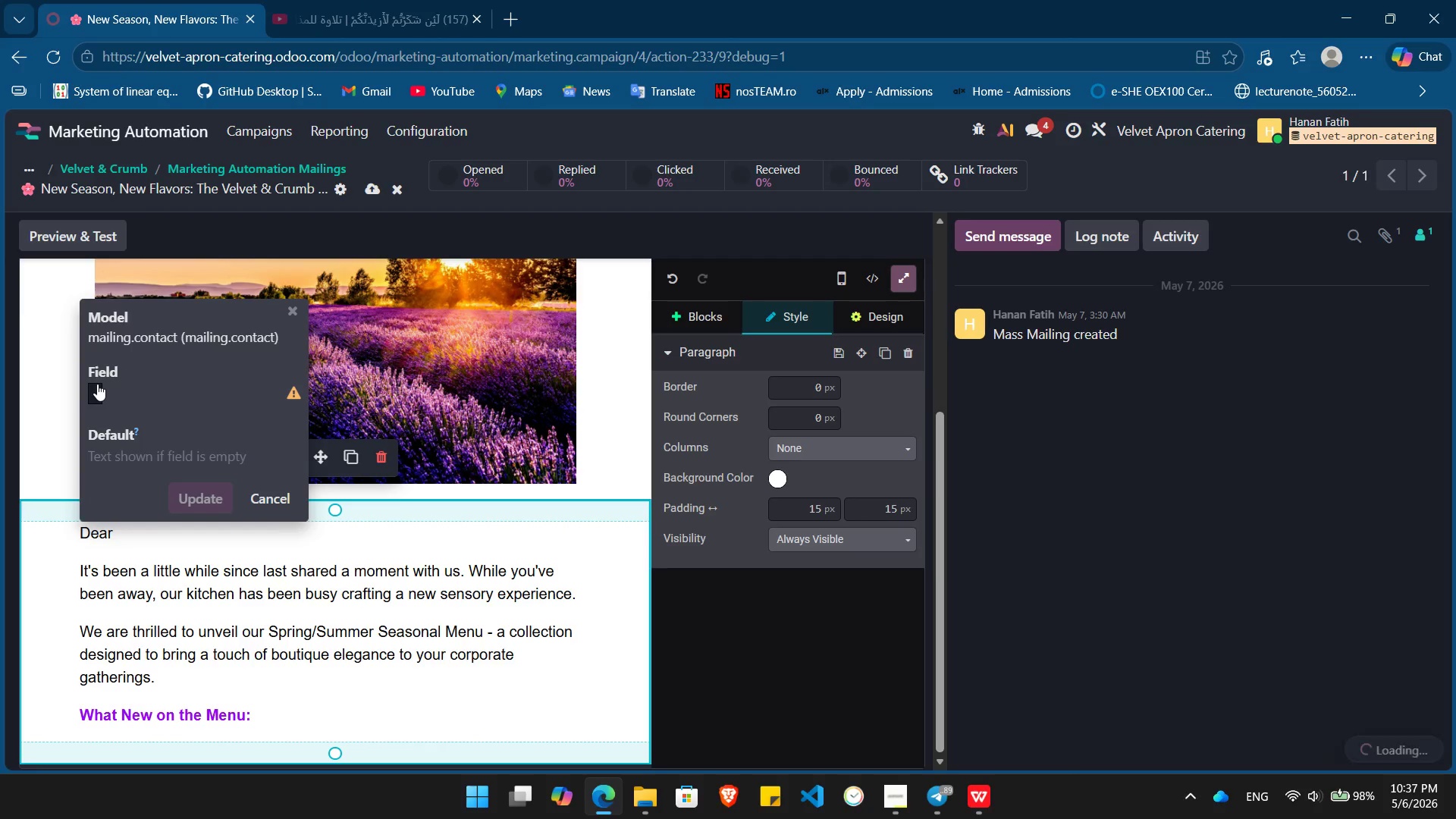 
type(name)
key(Backspace)
key(Backspace)
key(Backspace)
type(nam)
 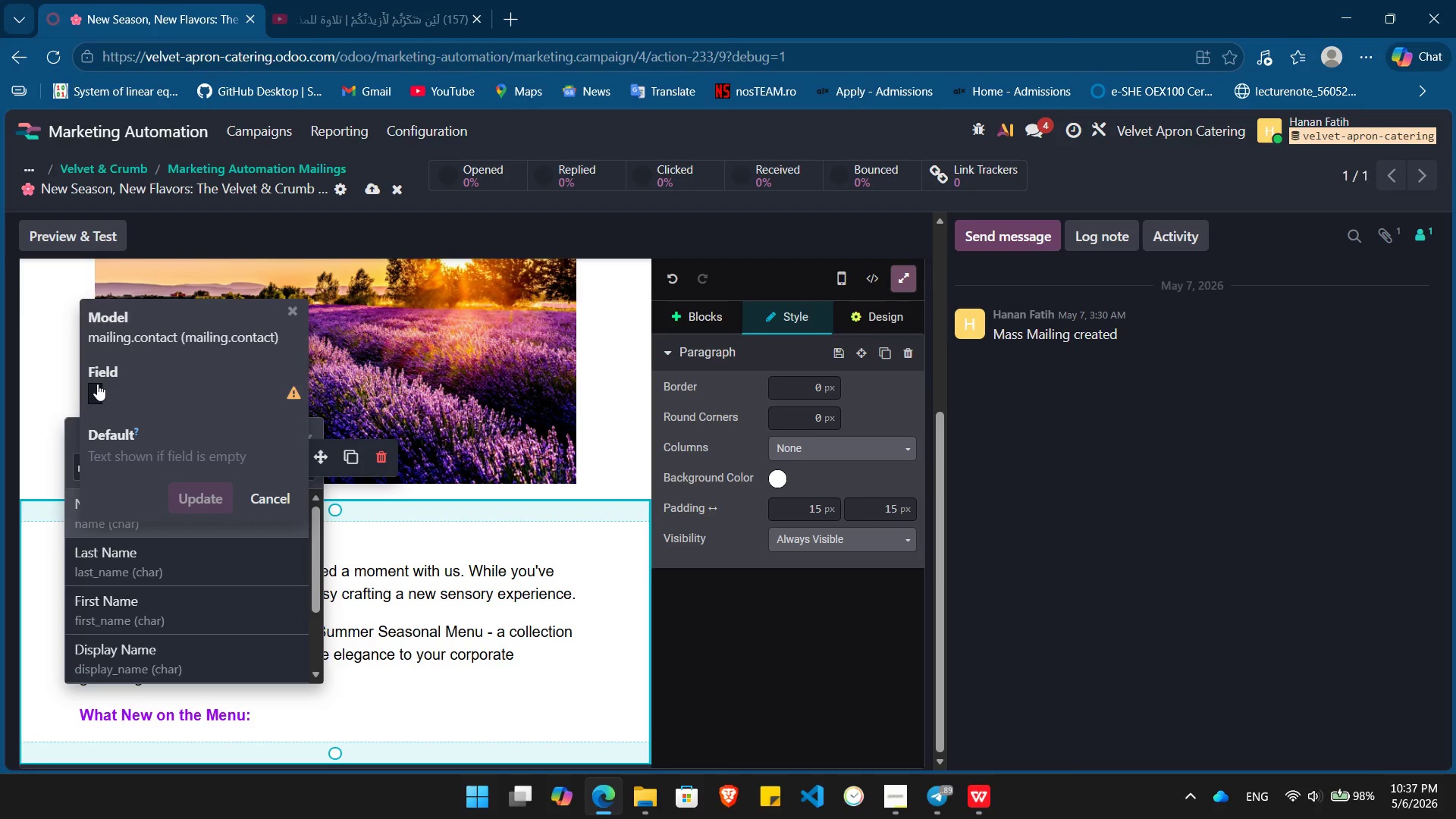 
key(Enter)
 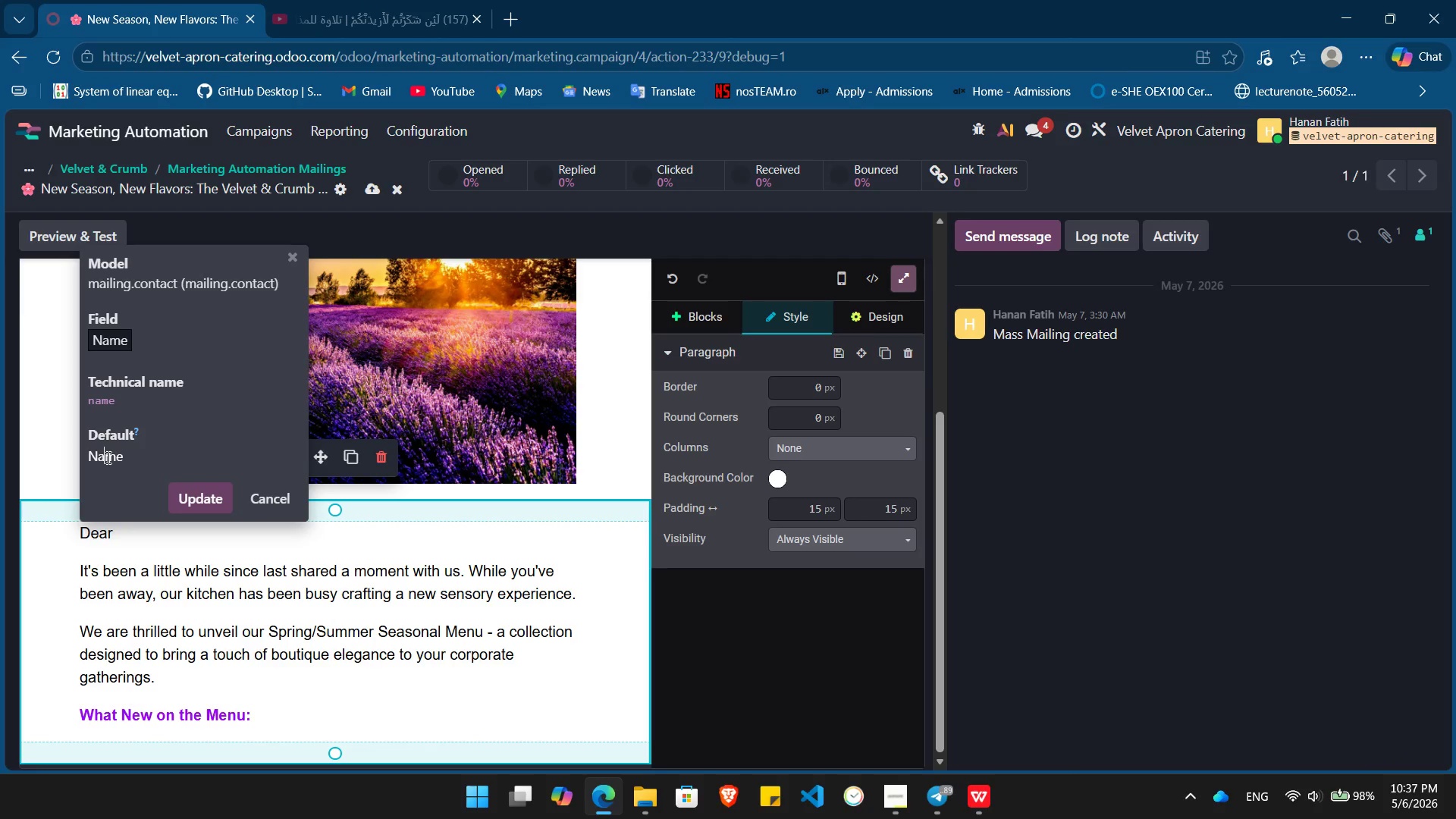 
double_click([107, 457])
 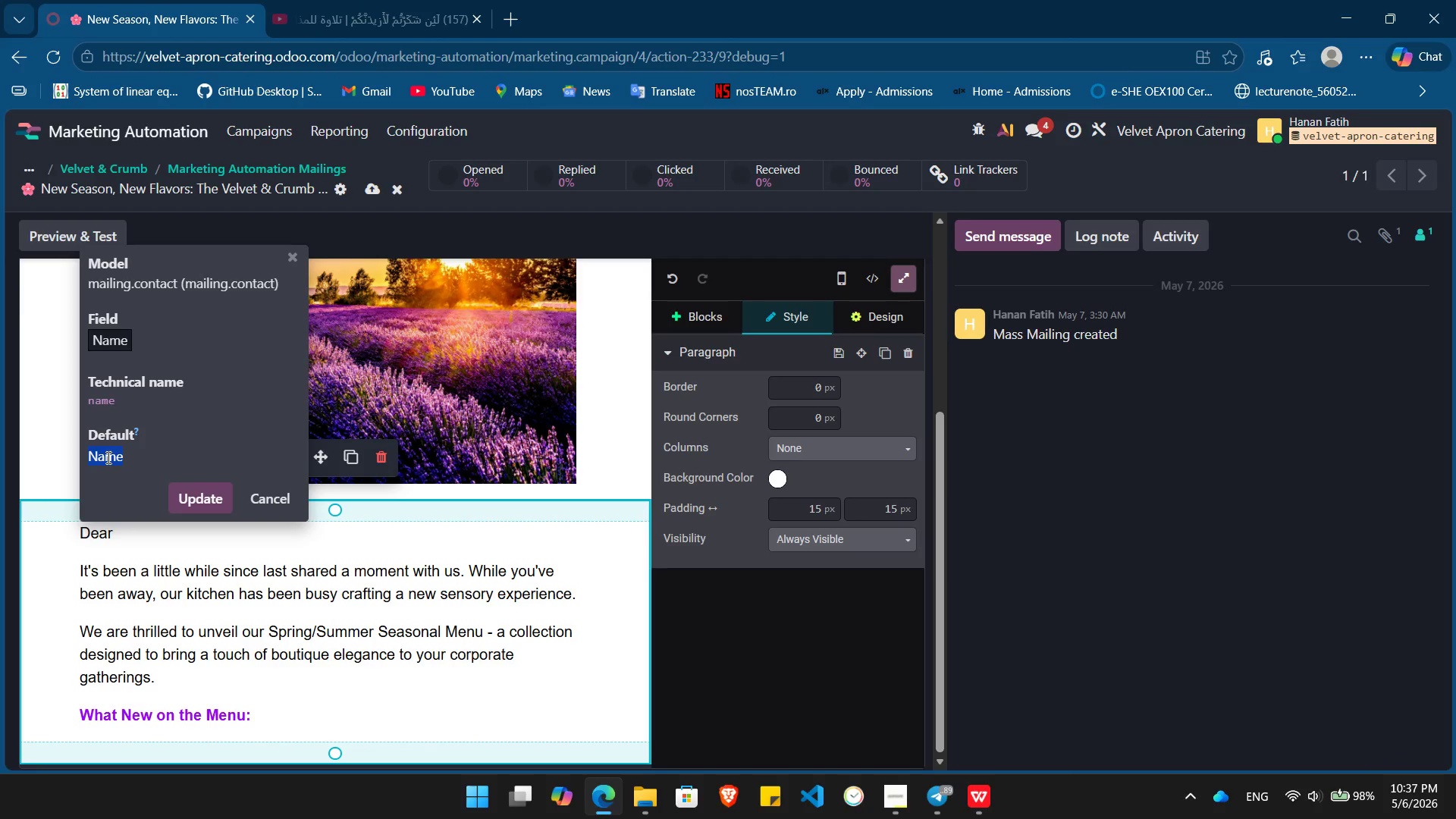 
key(Shift+BracketLeft)
 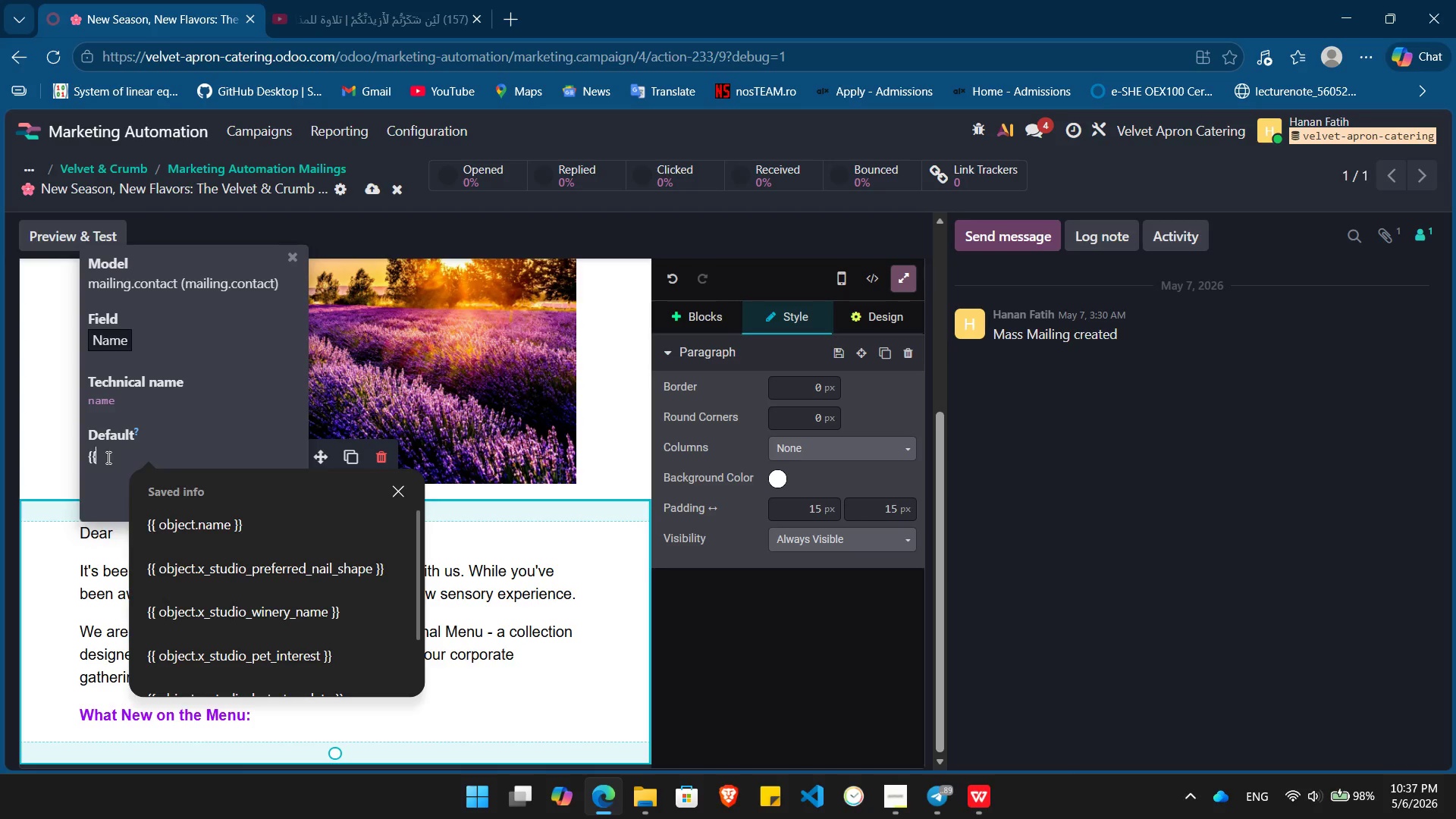 
key(Shift+BracketLeft)
 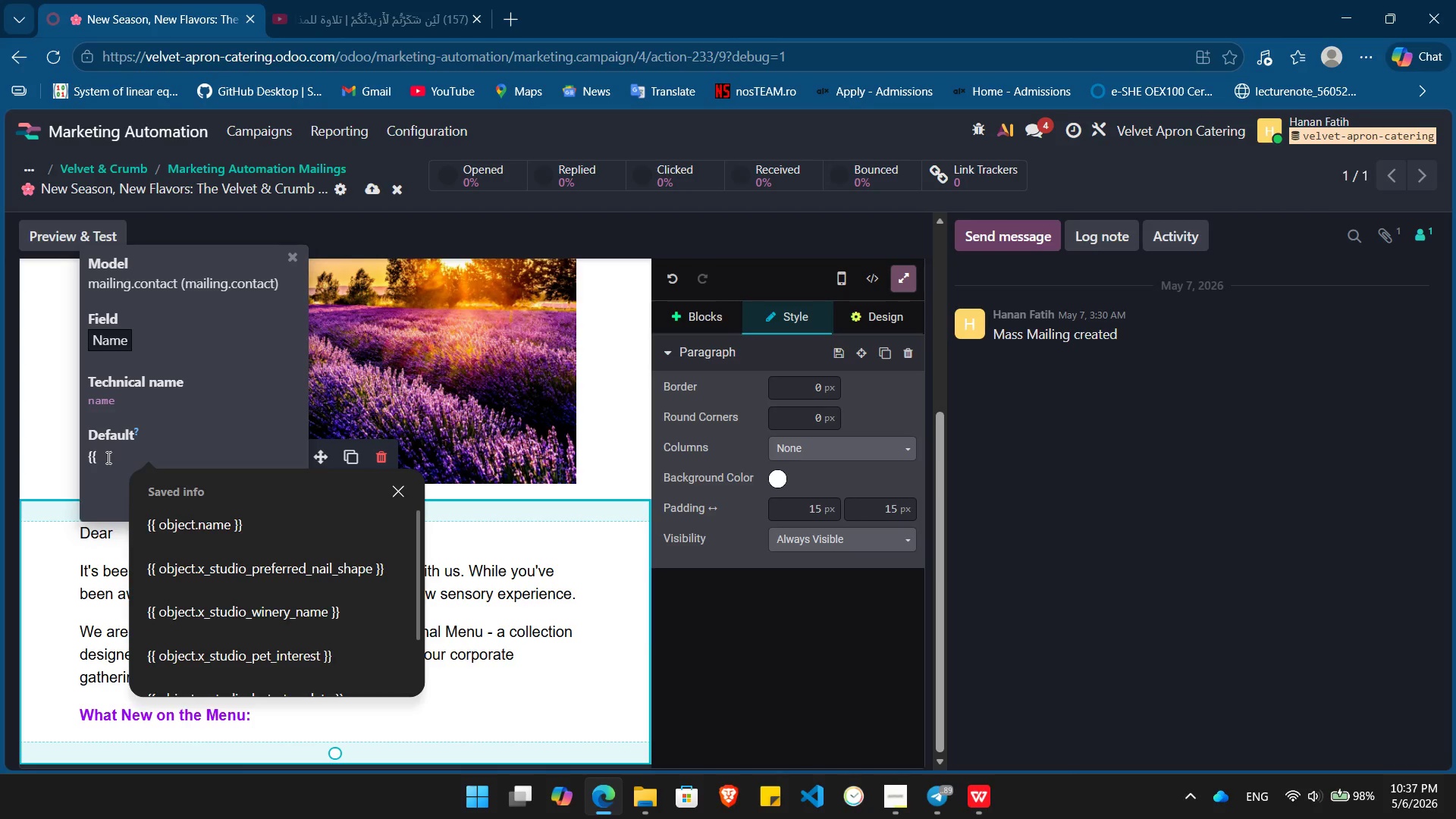 
key(ArrowDown)
 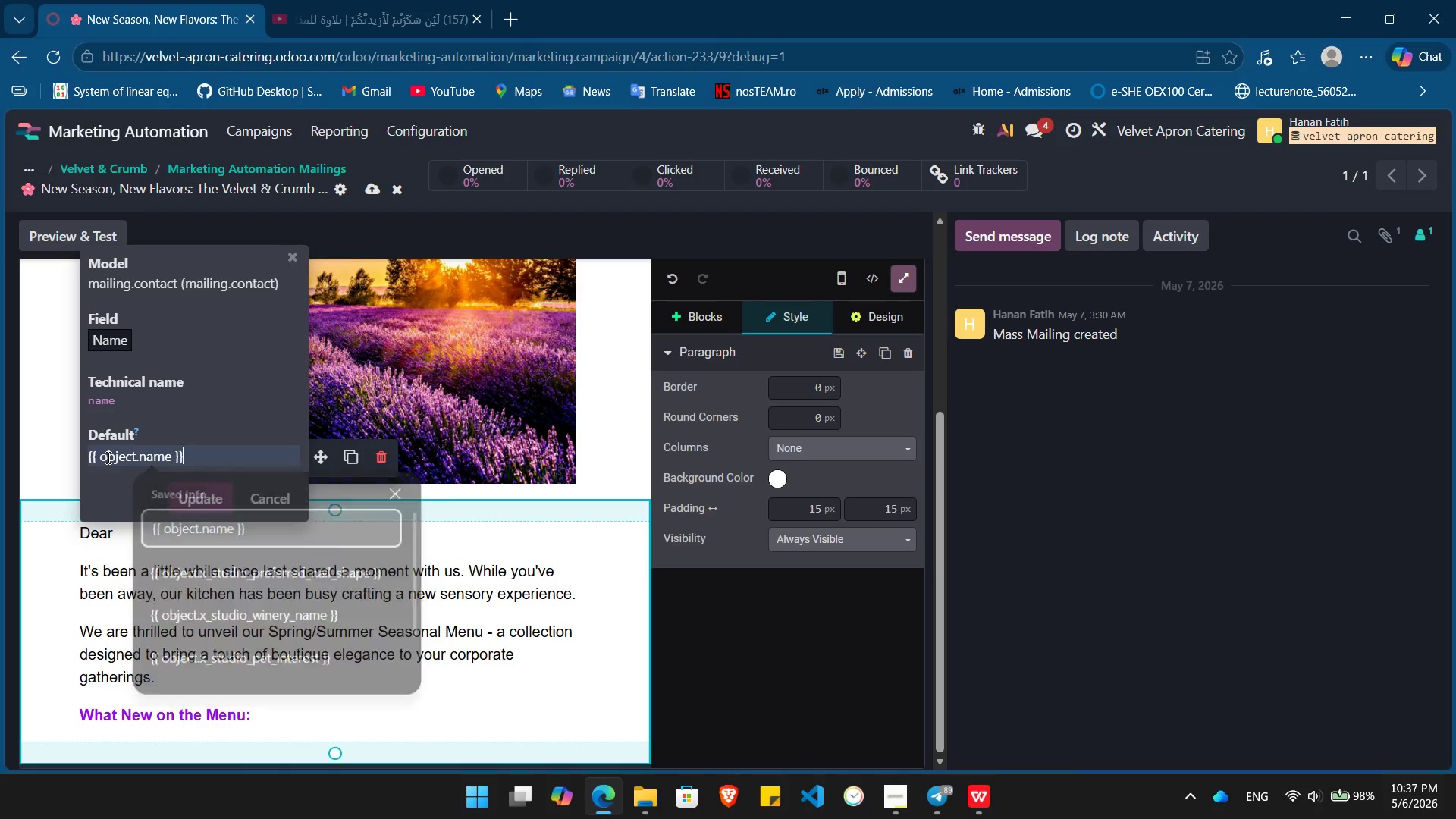 
key(Enter)
 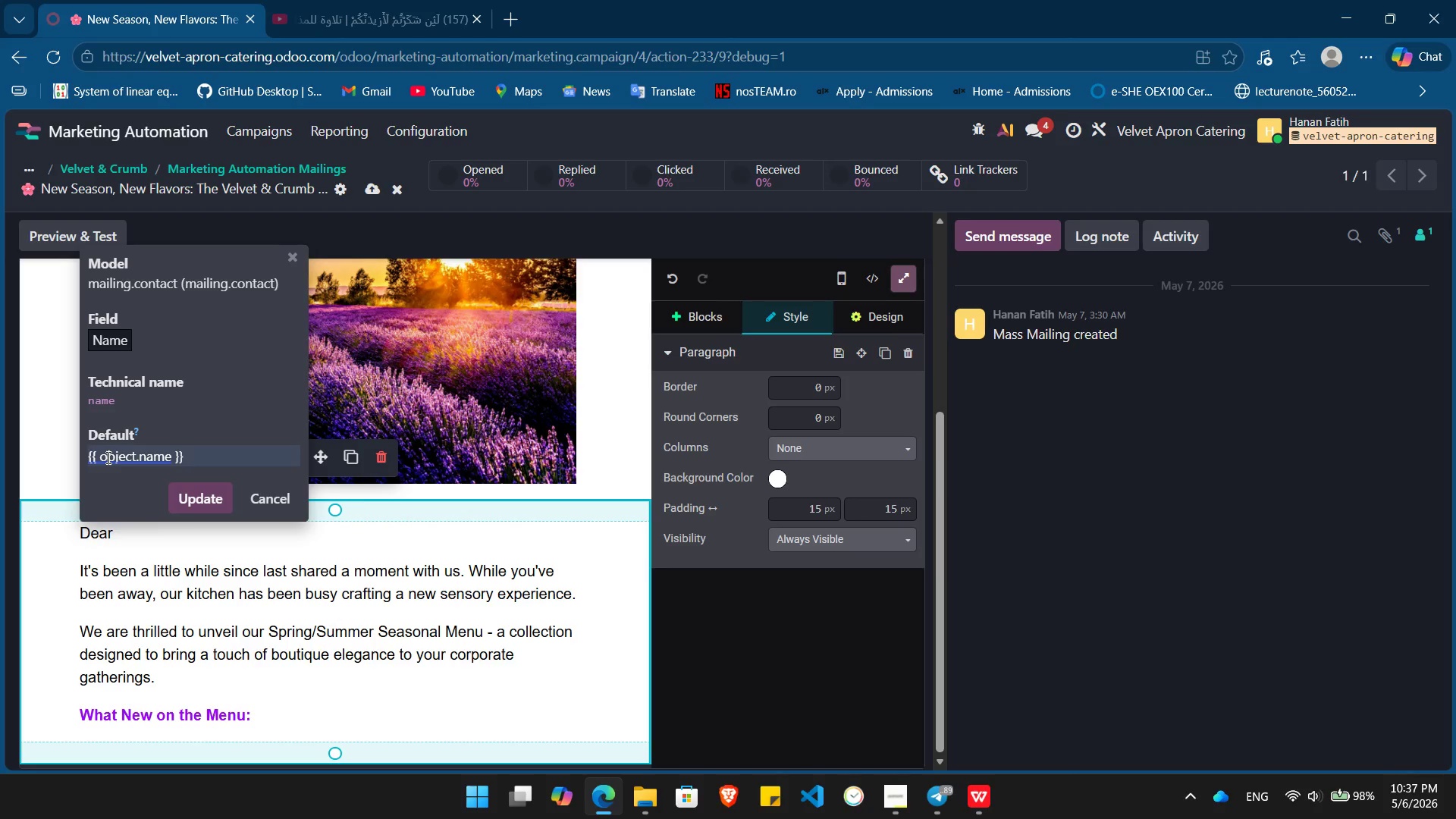 
key(Enter)
 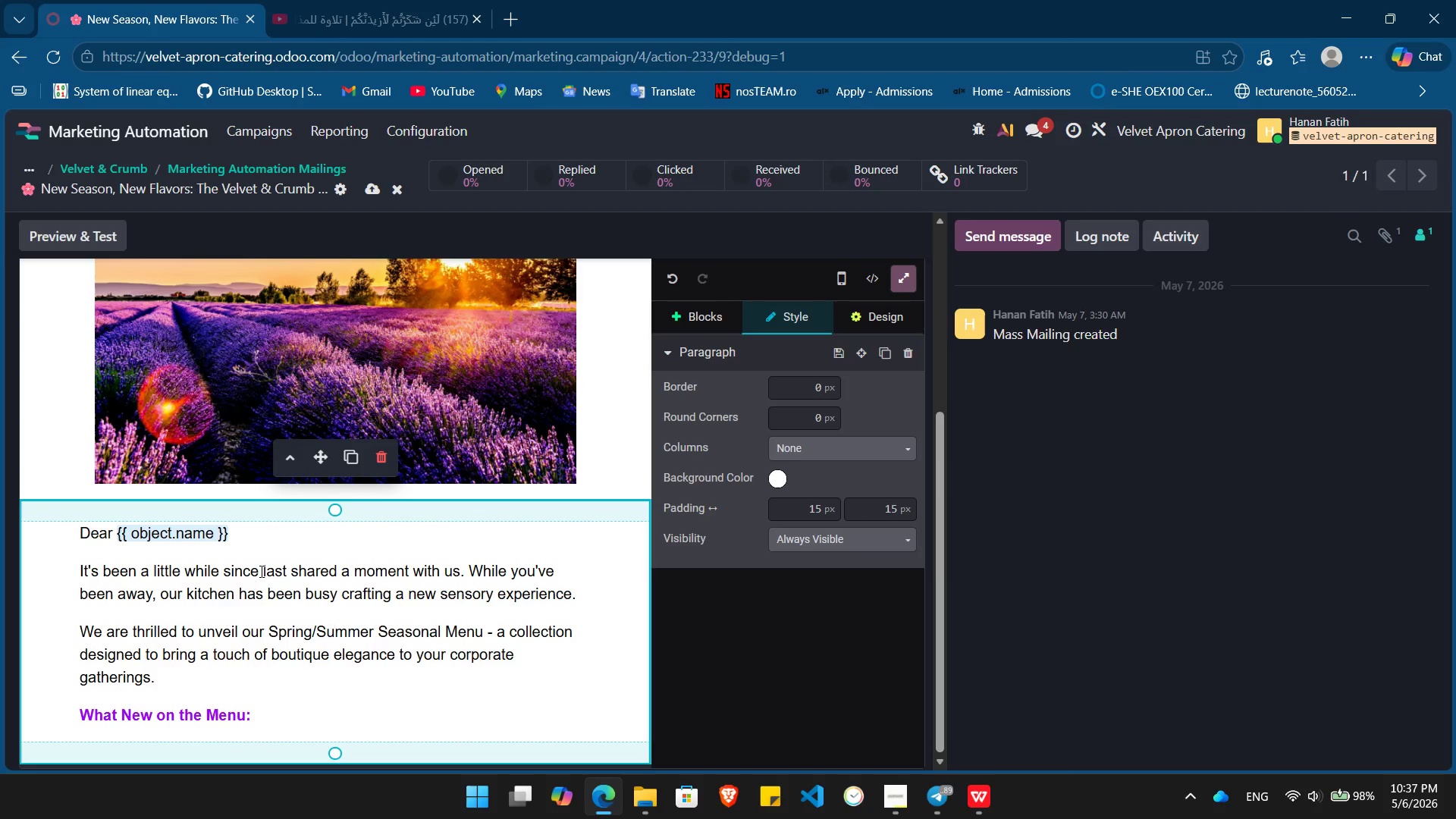 
wait(5.2)
 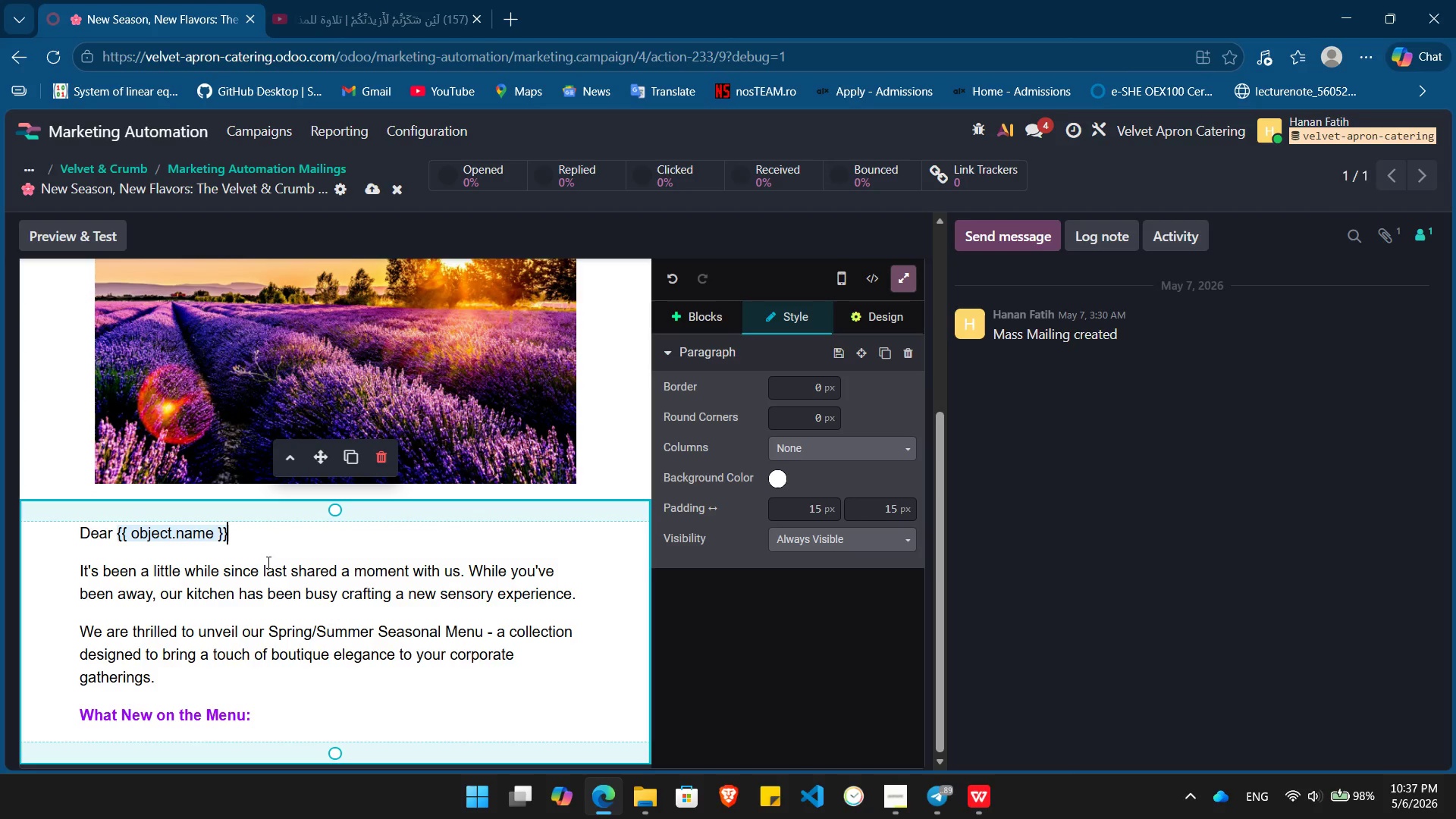 
left_click([260, 571])
 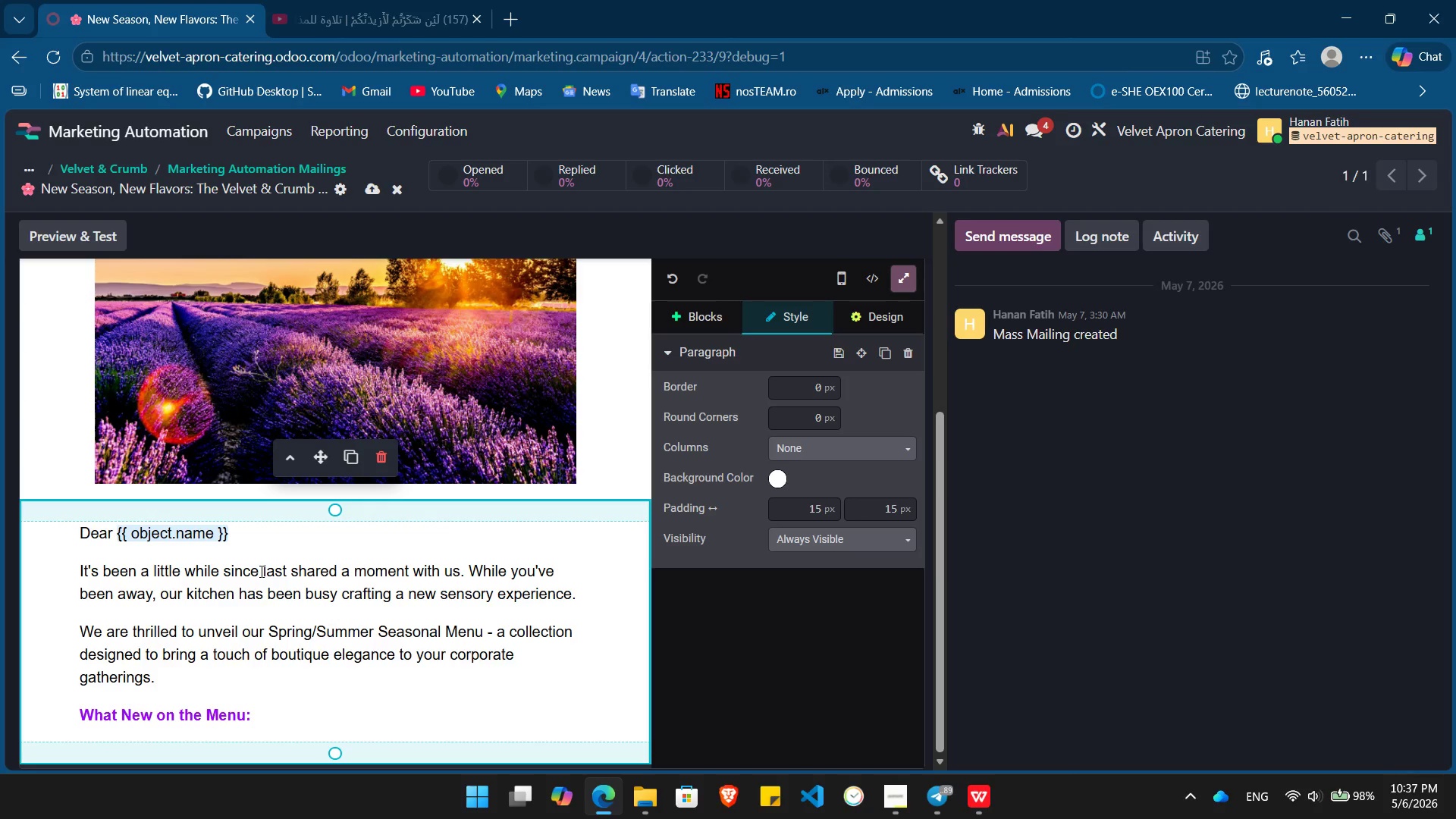 
key(Space)
 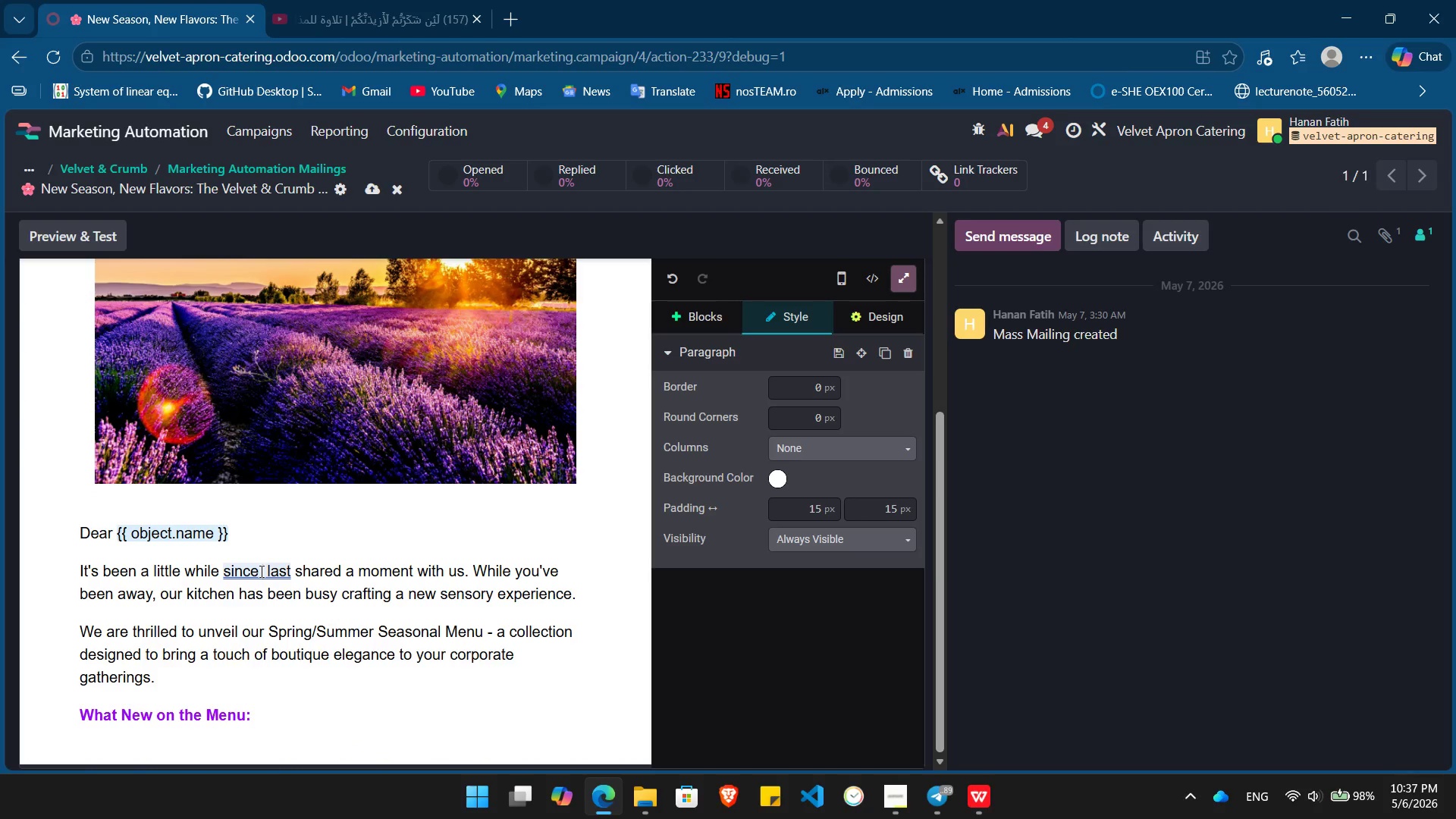 
key(Slash)
 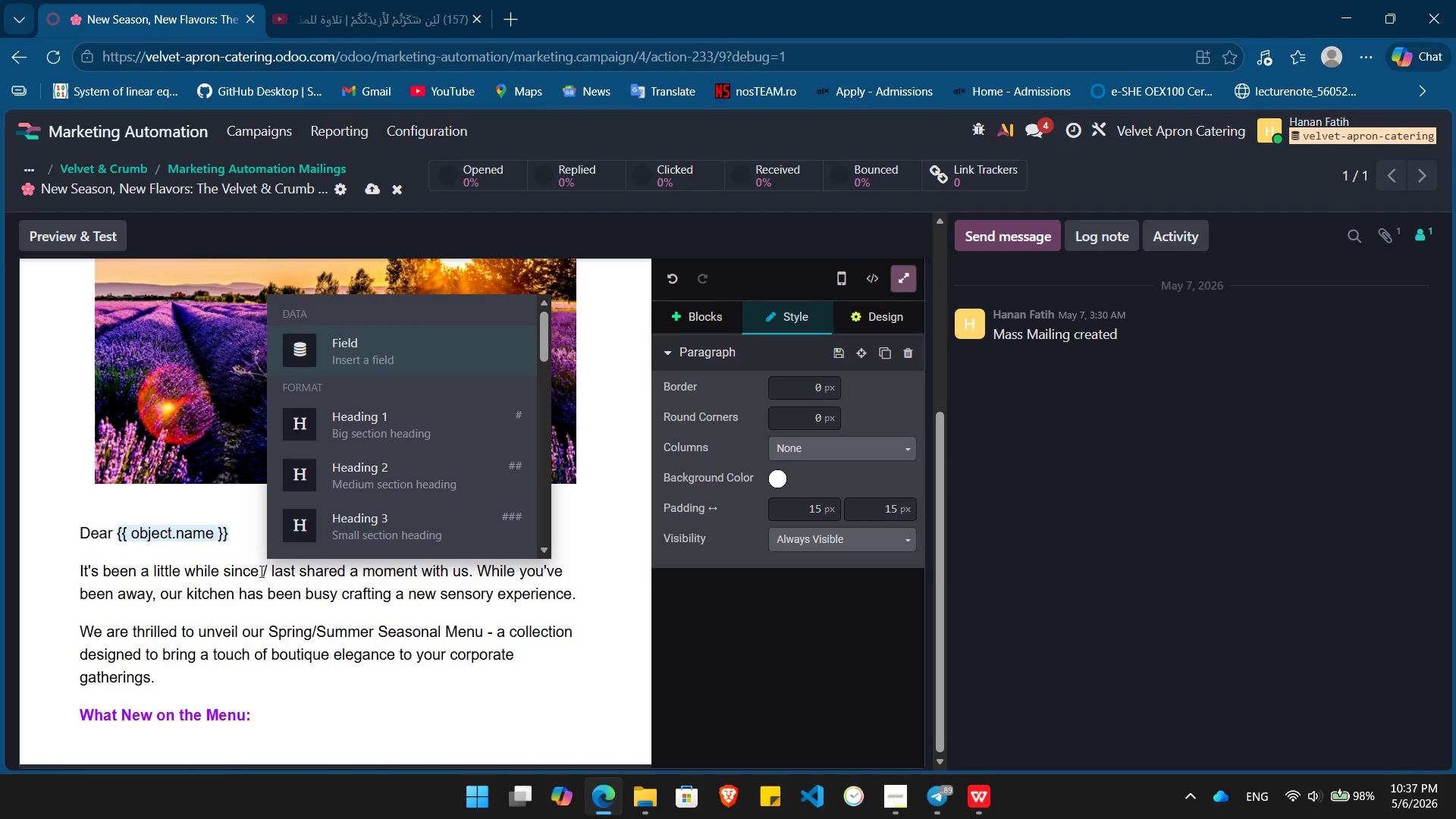 
key(Enter)
 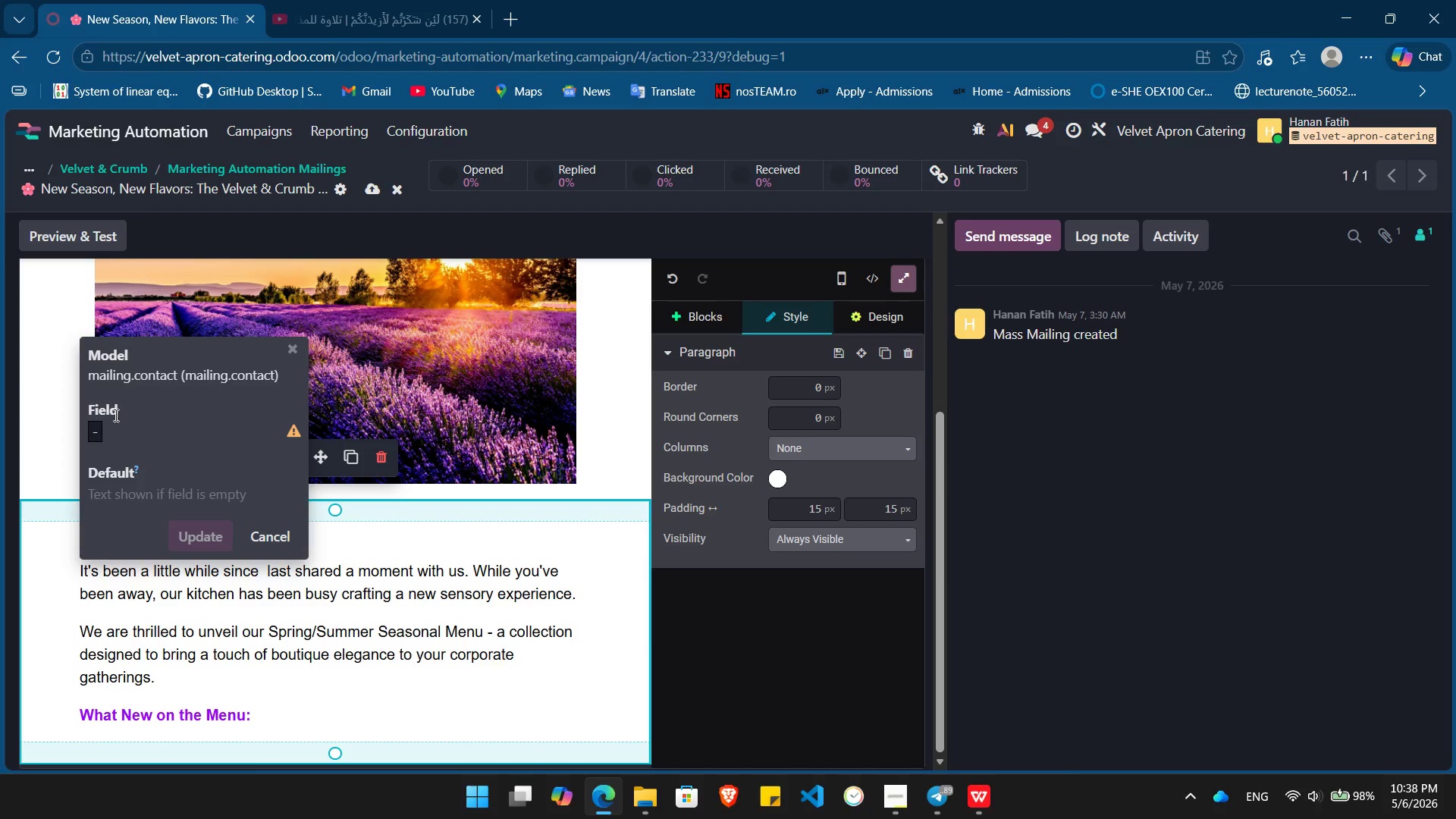 
left_click([112, 419])
 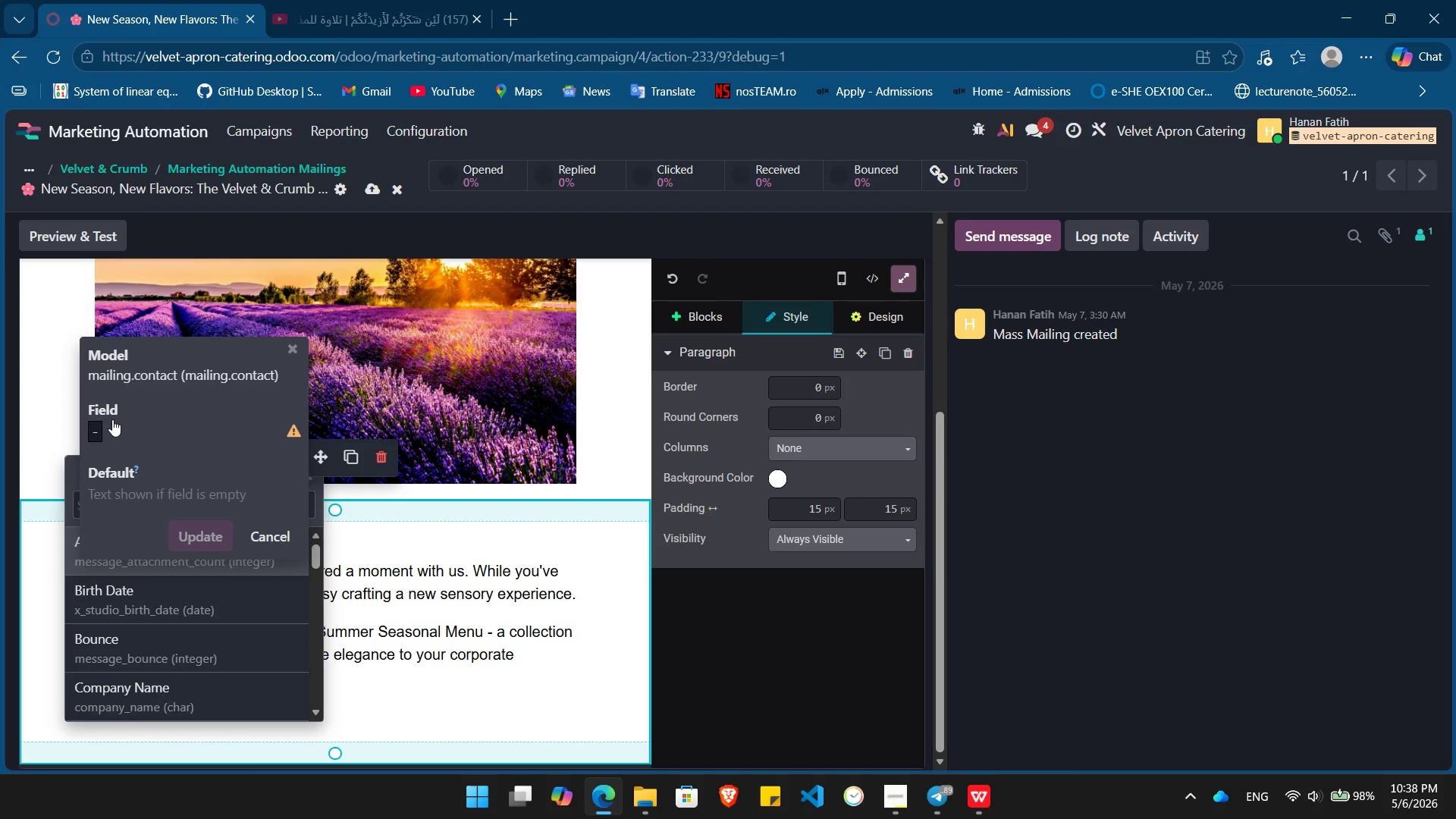 
type(pa)
key(Backspace)
key(Backspace)
key(Backspace)
type(nam)
 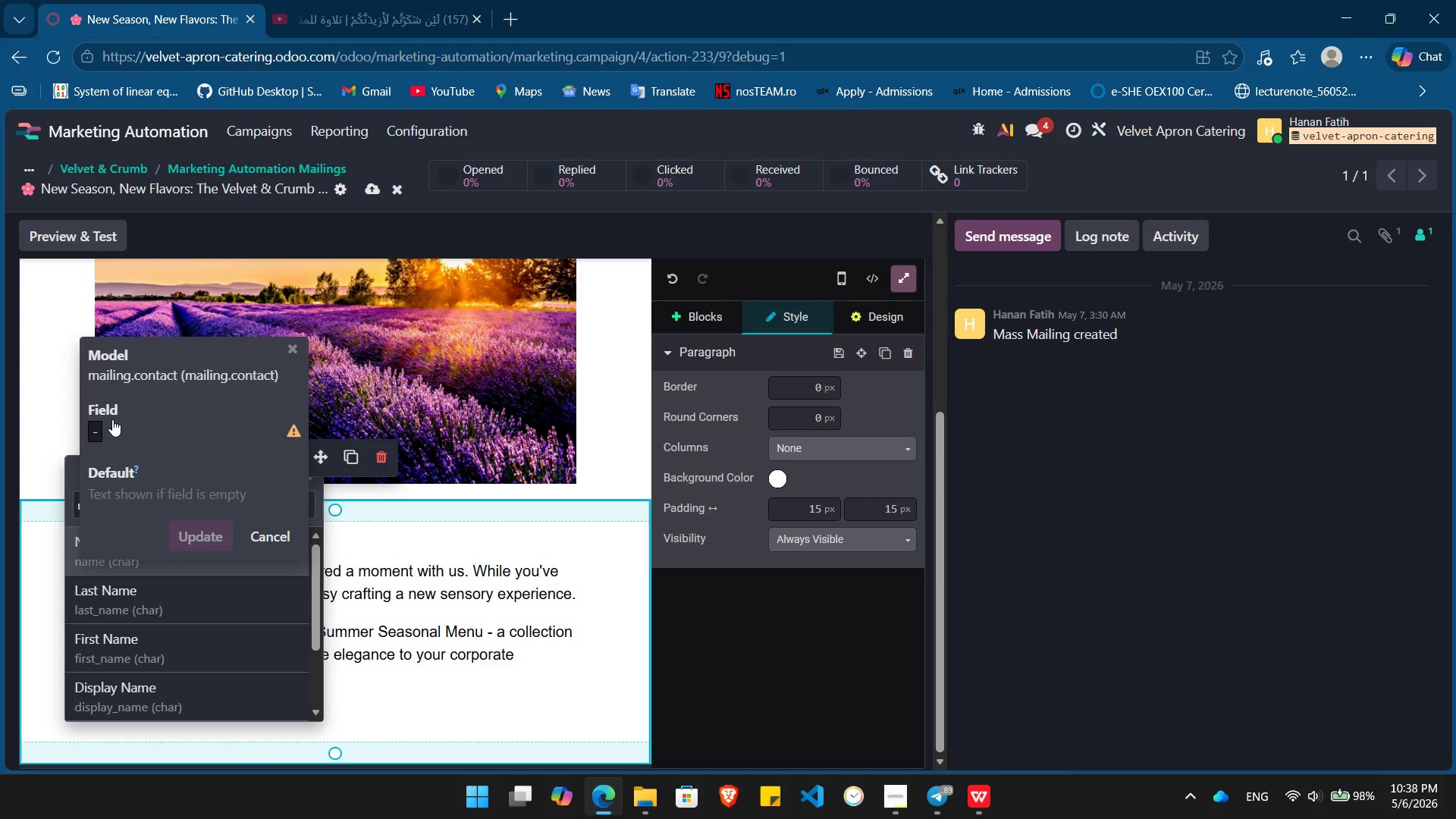 
key(Enter)
 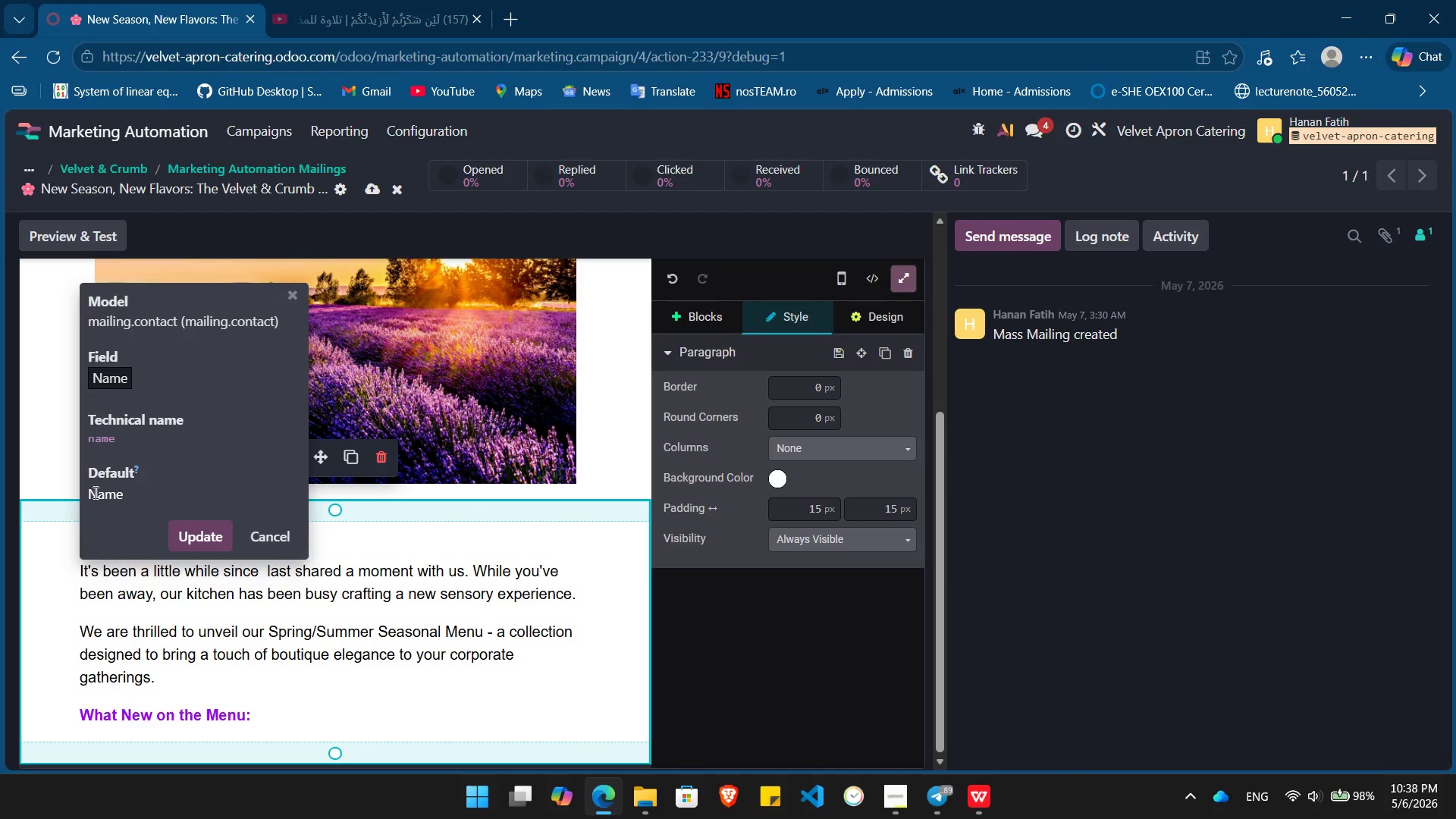 
double_click([94, 492])
 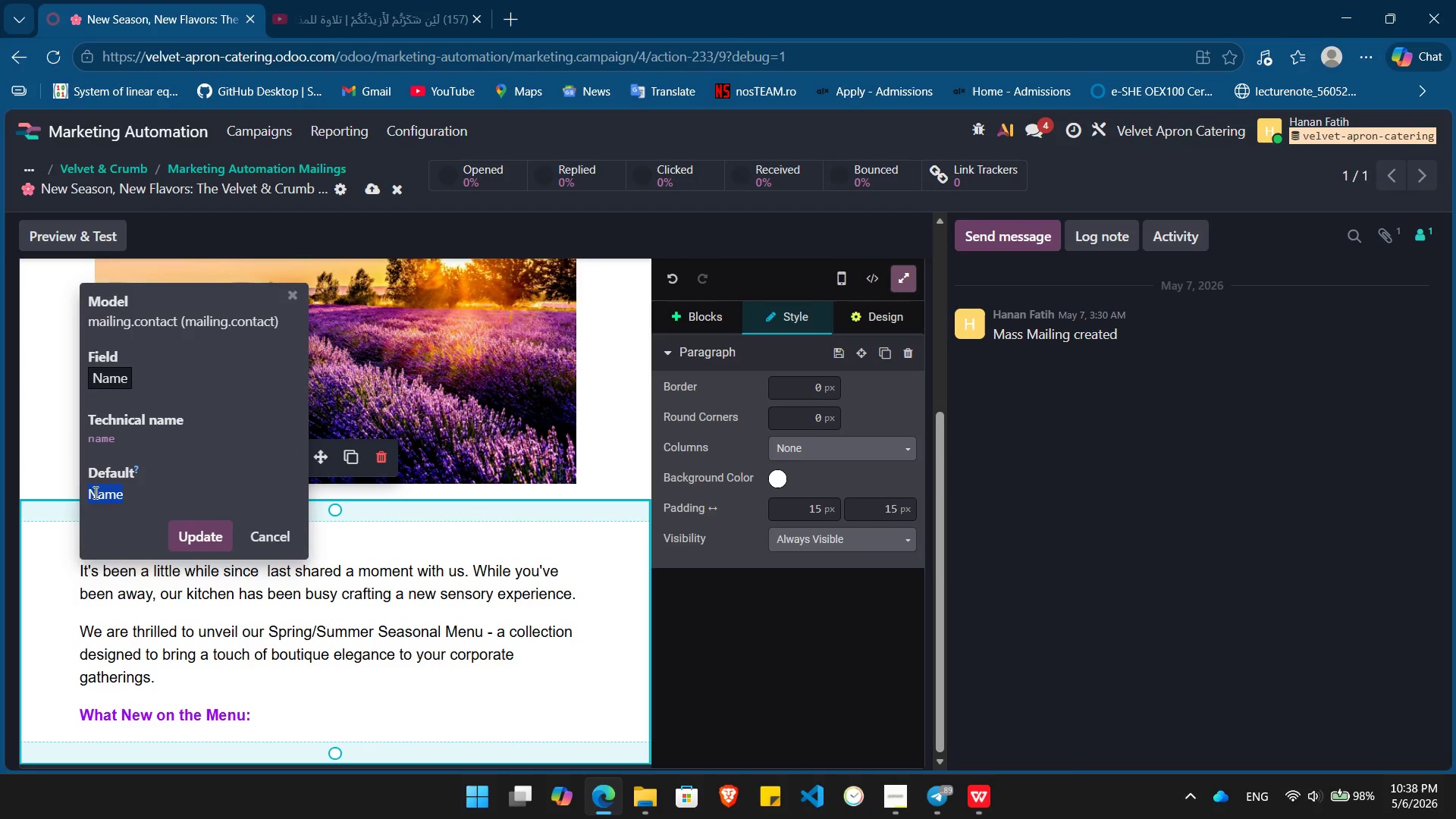 
key(Shift+BracketLeft)
 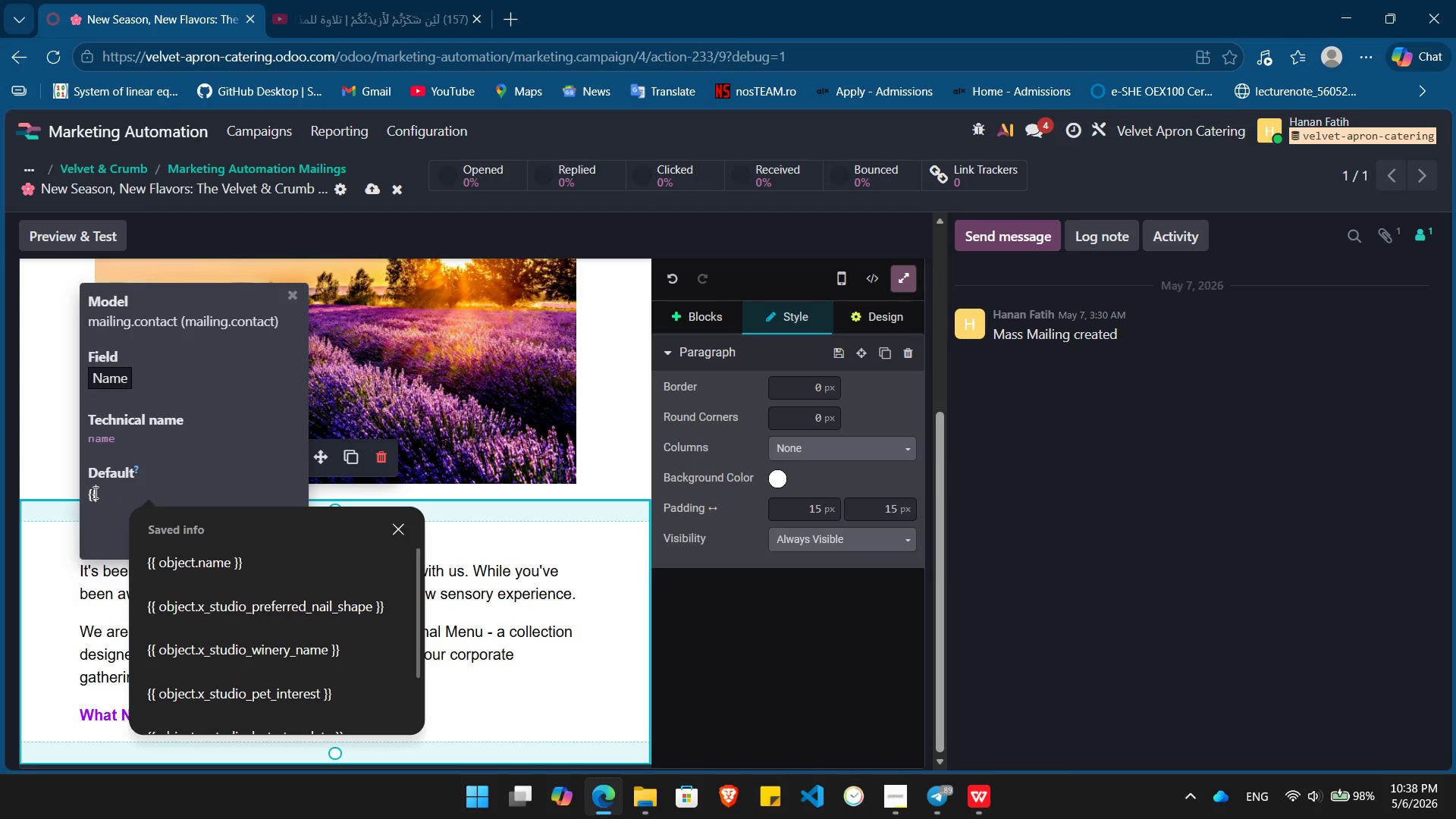 
key(Shift+BracketLeft)
 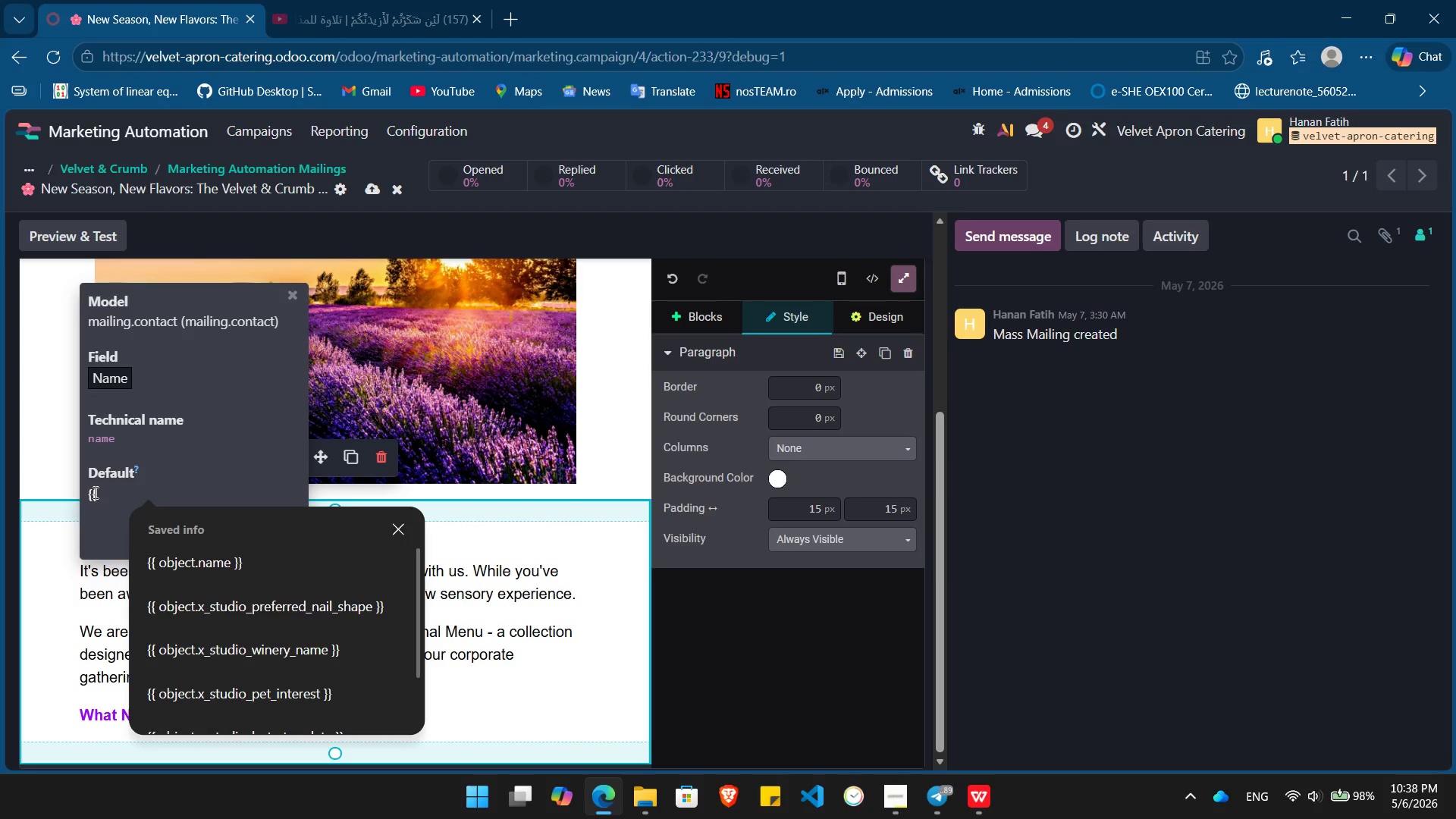 
key(ArrowDown)
 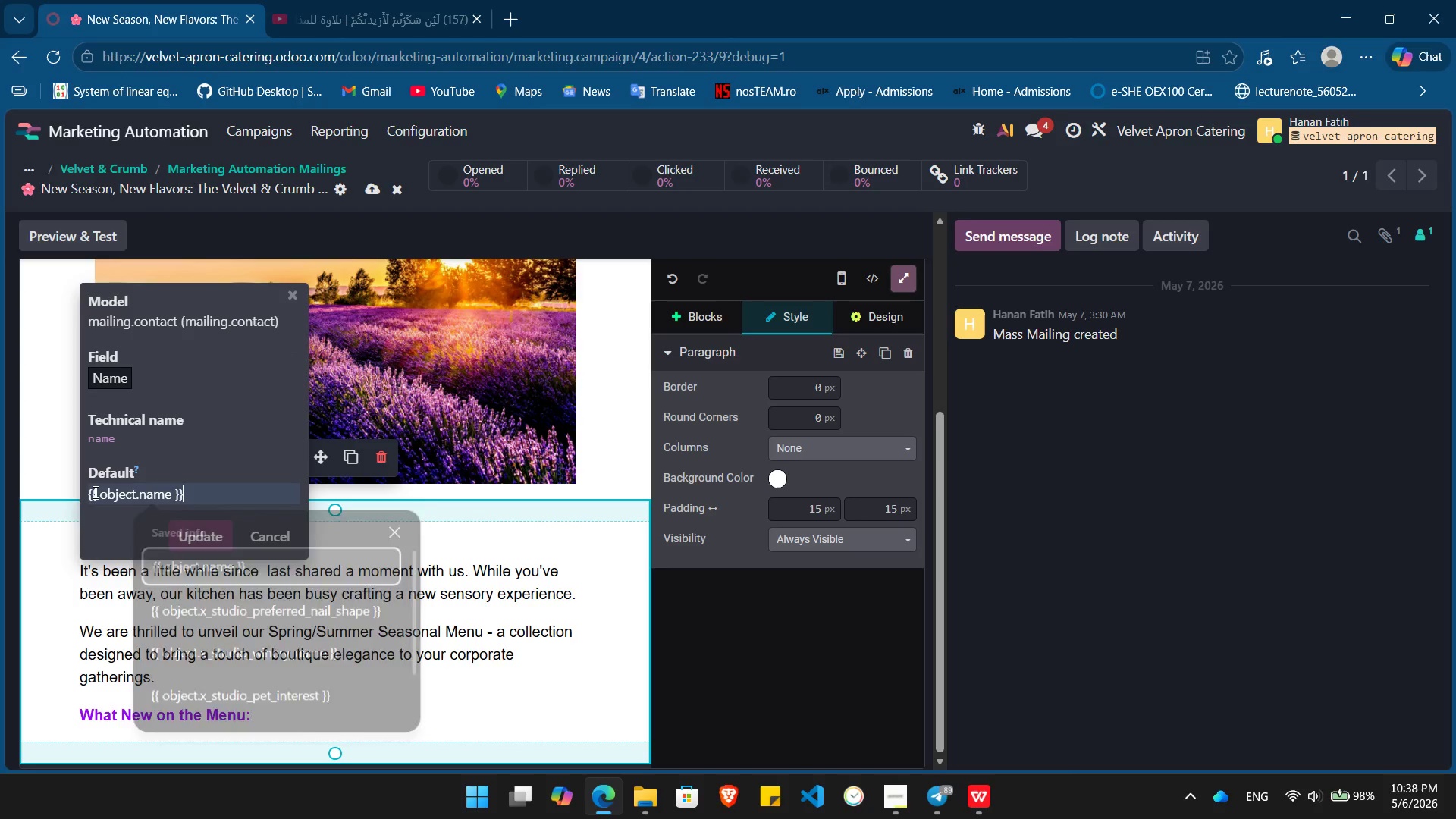 
key(Enter)
 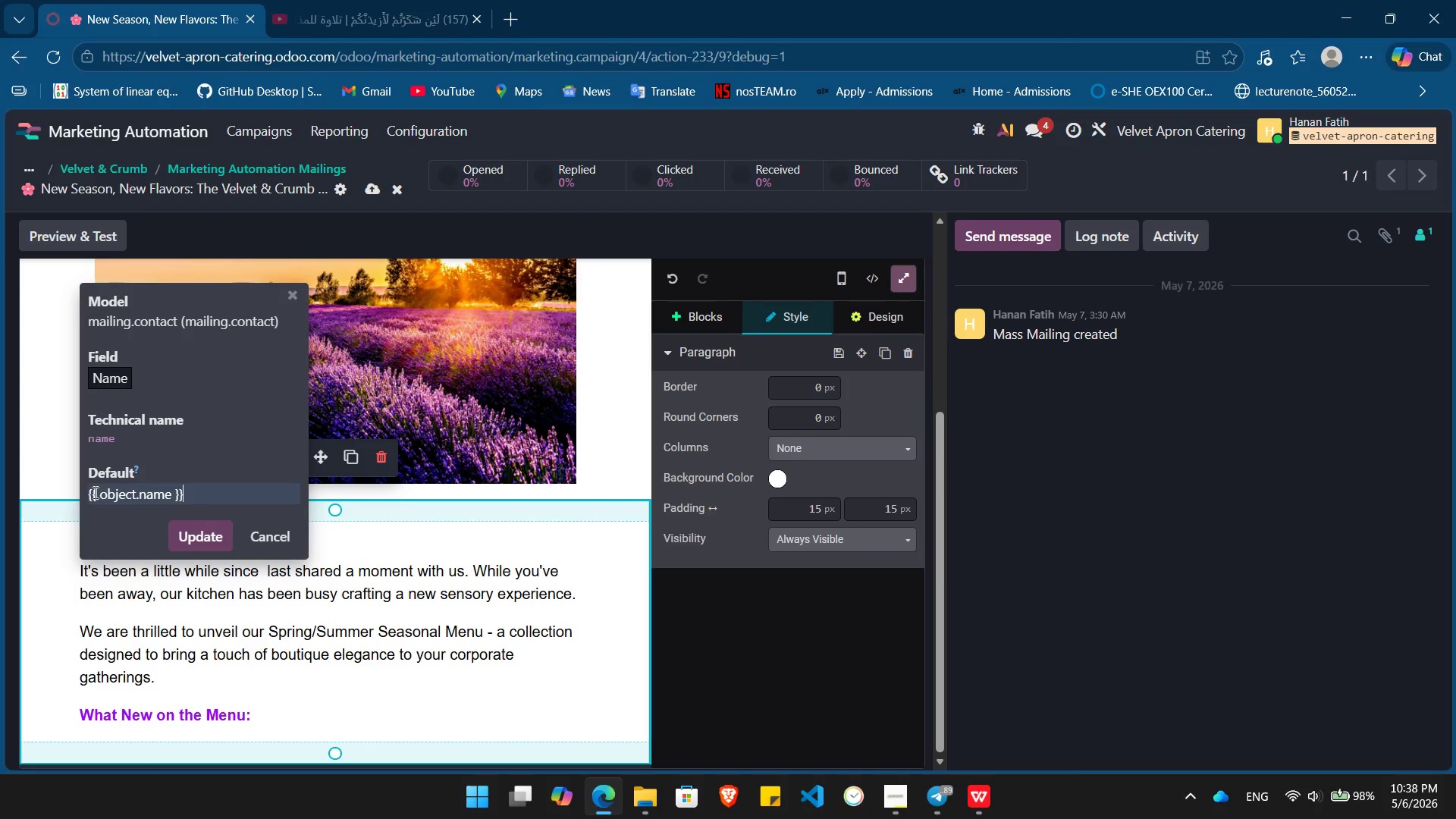 
key(Enter)
 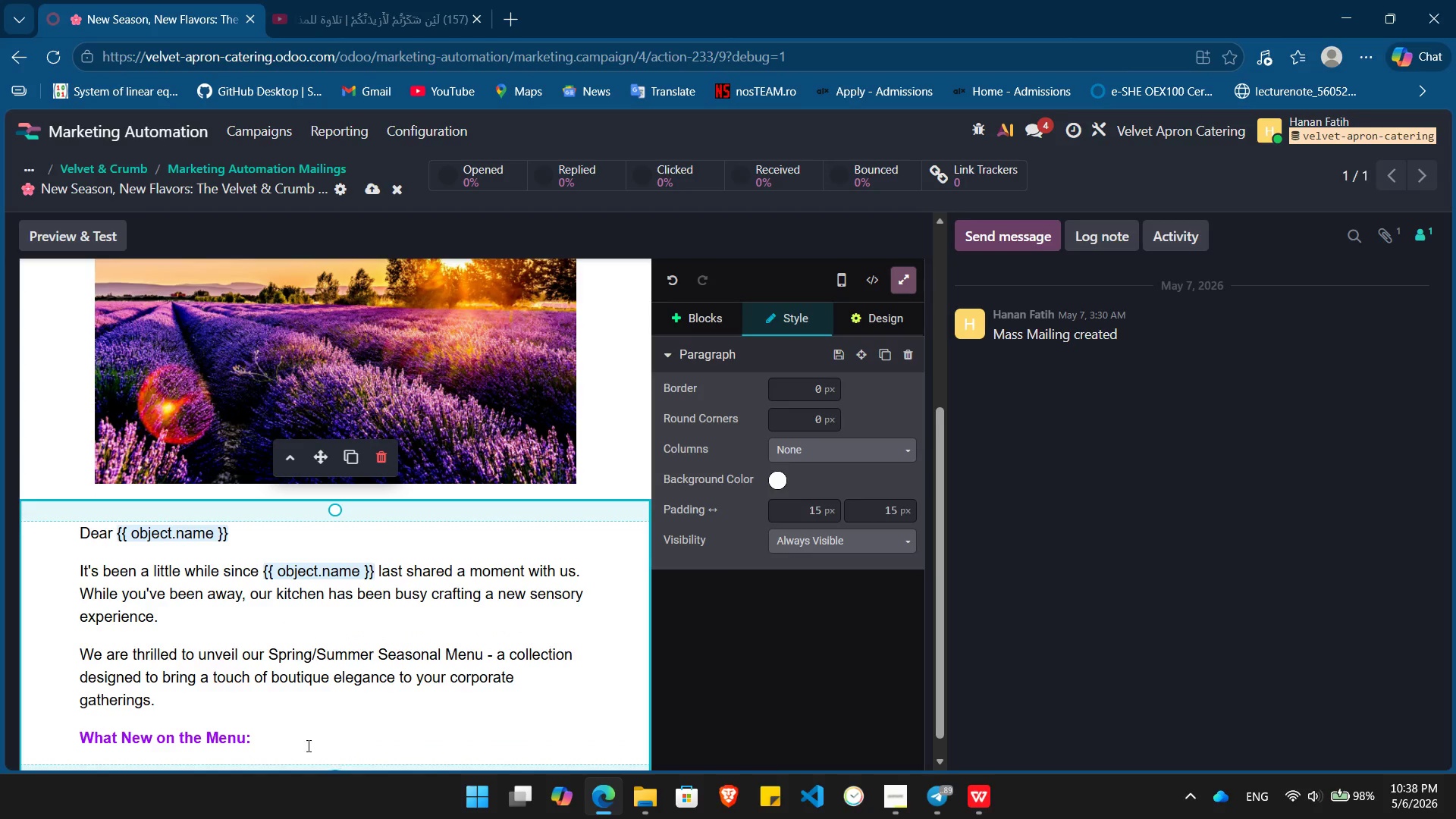 
left_click([303, 745])
 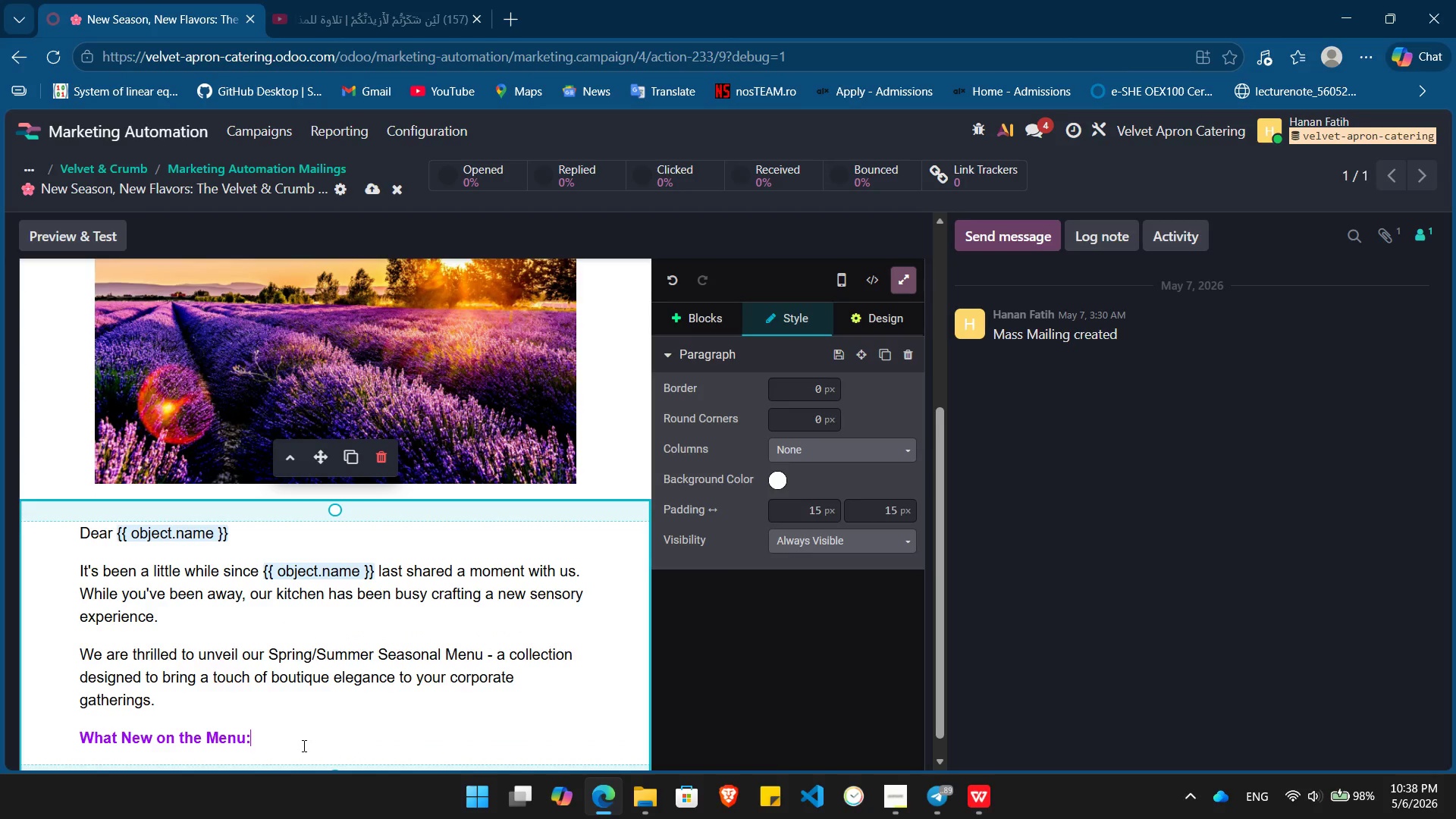 
key(Enter)
 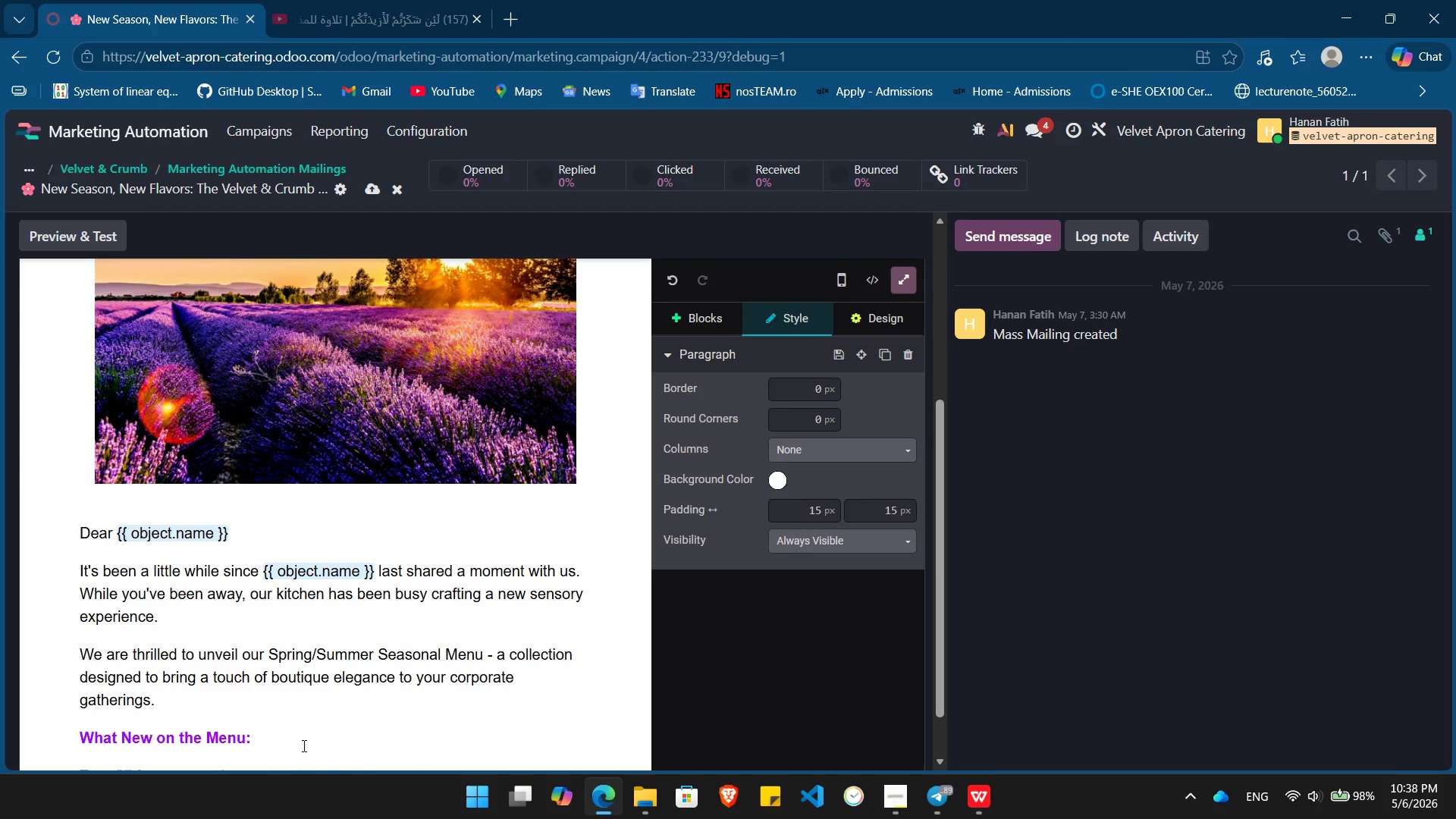 
type(/bu)
 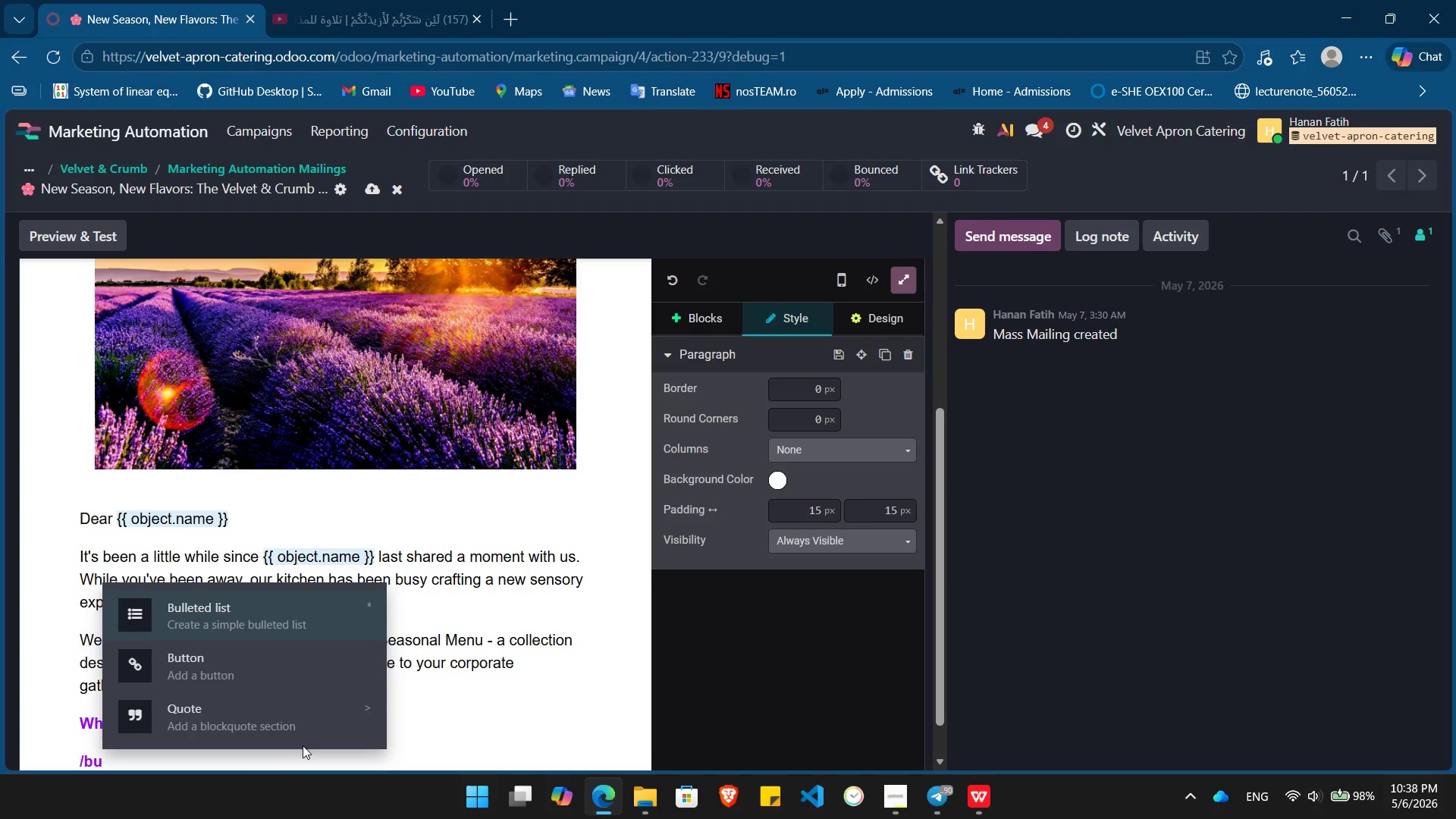 
key(Enter)
 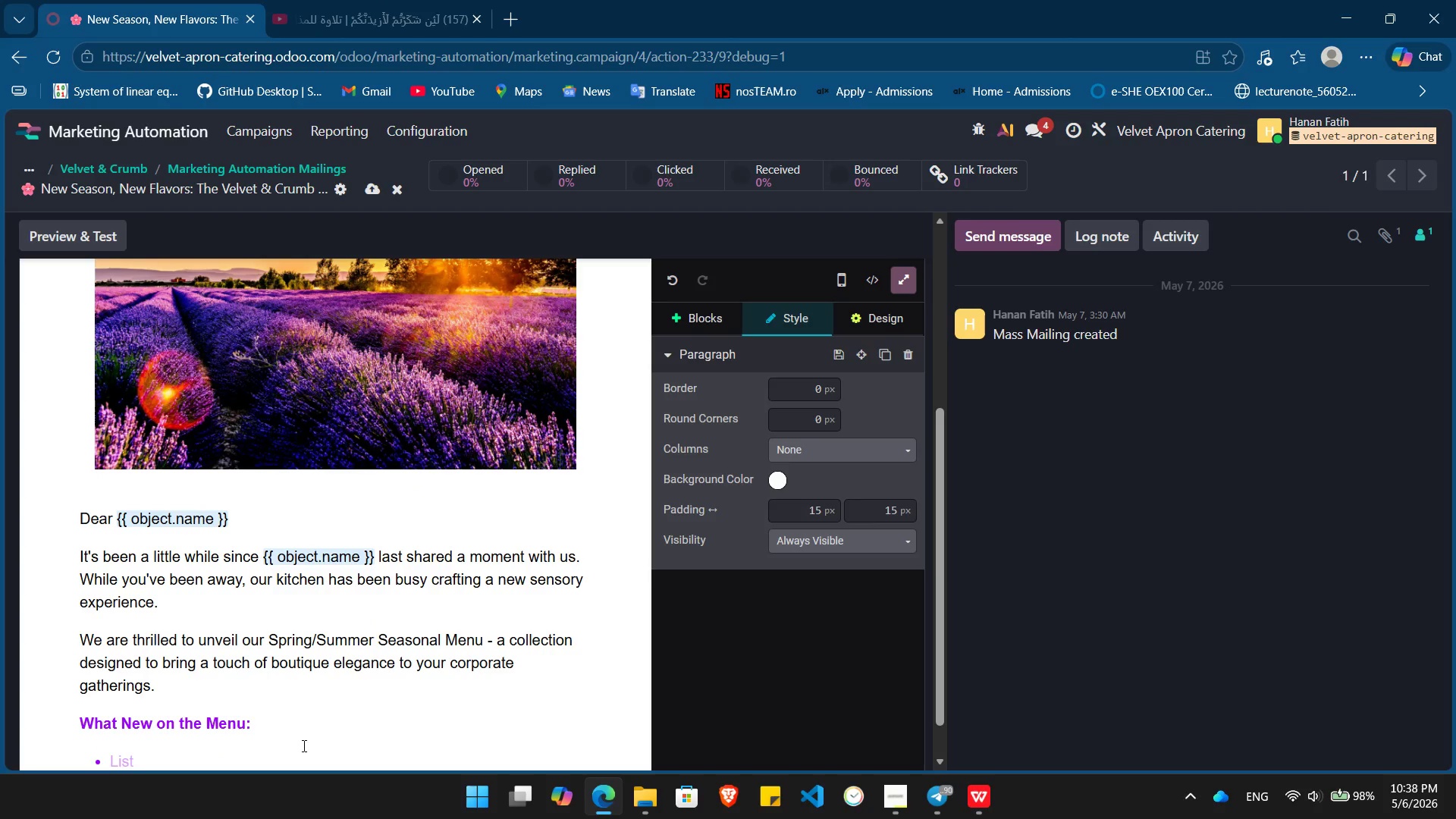 
type(Lavender)
 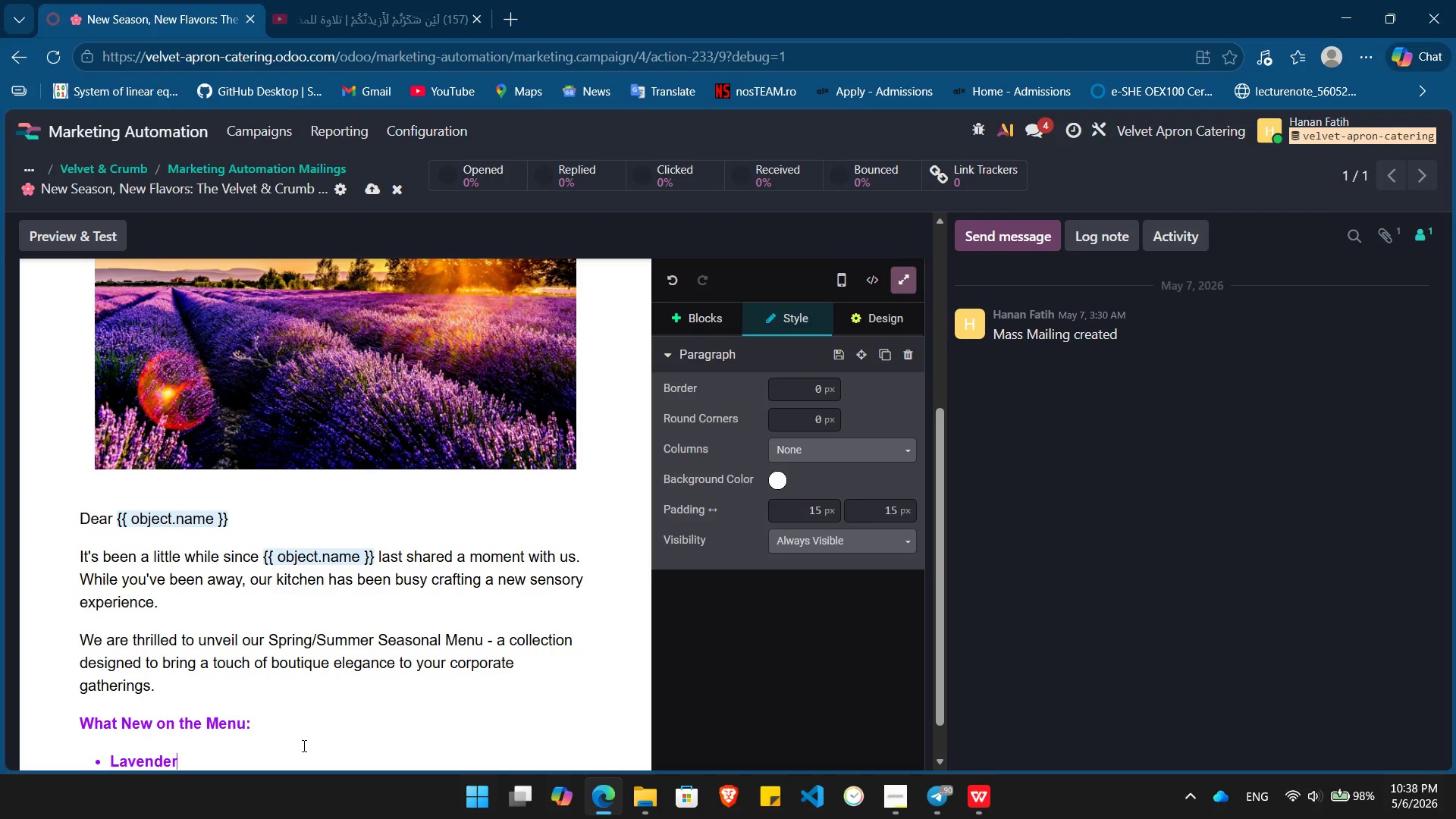 
key(Shift+ArrowLeft)
 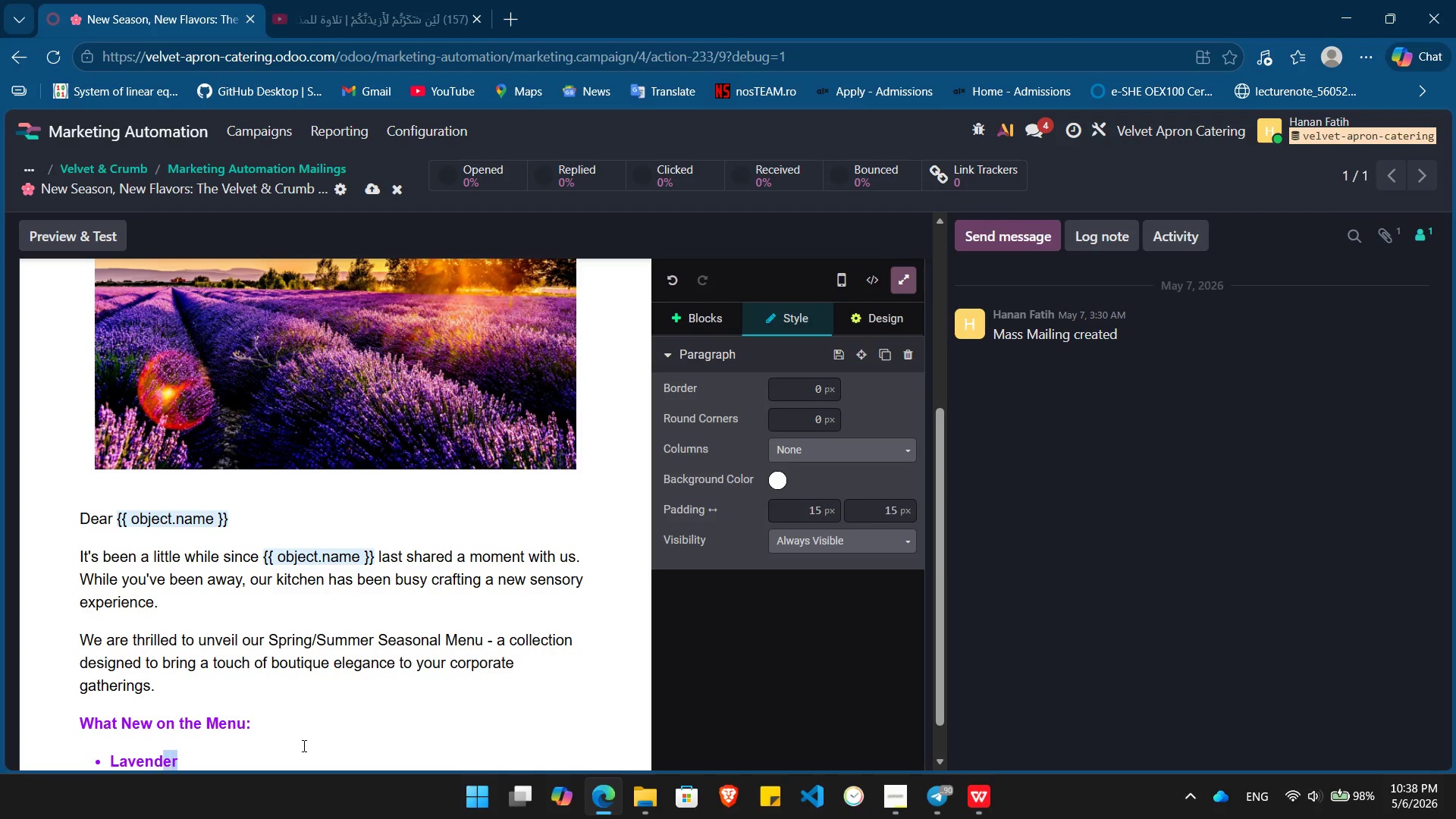 
key(Shift+ArrowLeft)
 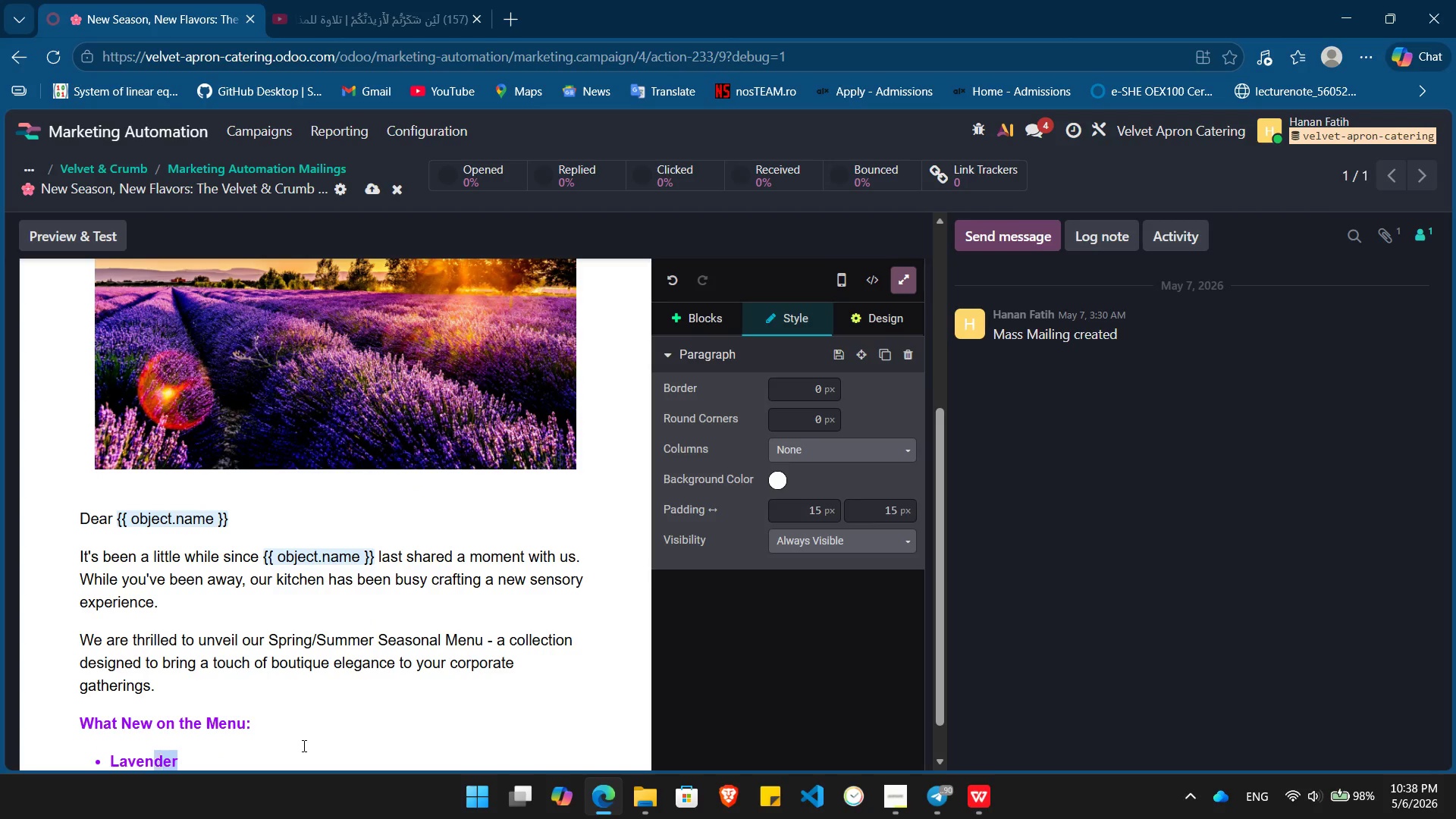 
key(Shift+ArrowLeft)
 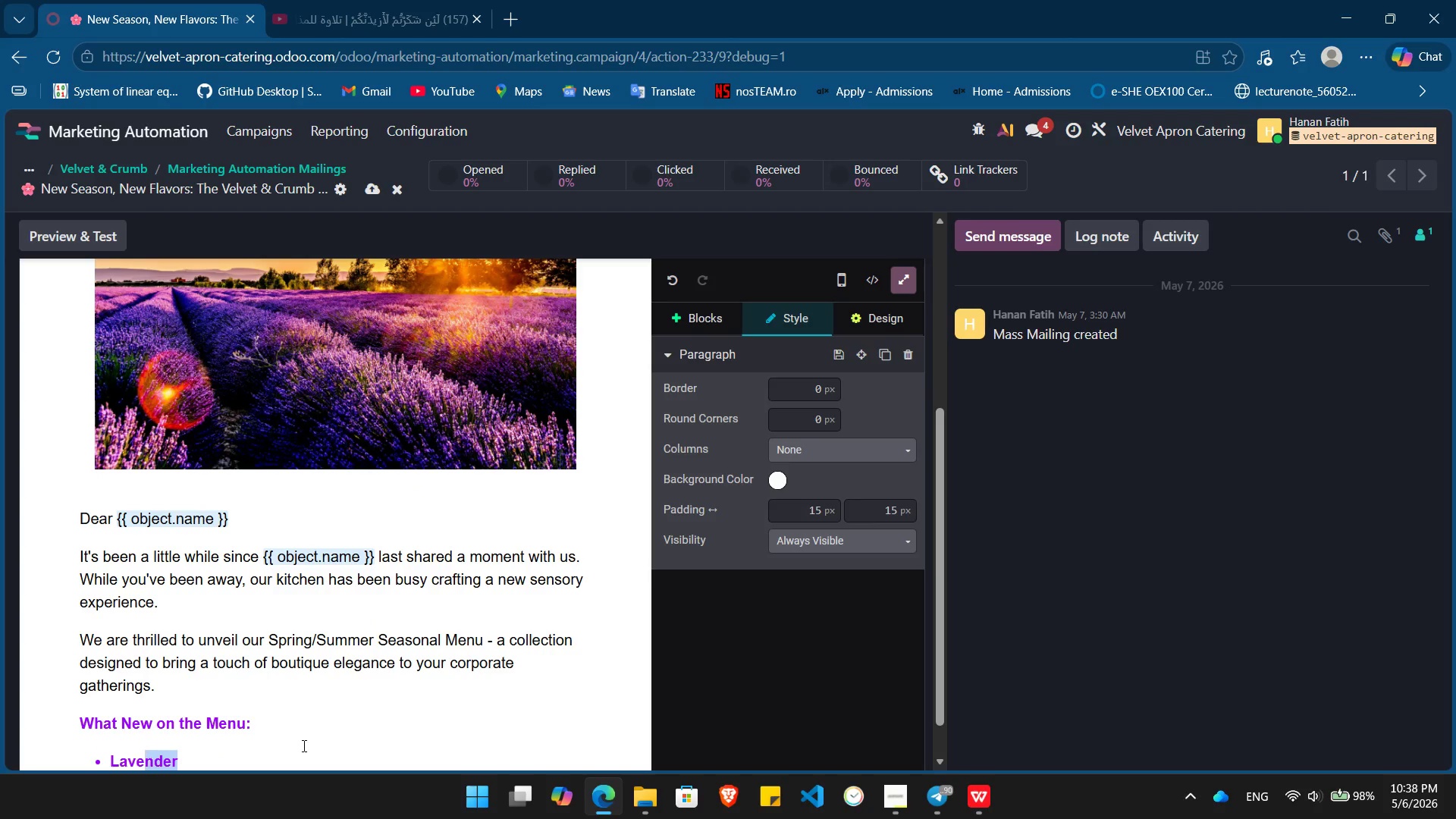 
key(Shift+ArrowLeft)
 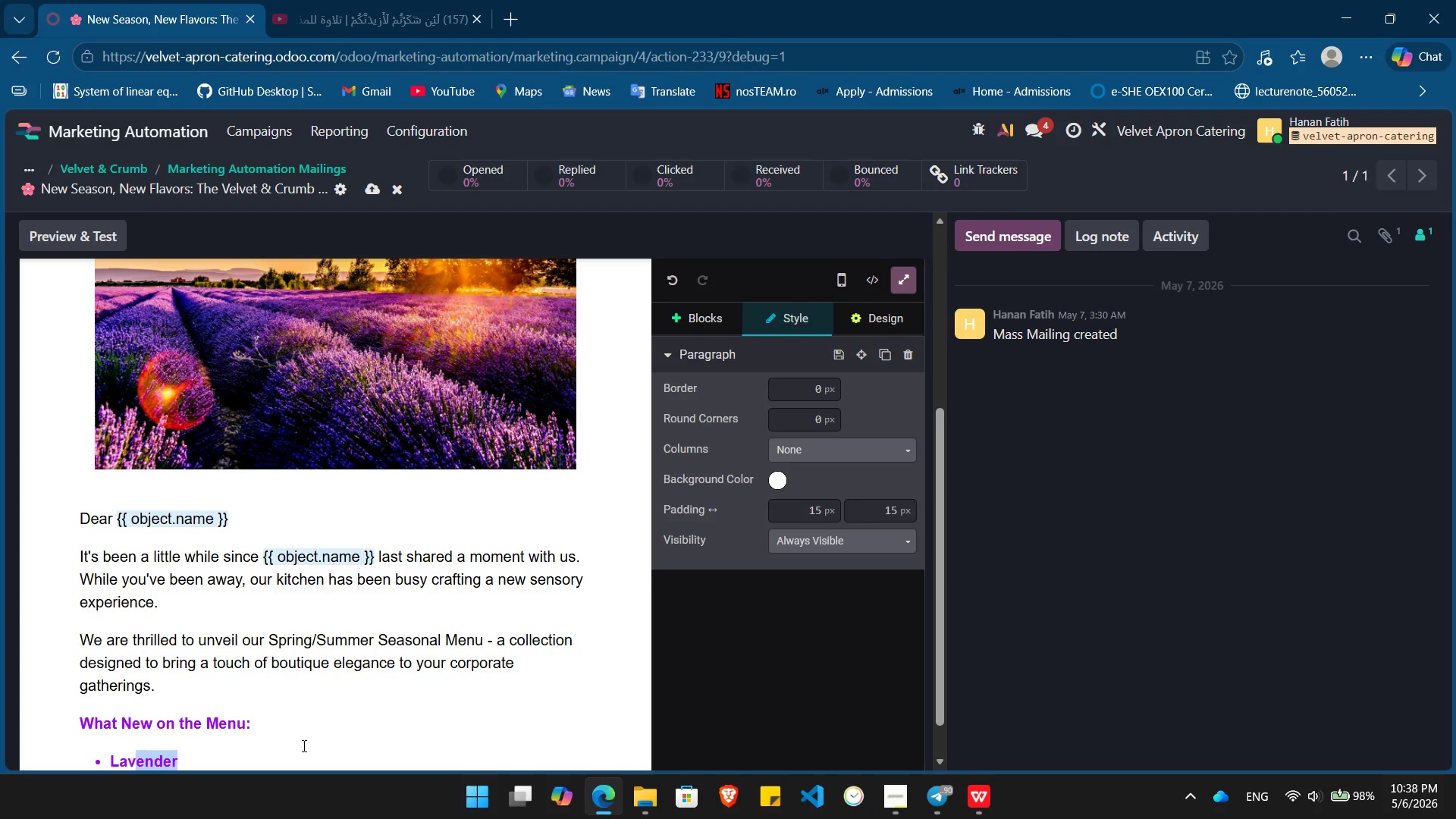 
key(Shift+ArrowLeft)
 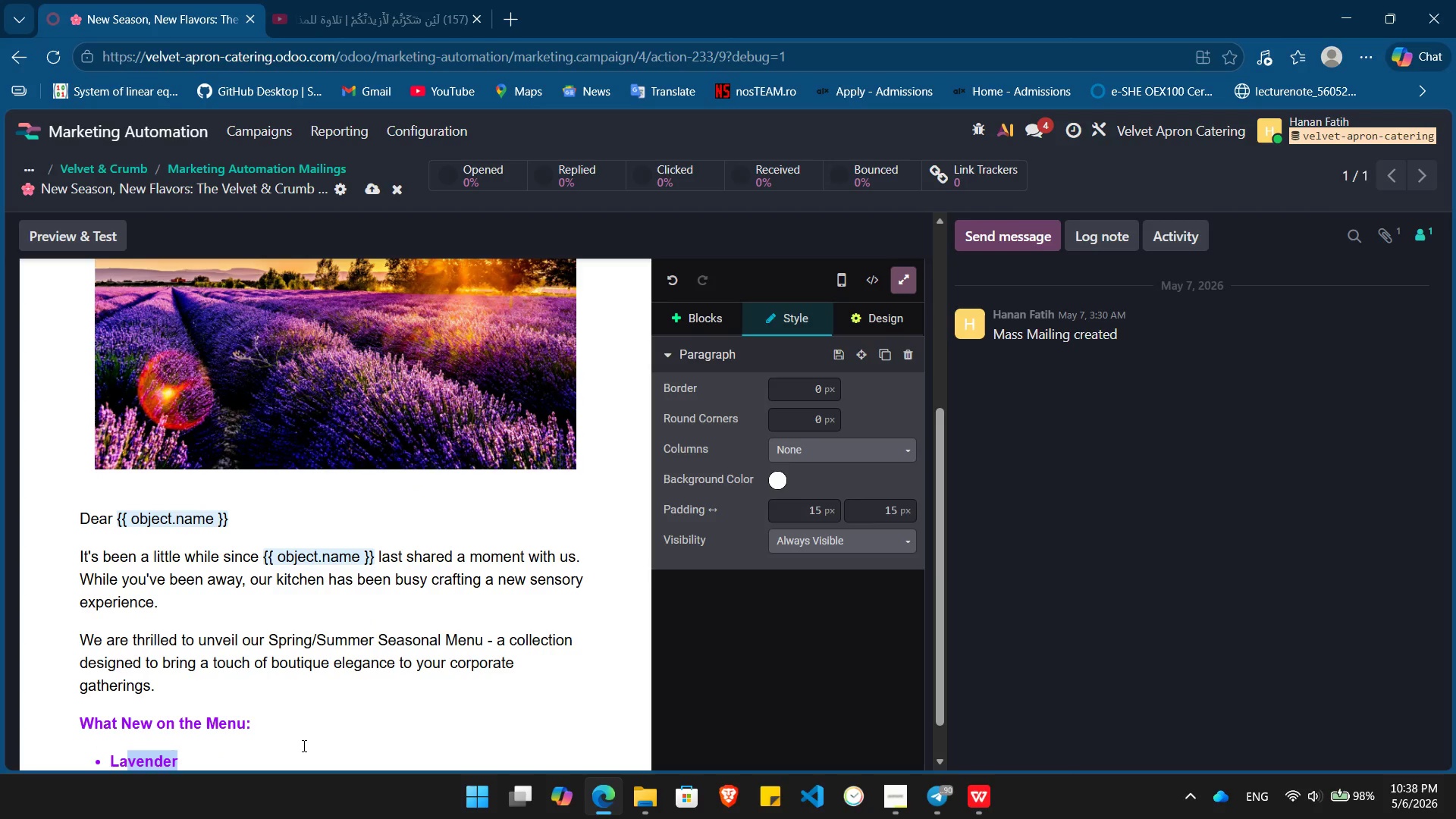 
key(Shift+ArrowLeft)
 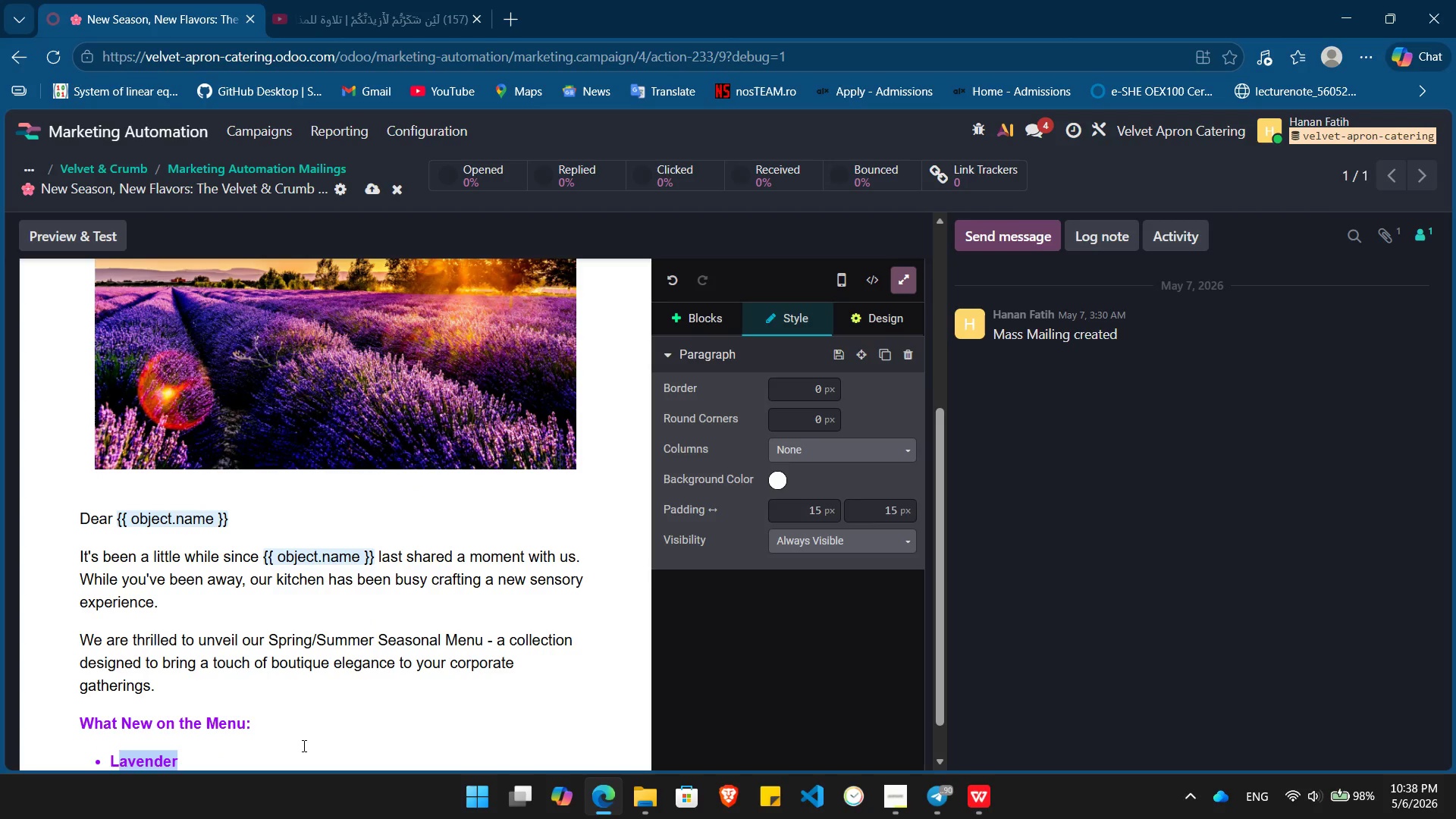 
key(Shift+ArrowLeft)
 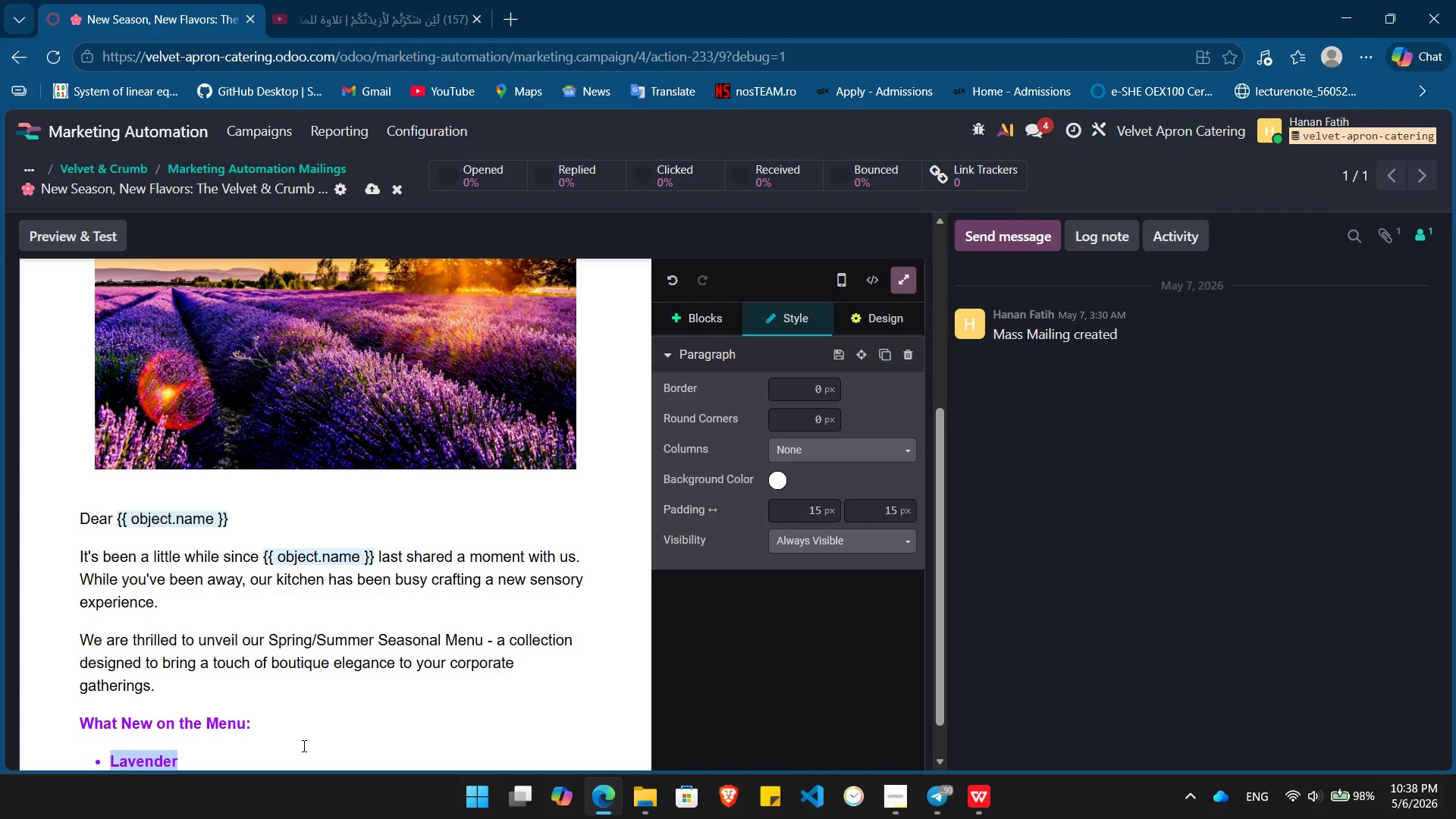 
key(Shift+ArrowLeft)
 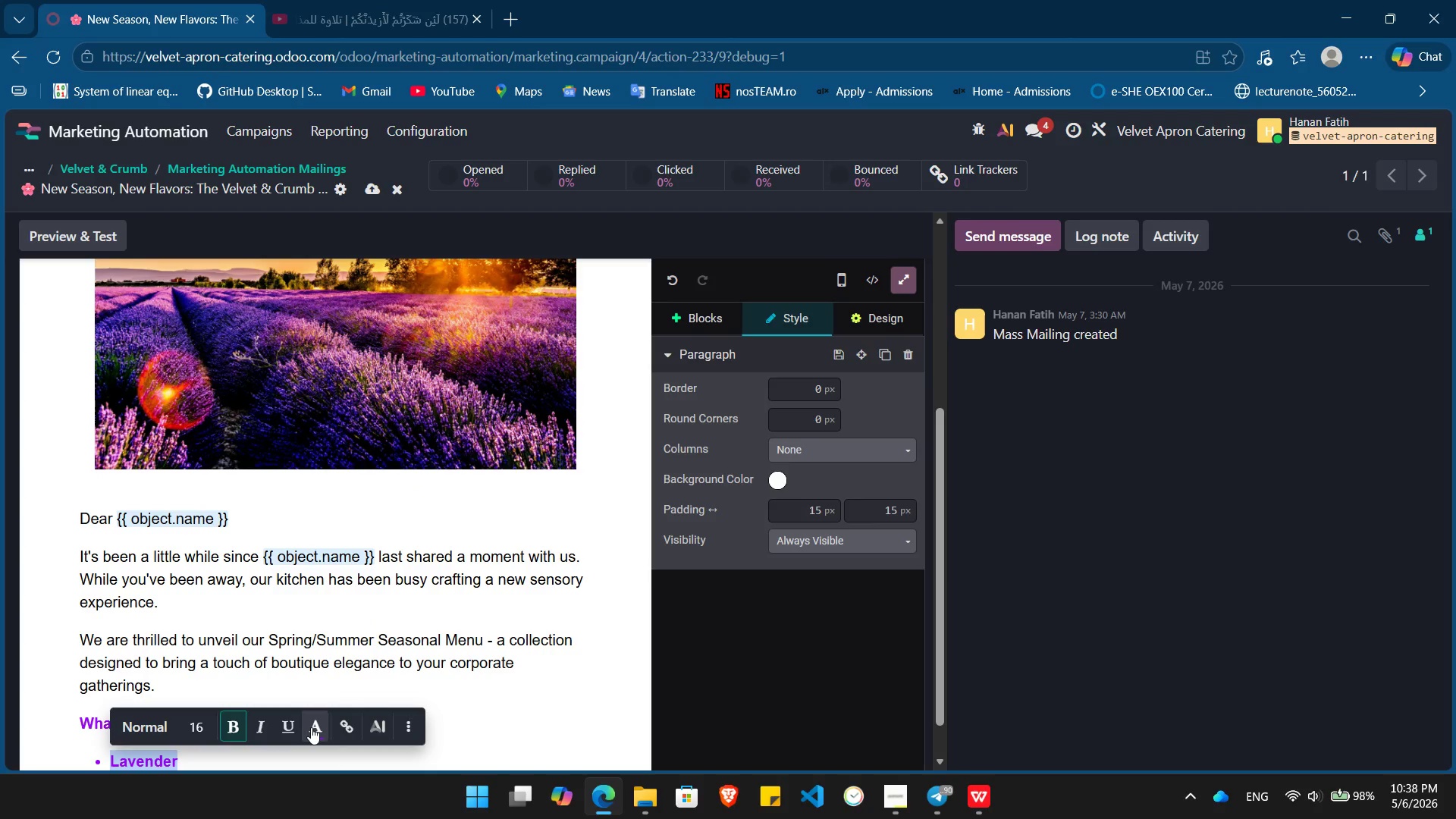 
left_click([311, 727])
 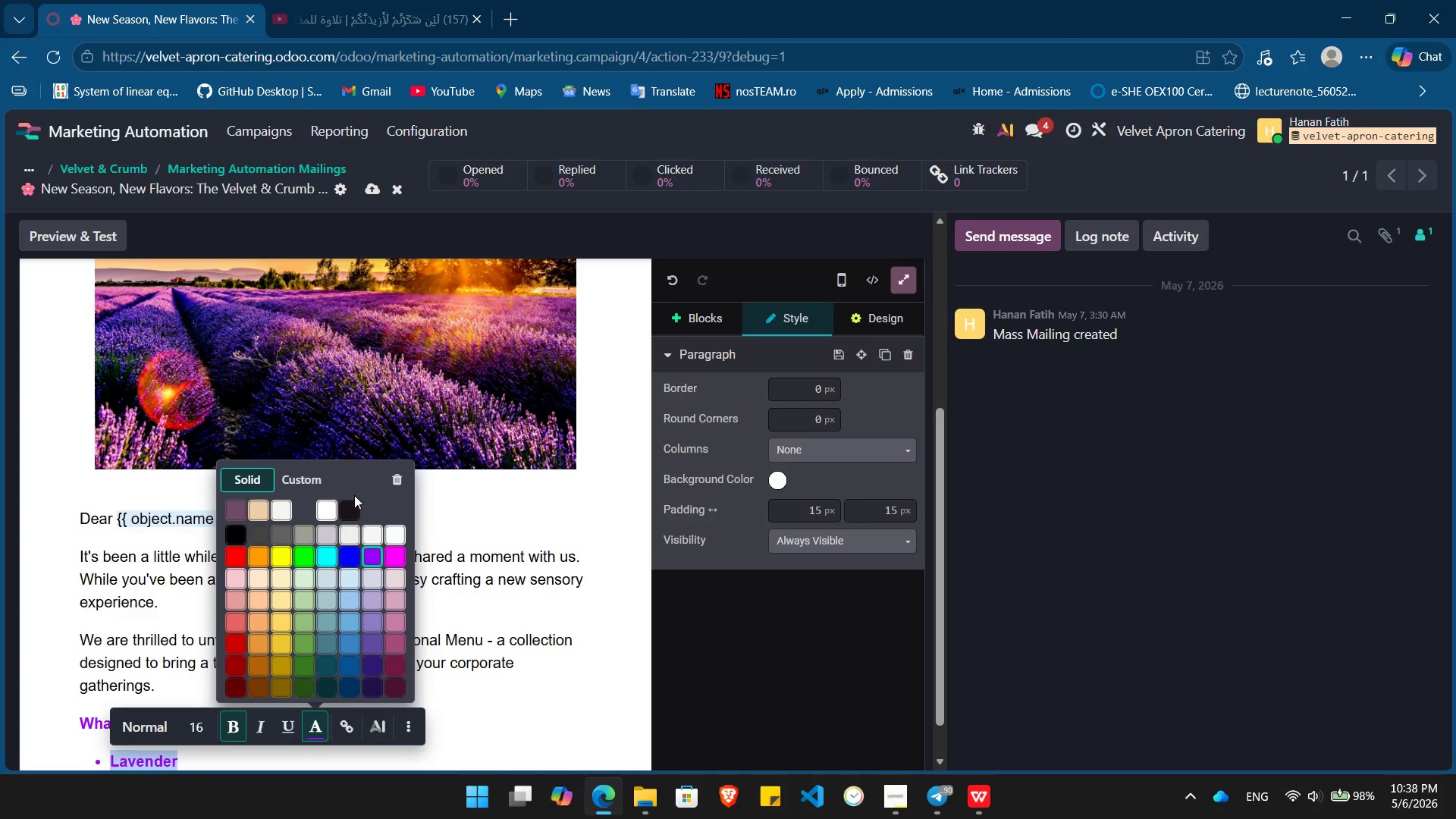 
left_click([351, 512])
 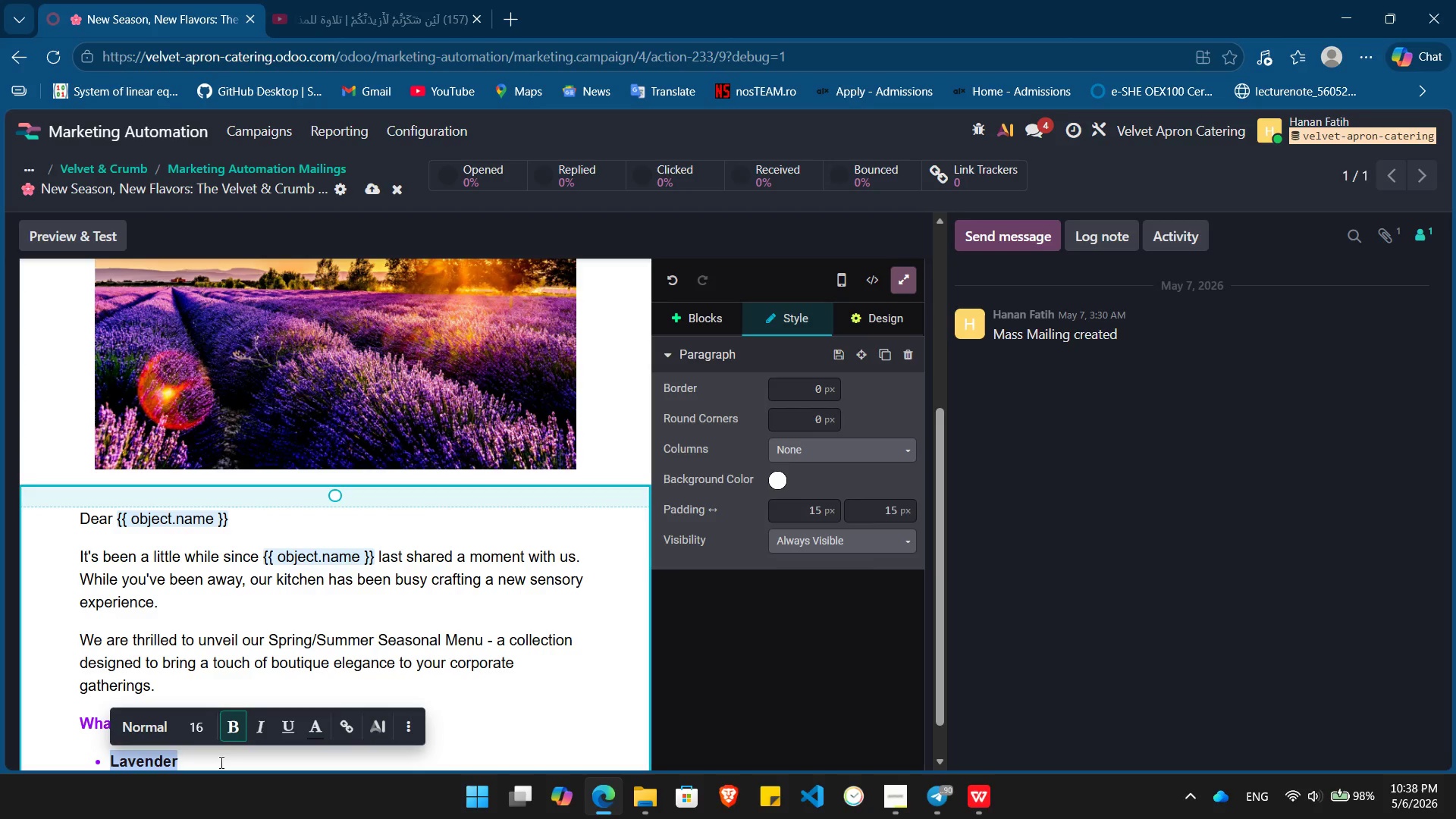 
left_click([220, 762])
 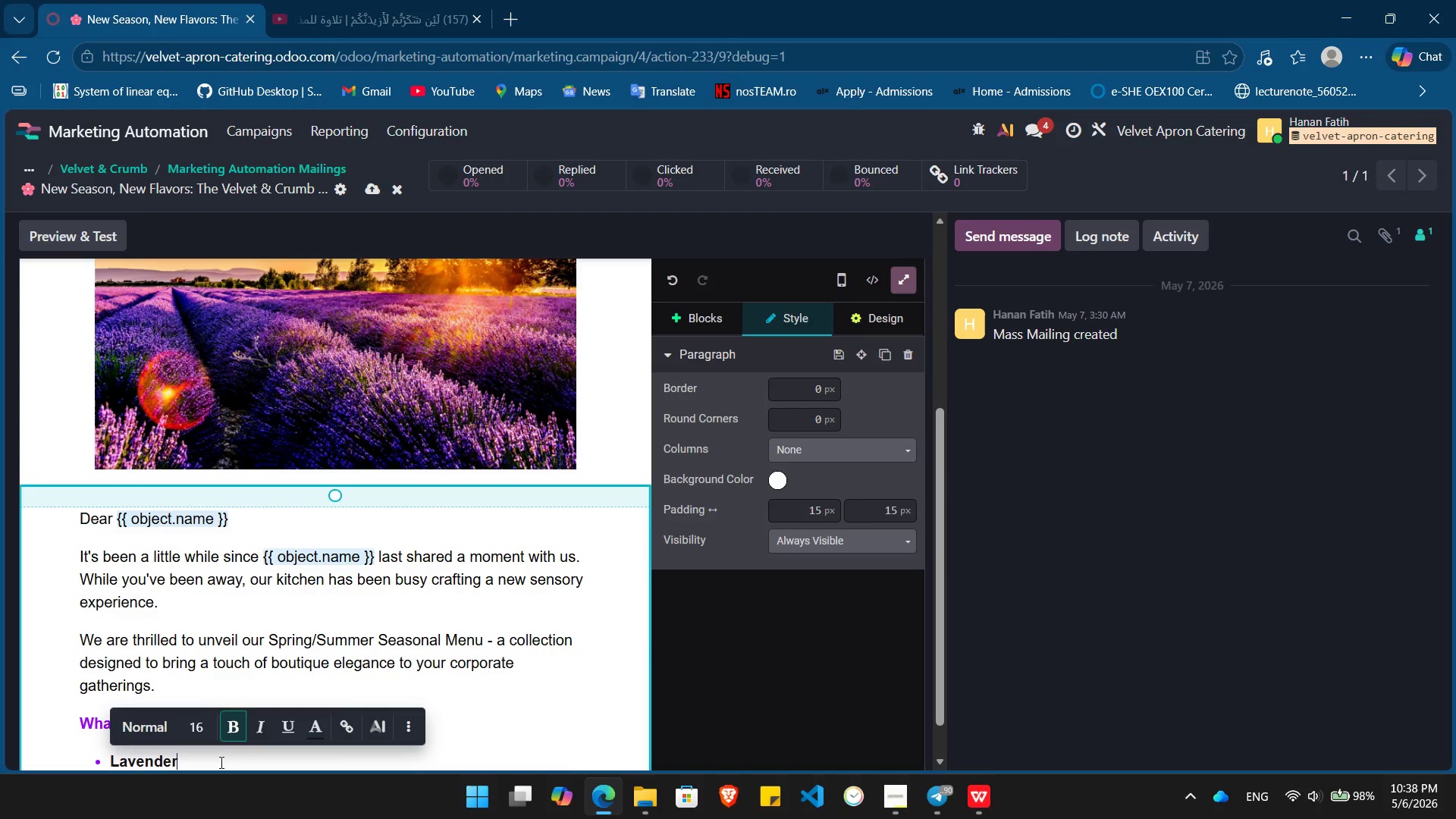 
type( Lemon Tartlest: )
 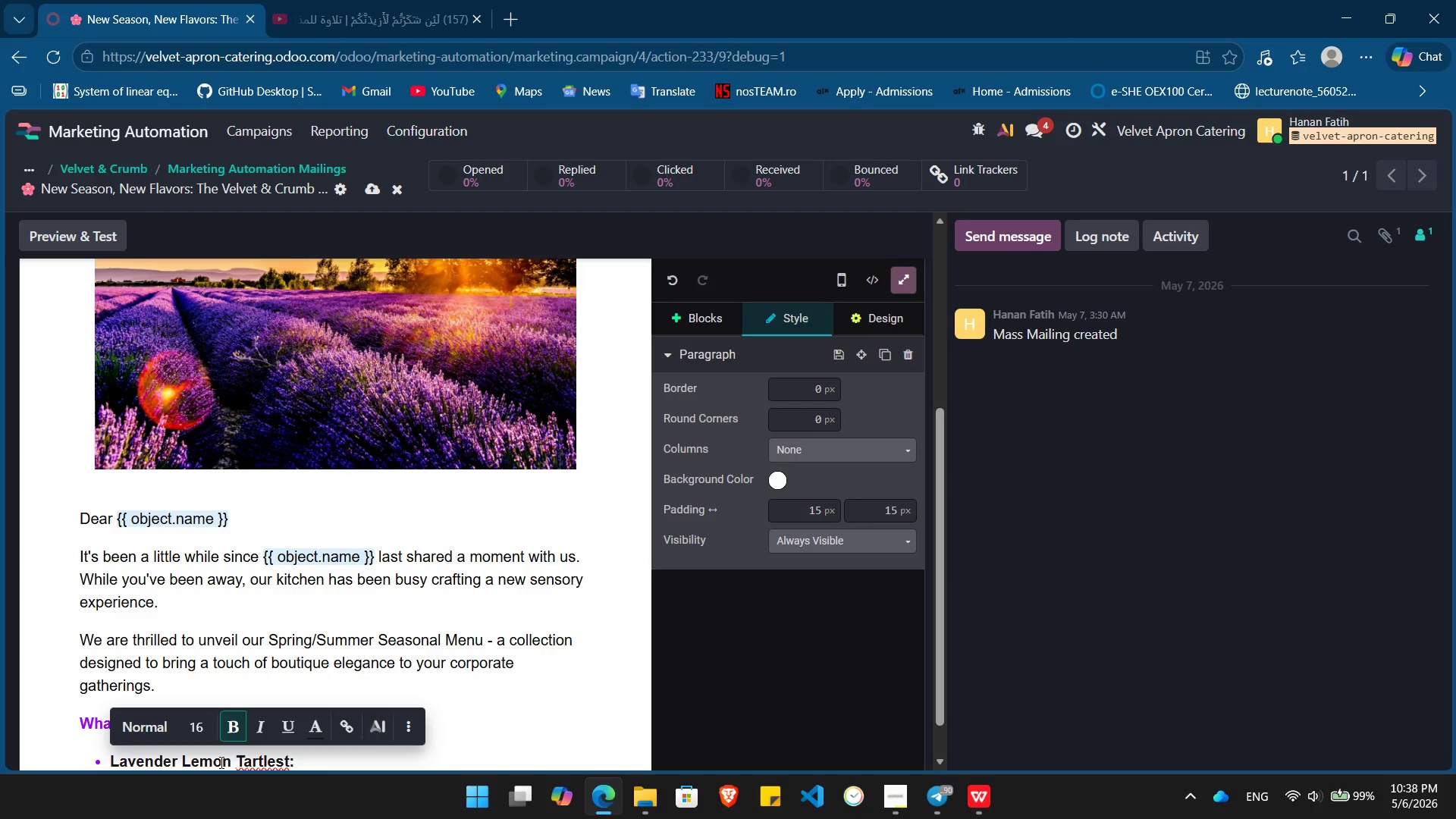 
key(Control+ControlLeft)
 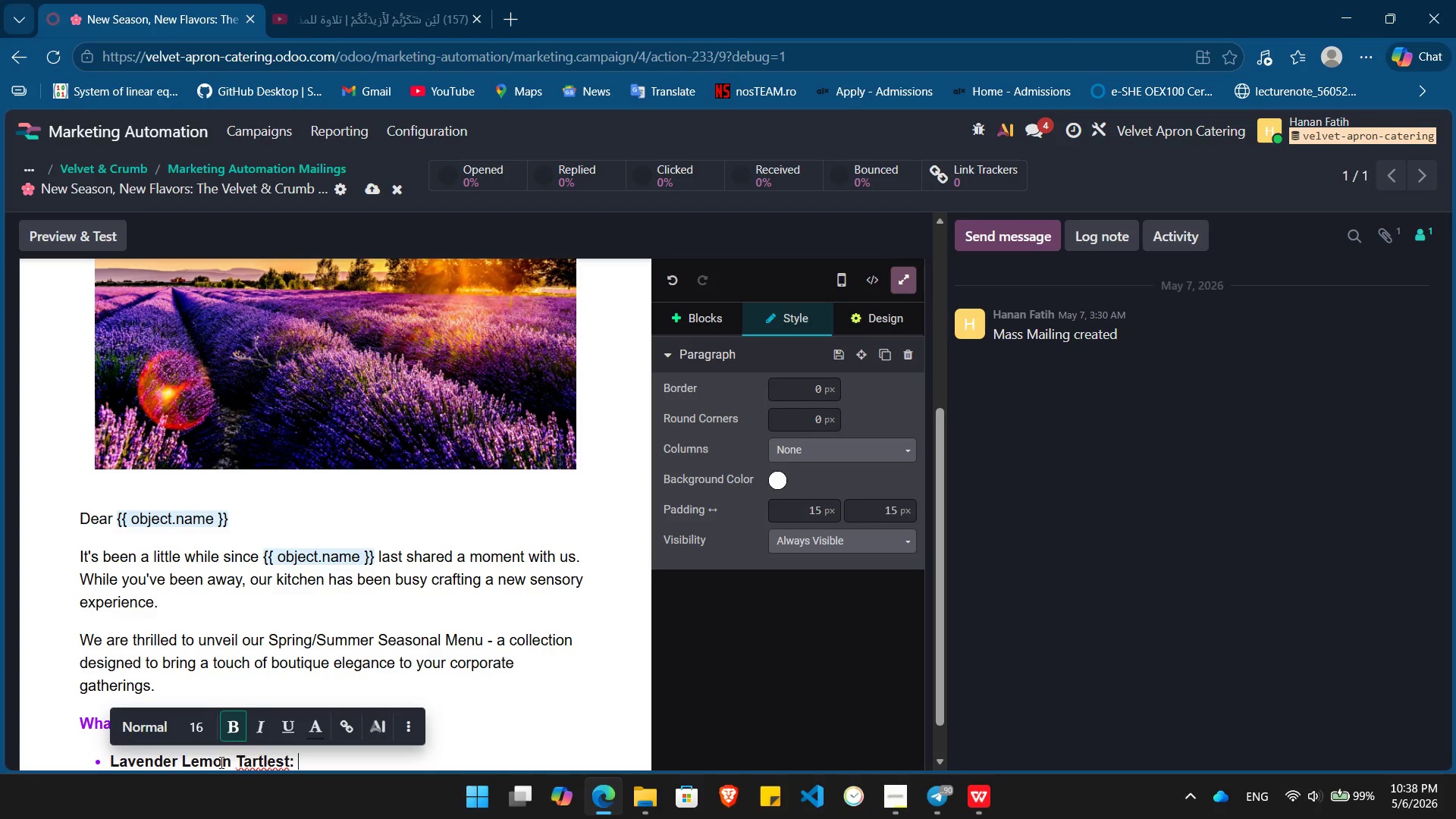 
key(Control+B)
 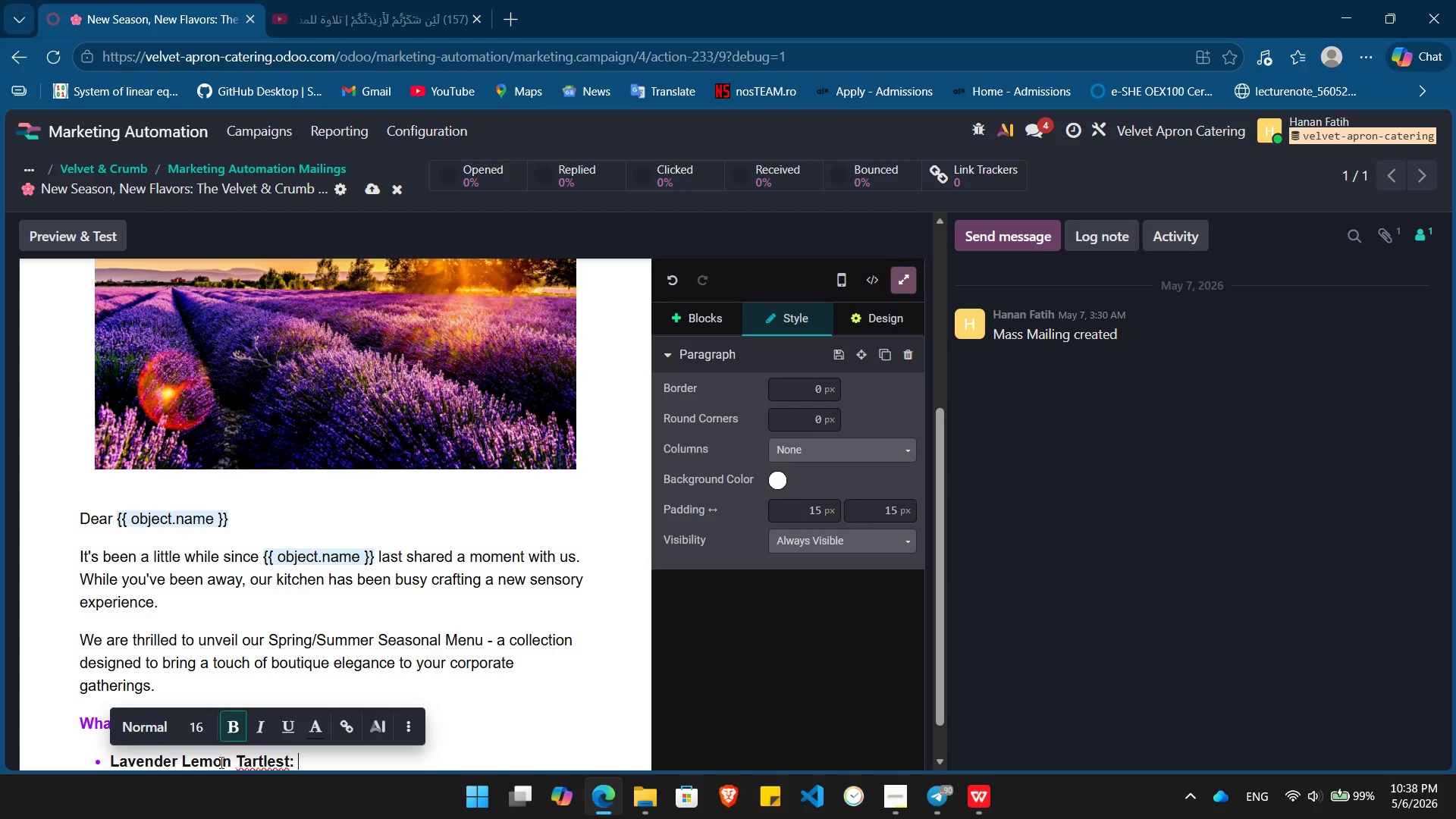 
type(Delicate shortcrust with a zesty floral finish.)
 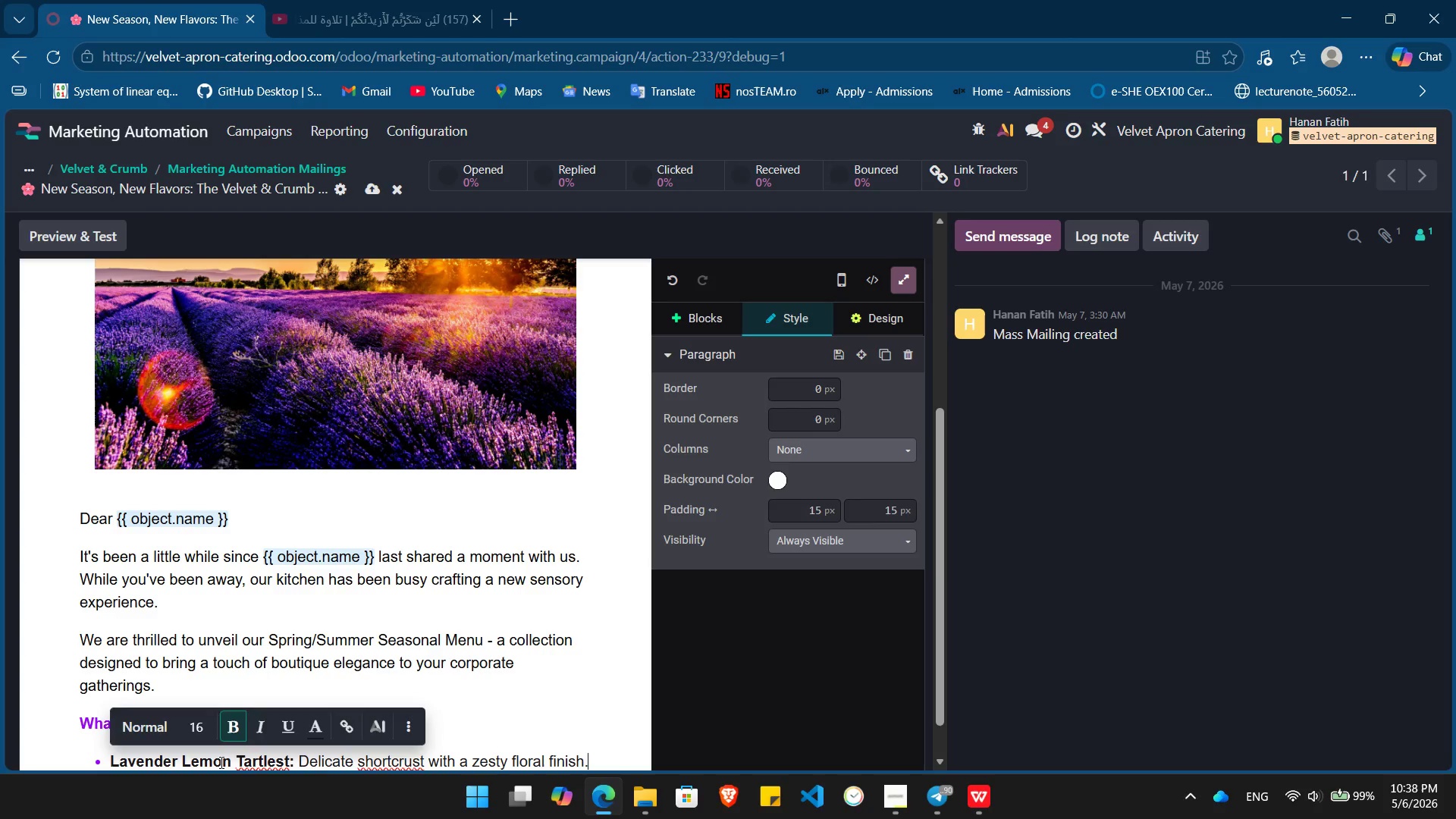 
key(Enter)
 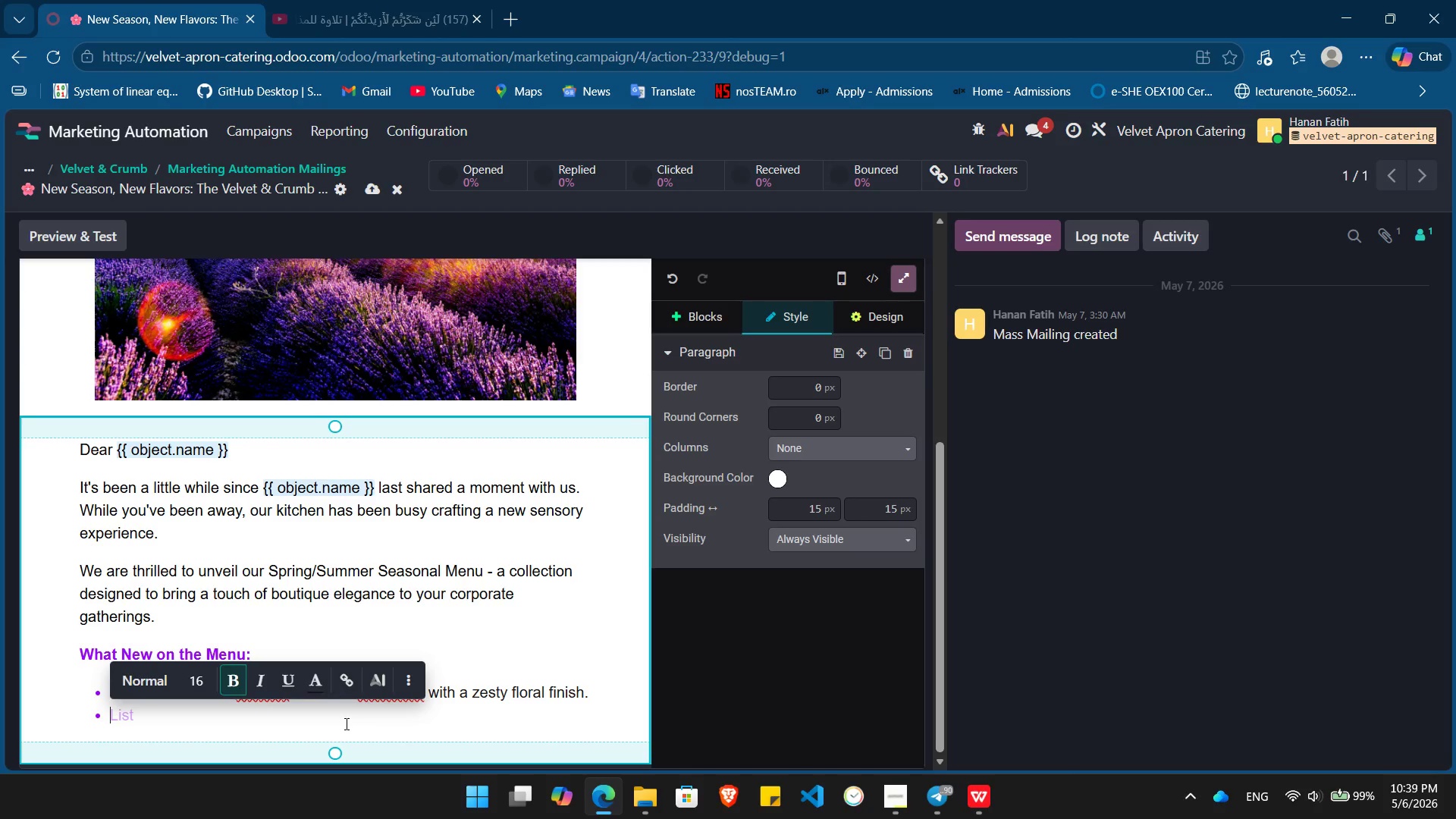 
key(Shift+ShiftLeft)
 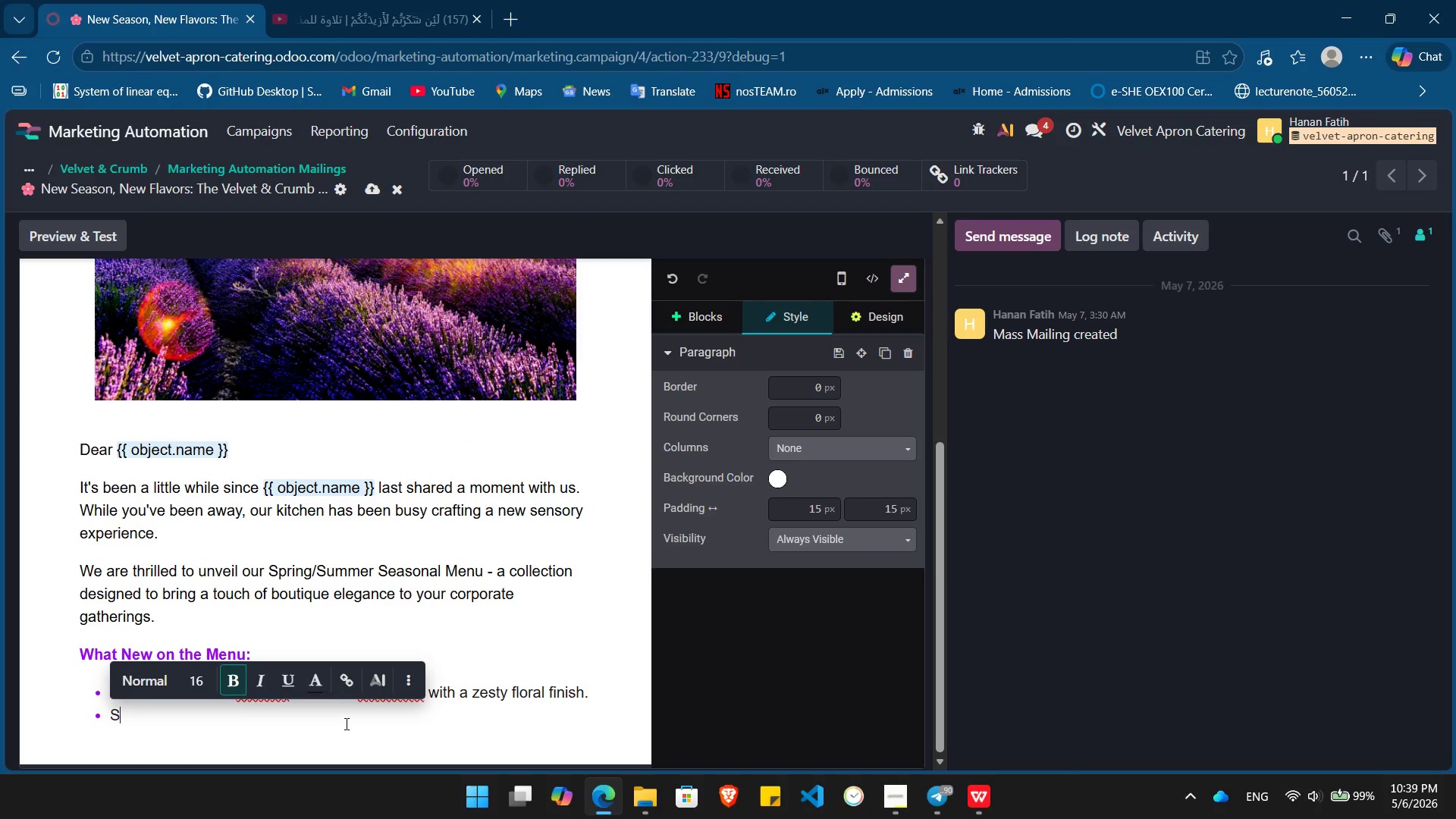 
key(Shift+S)
 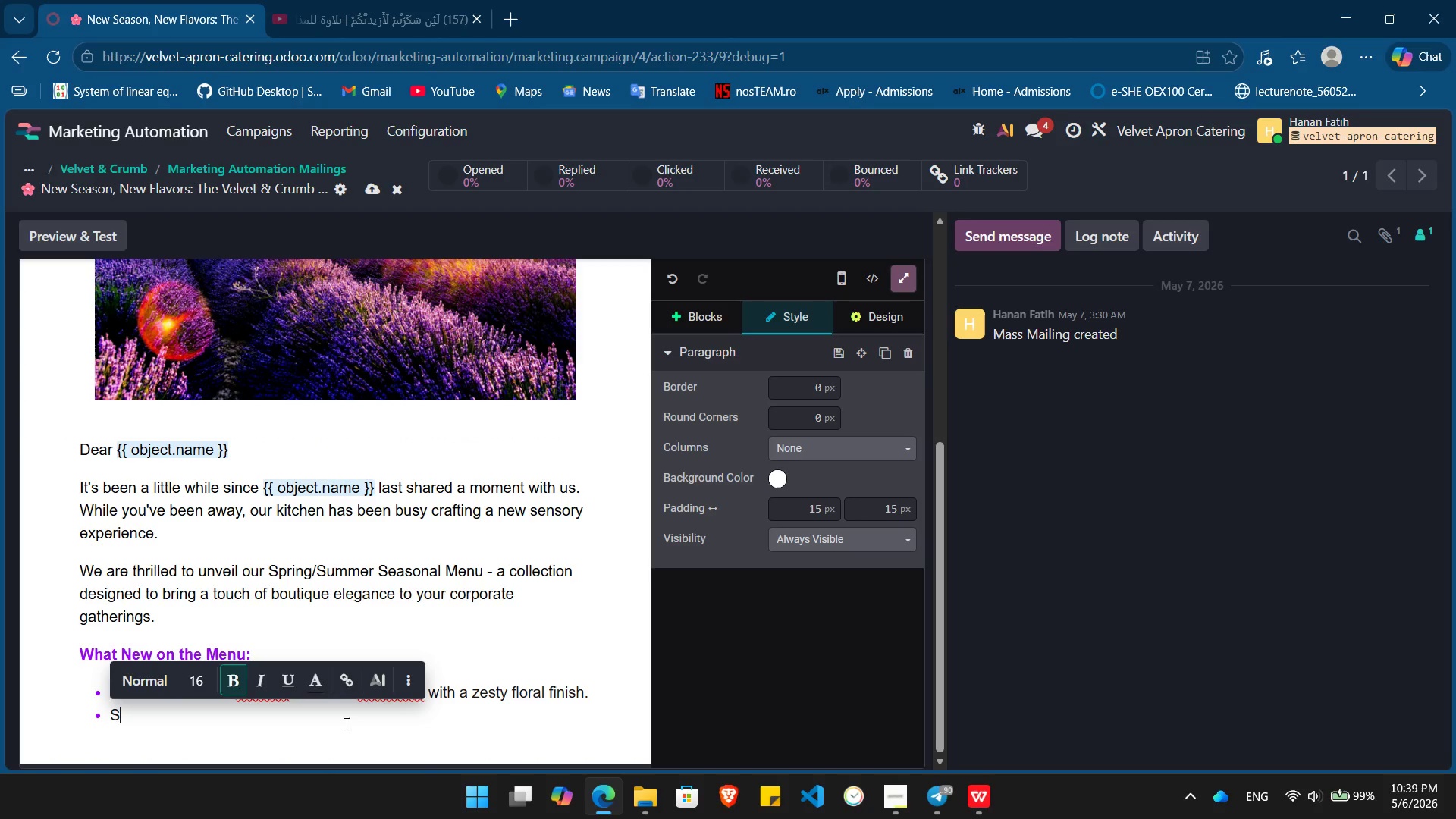 
key(Backspace)
 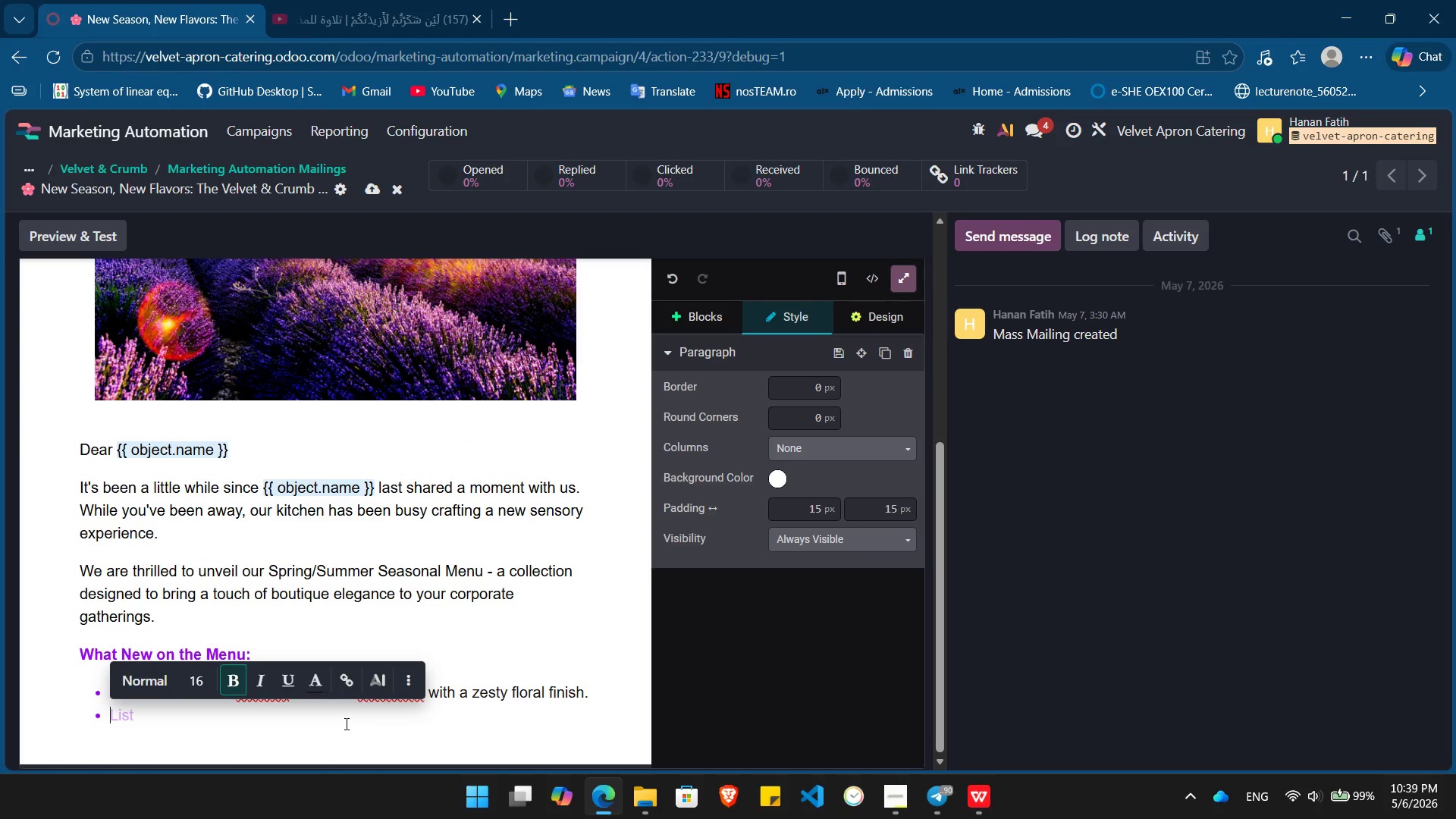 
key(Control+ControlLeft)
 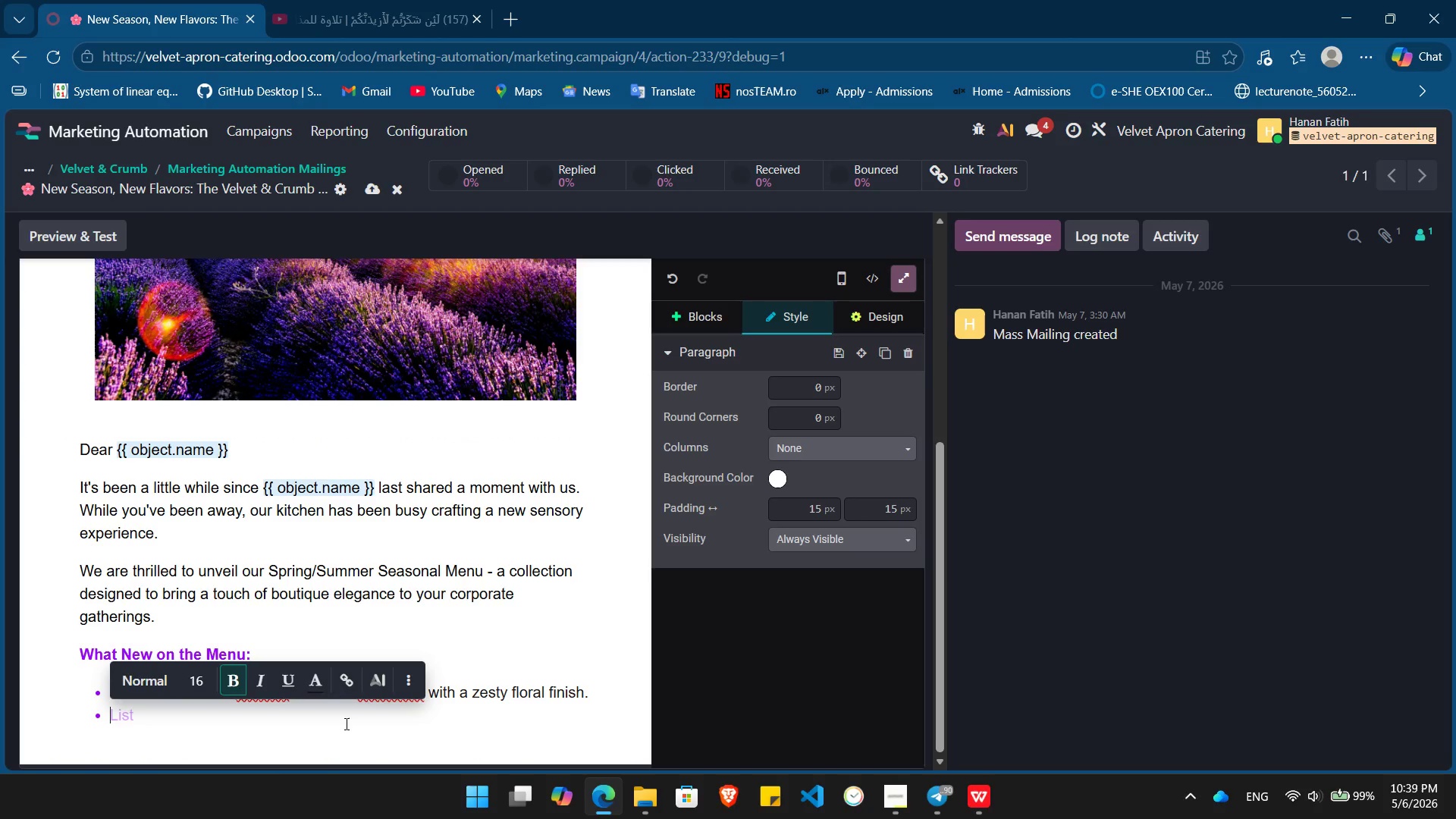 
key(Control+B)
 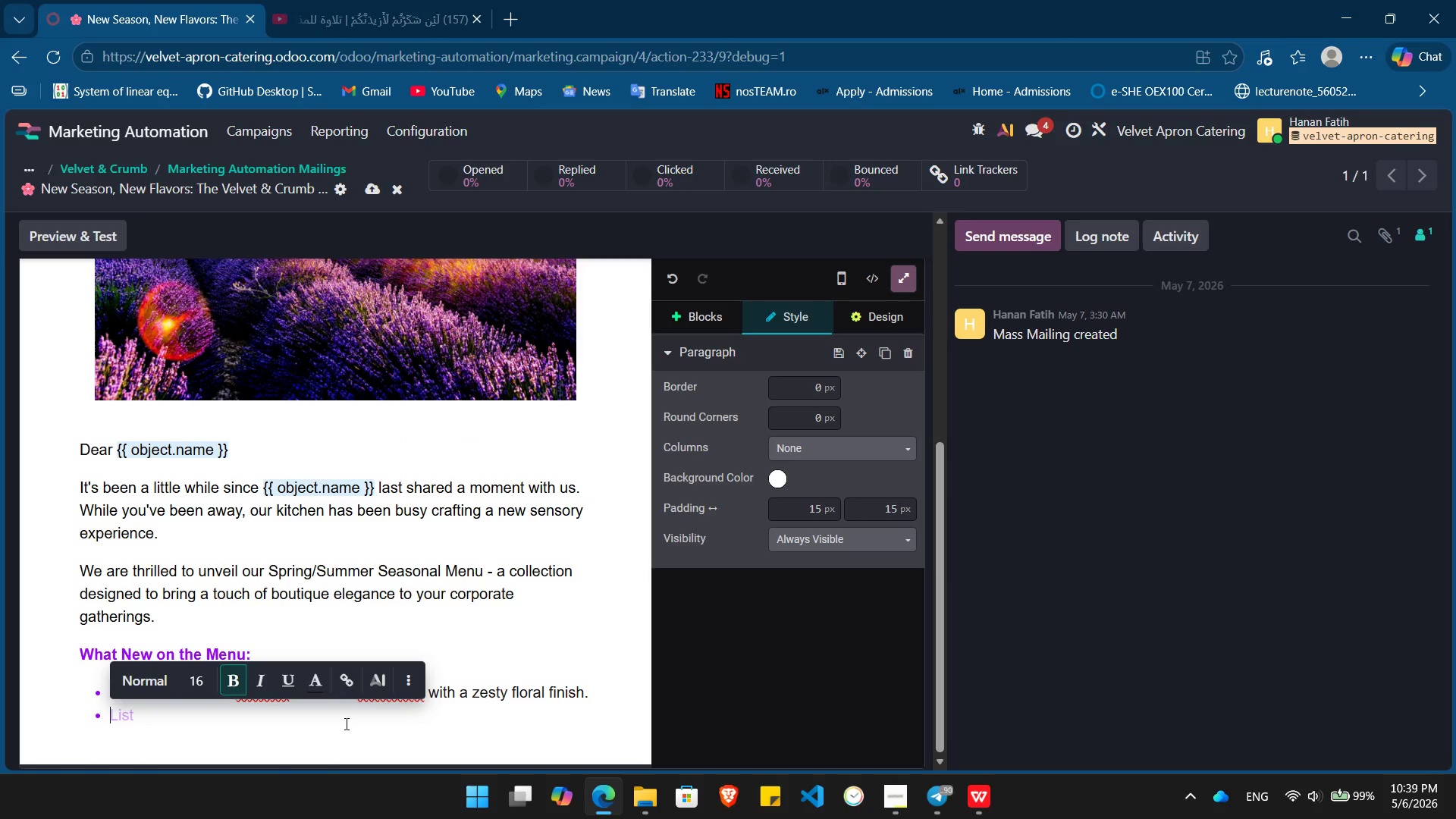 
type(Salted Caramel Macarons: )
 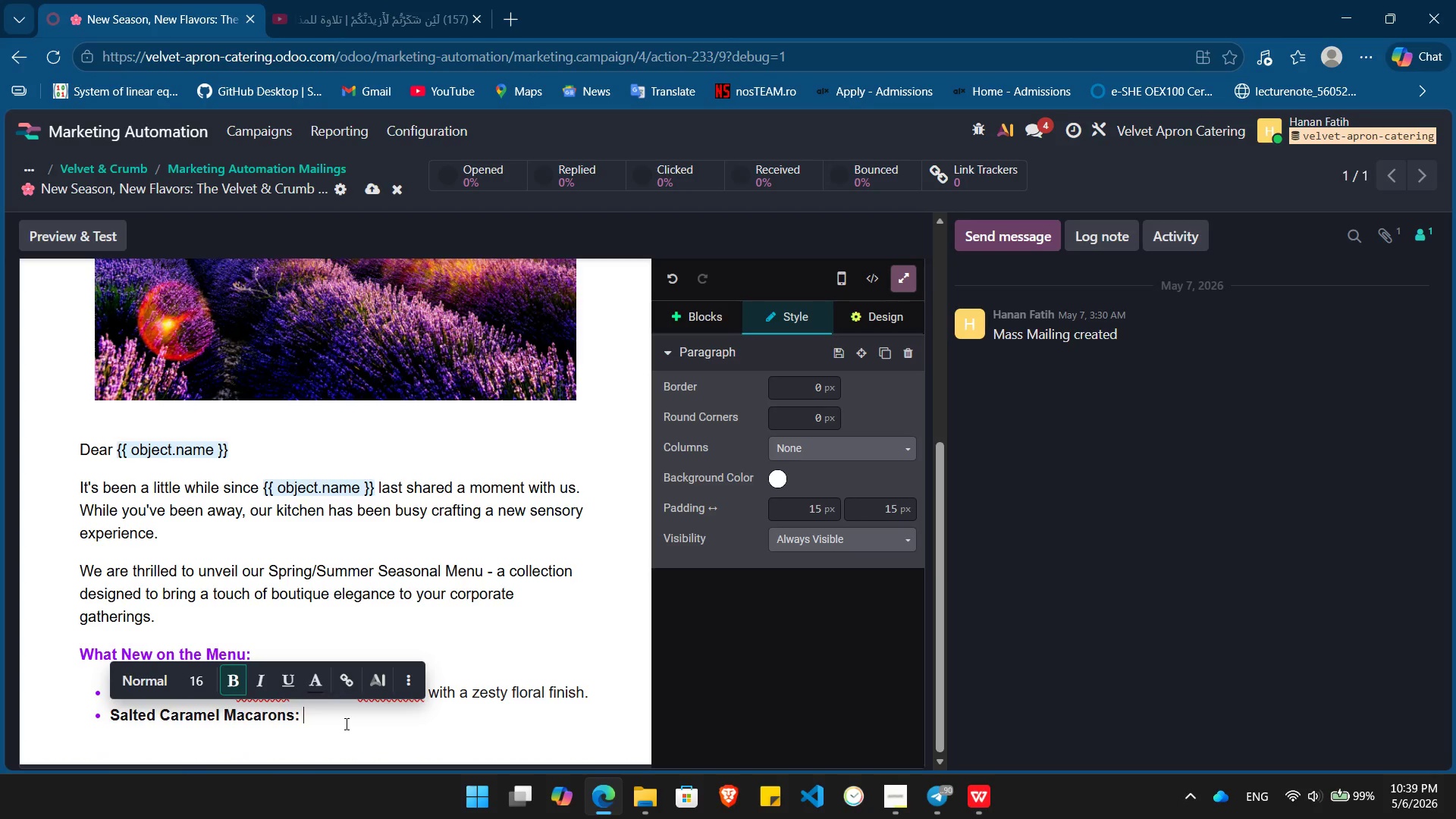 
 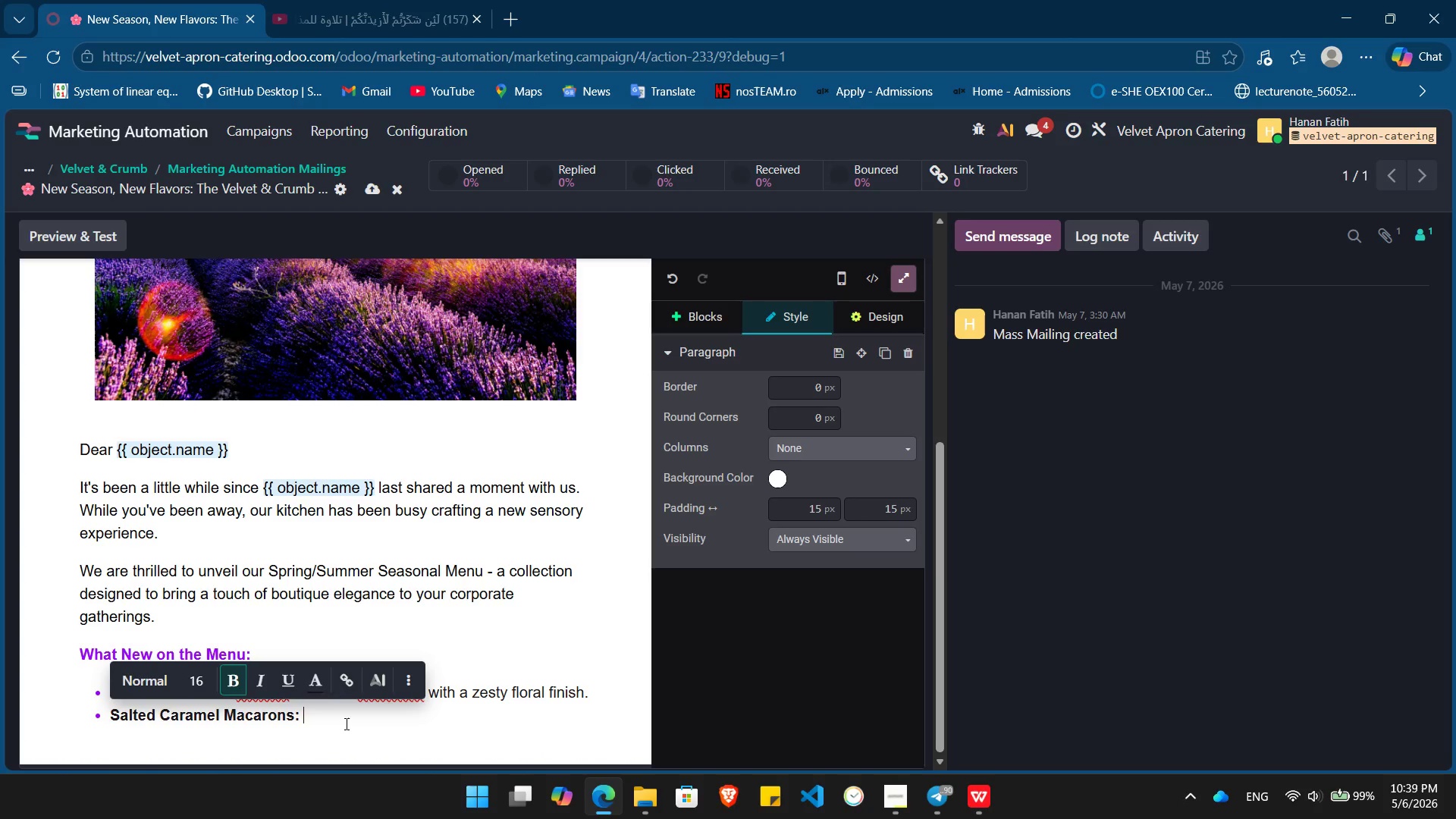 
key(Control+ControlLeft)
 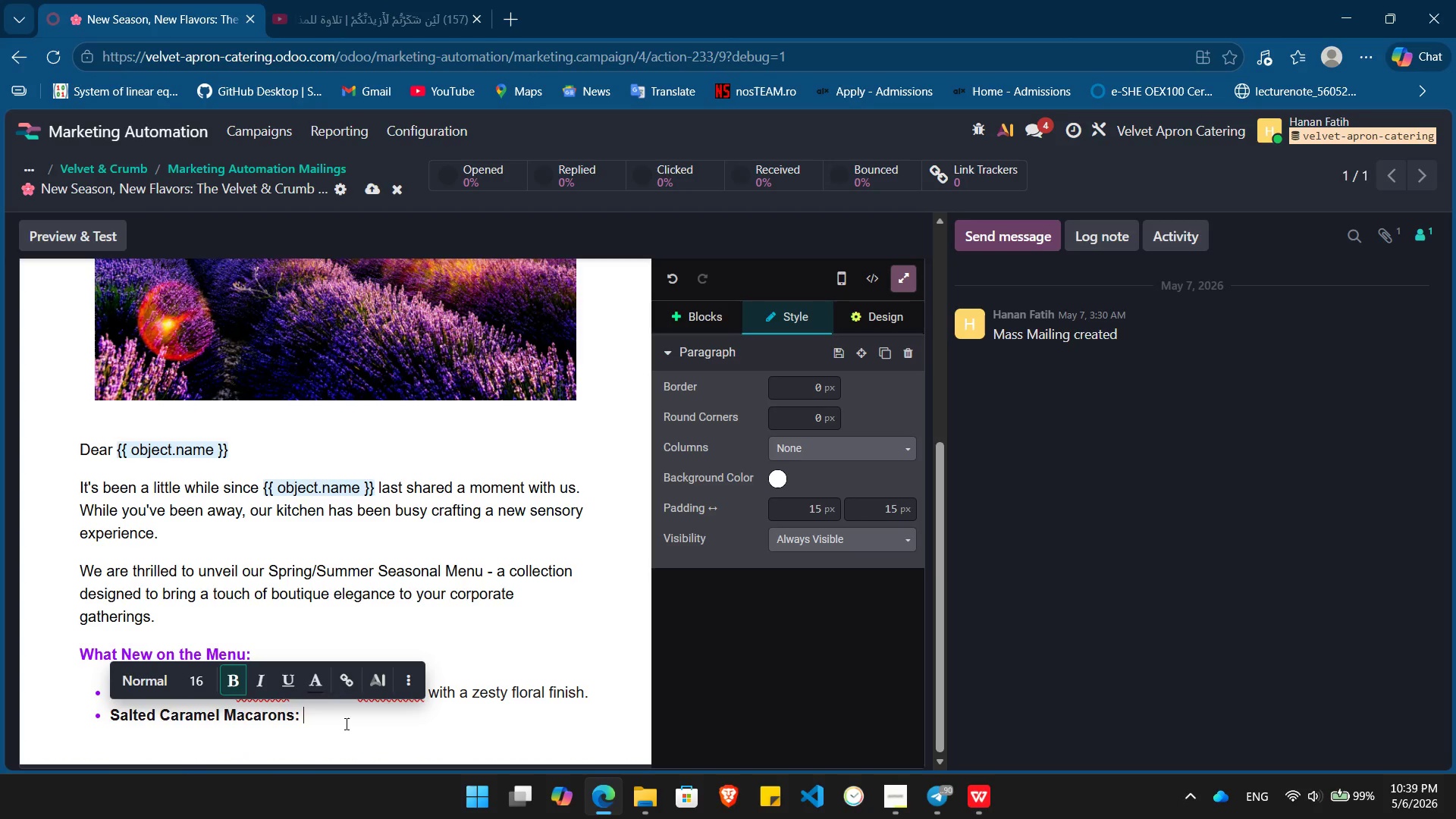 
key(Control+B)
 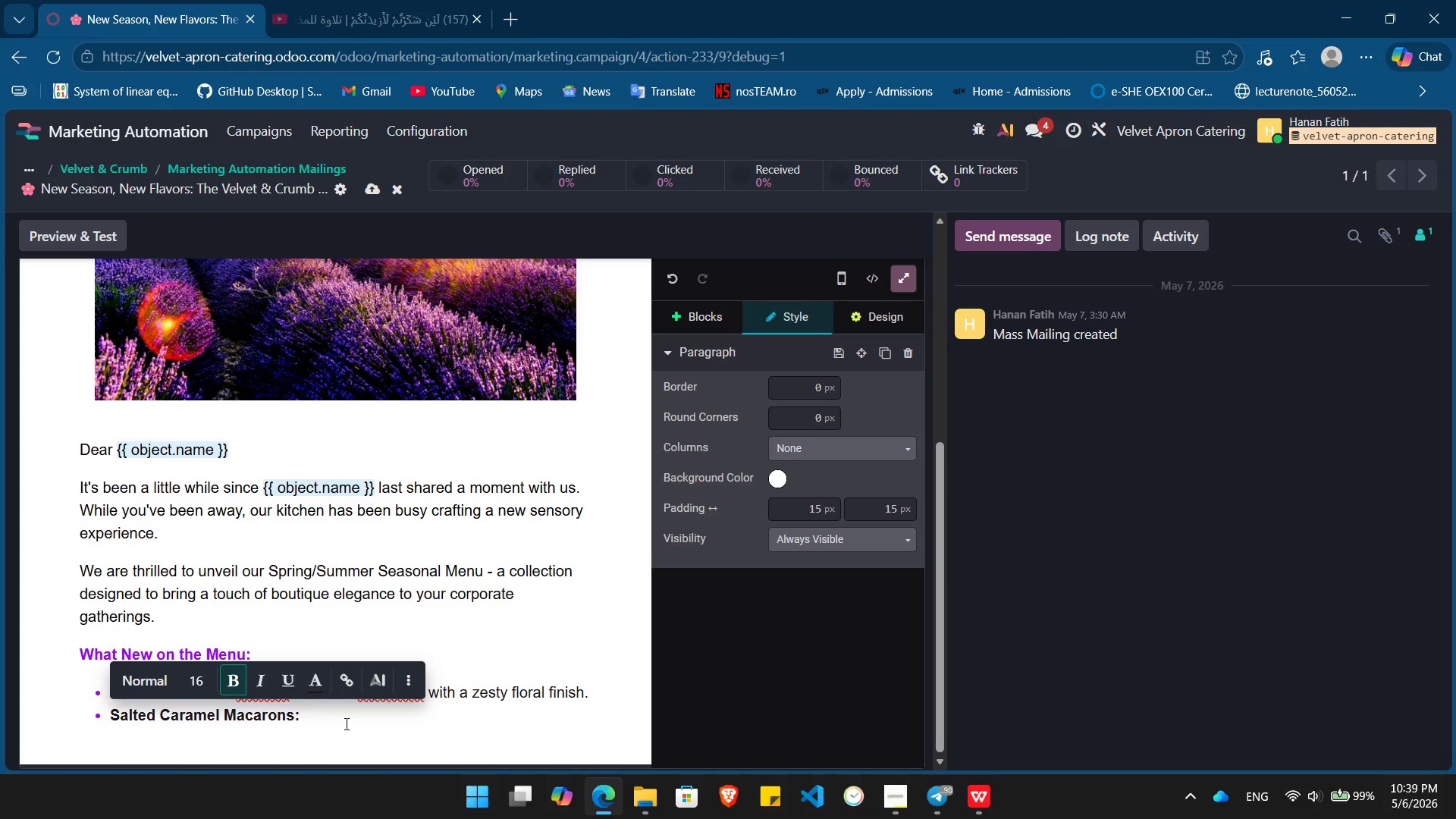 
type(Hand Painted with 24k edible gold leaf.)
 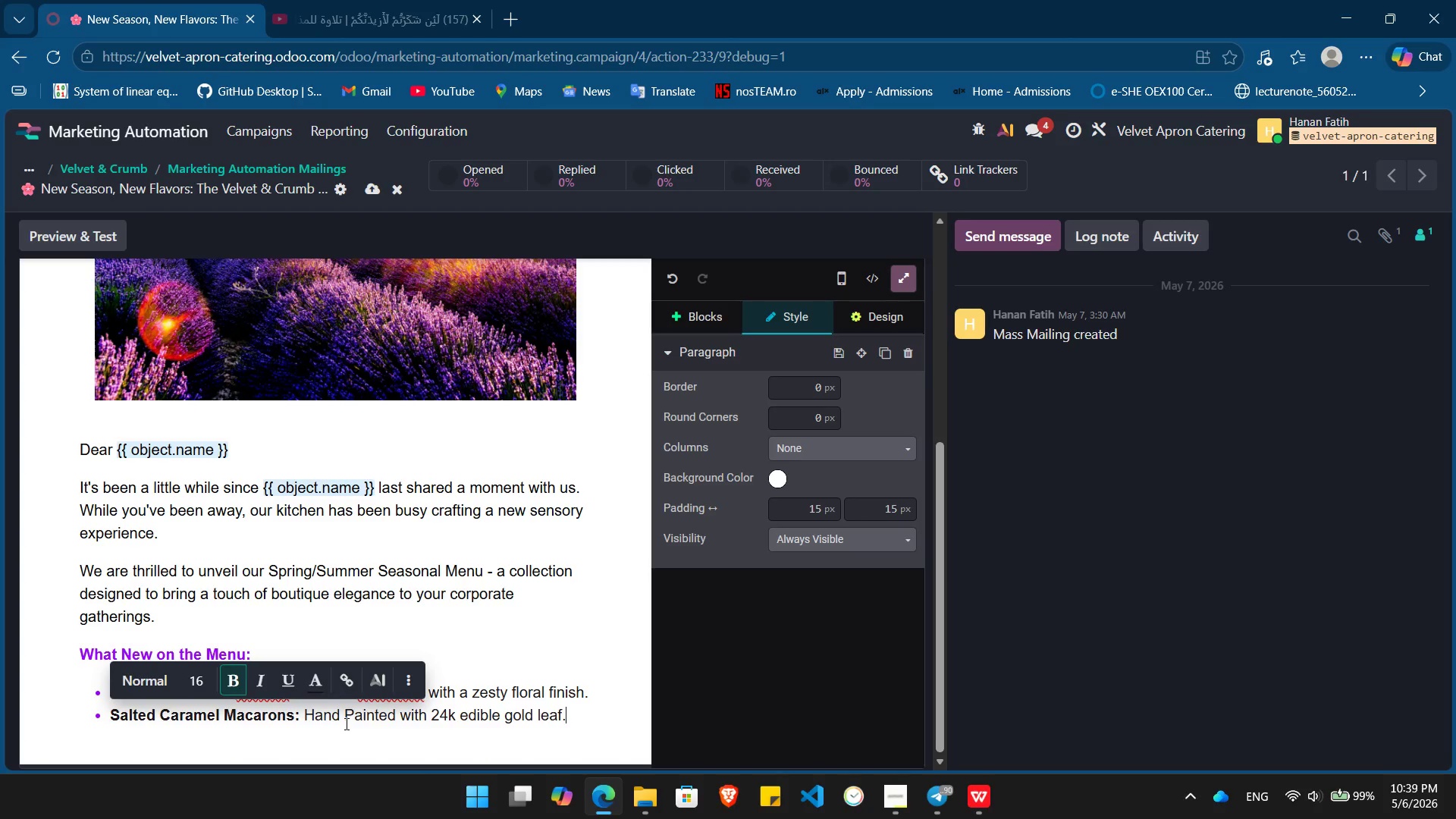 
key(Enter)
 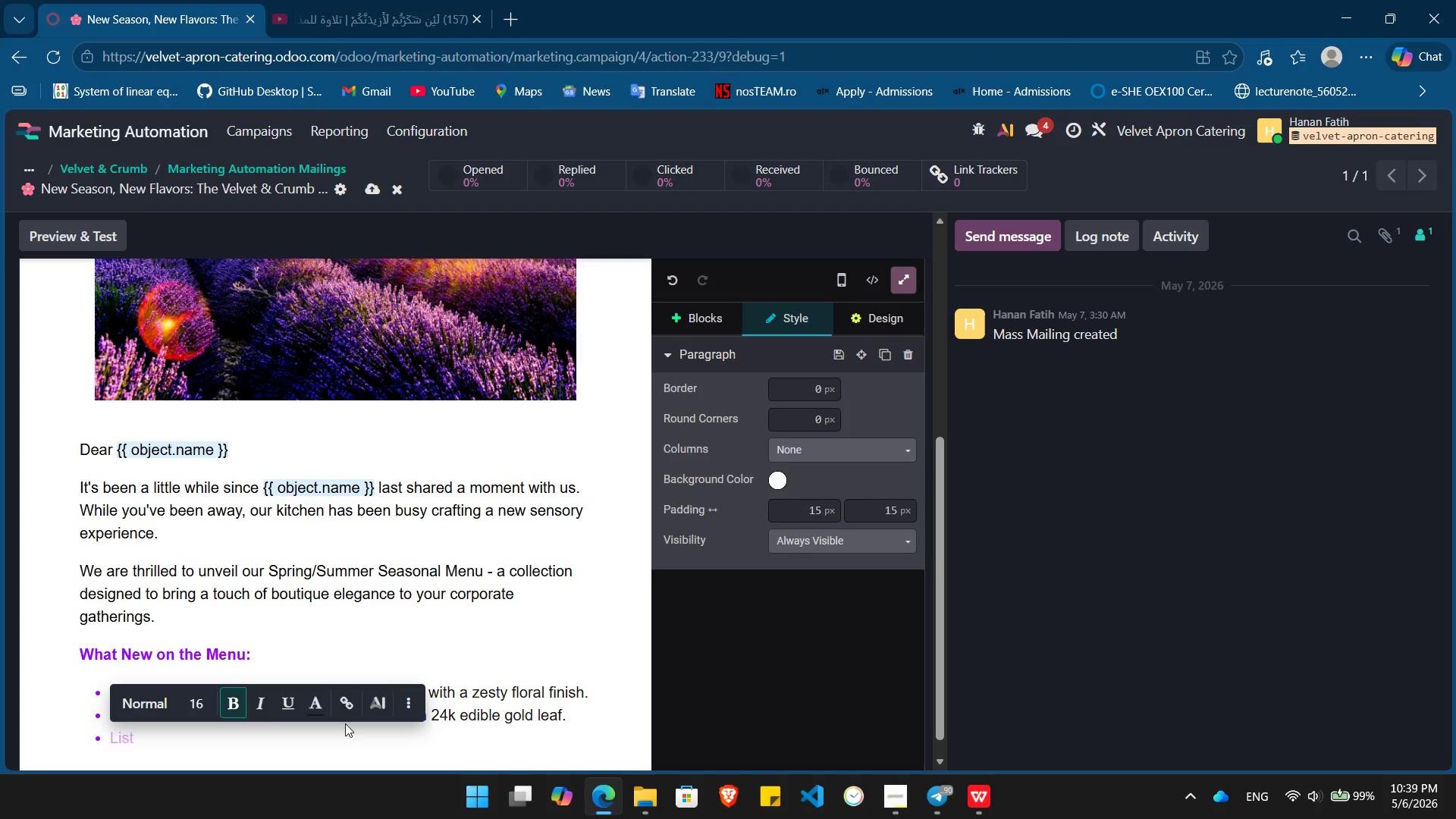 
key(Control+B)
 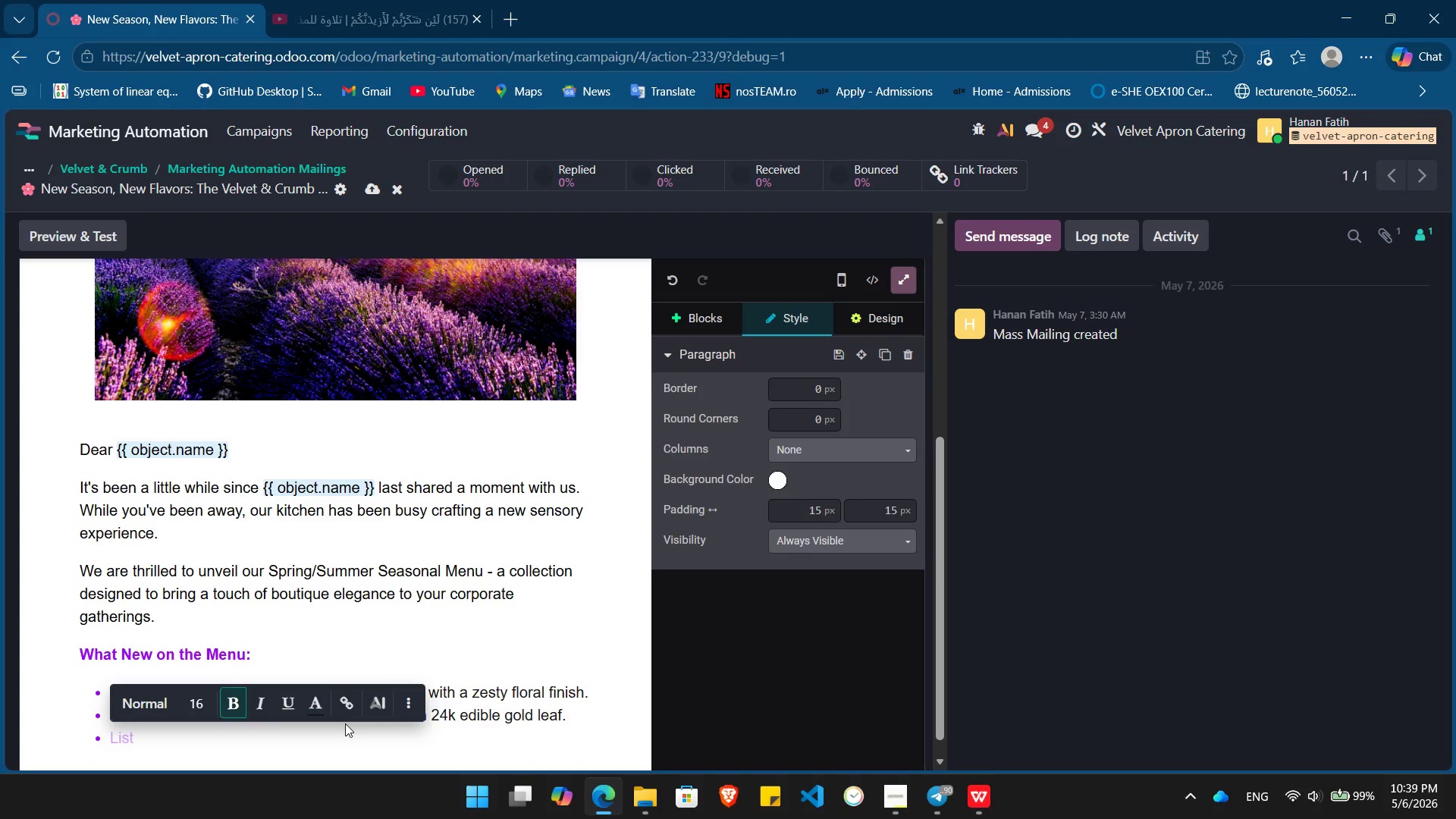 
type(Velvet Cream Choux: )
 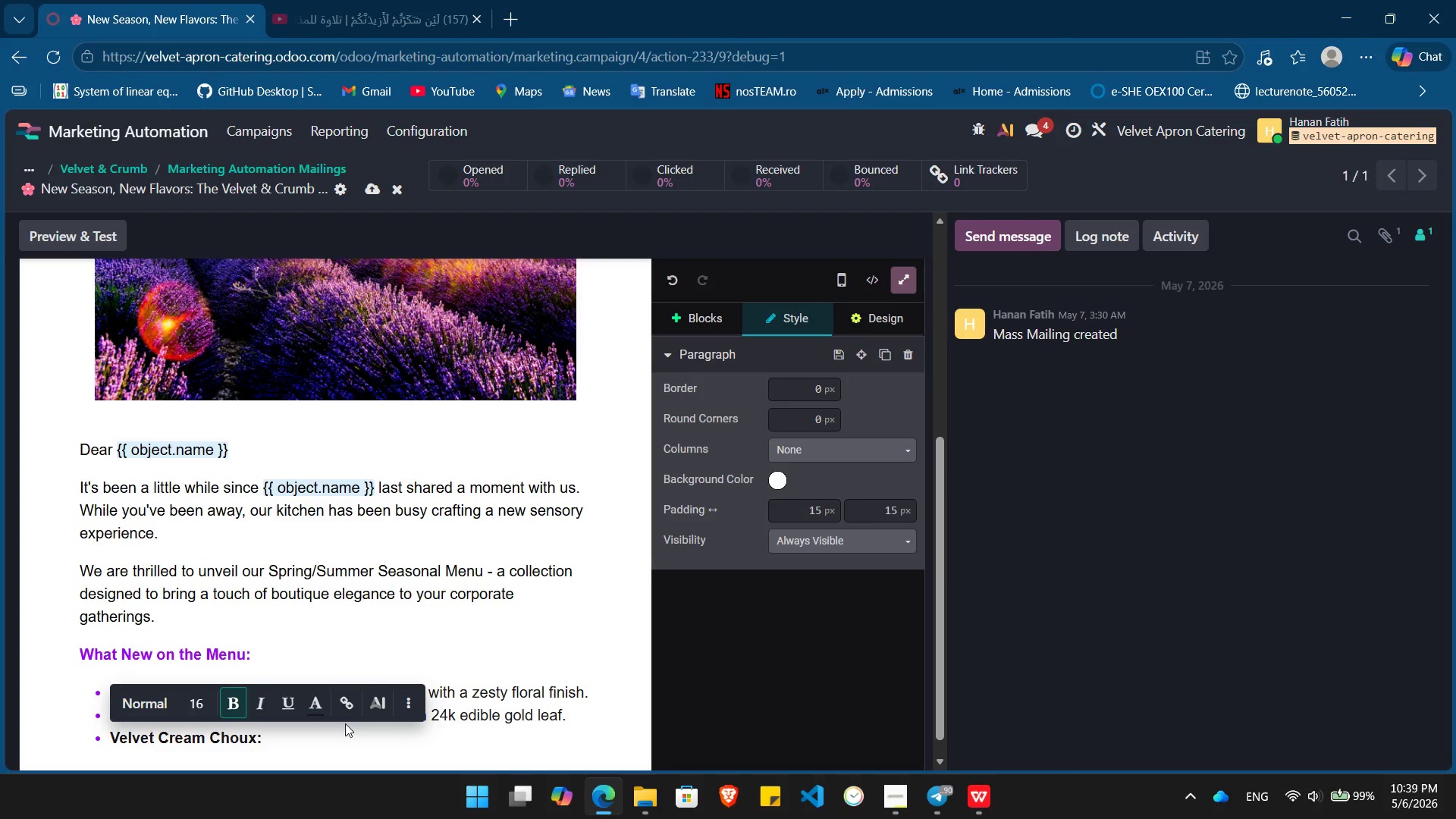 
key(Control+B)
 